 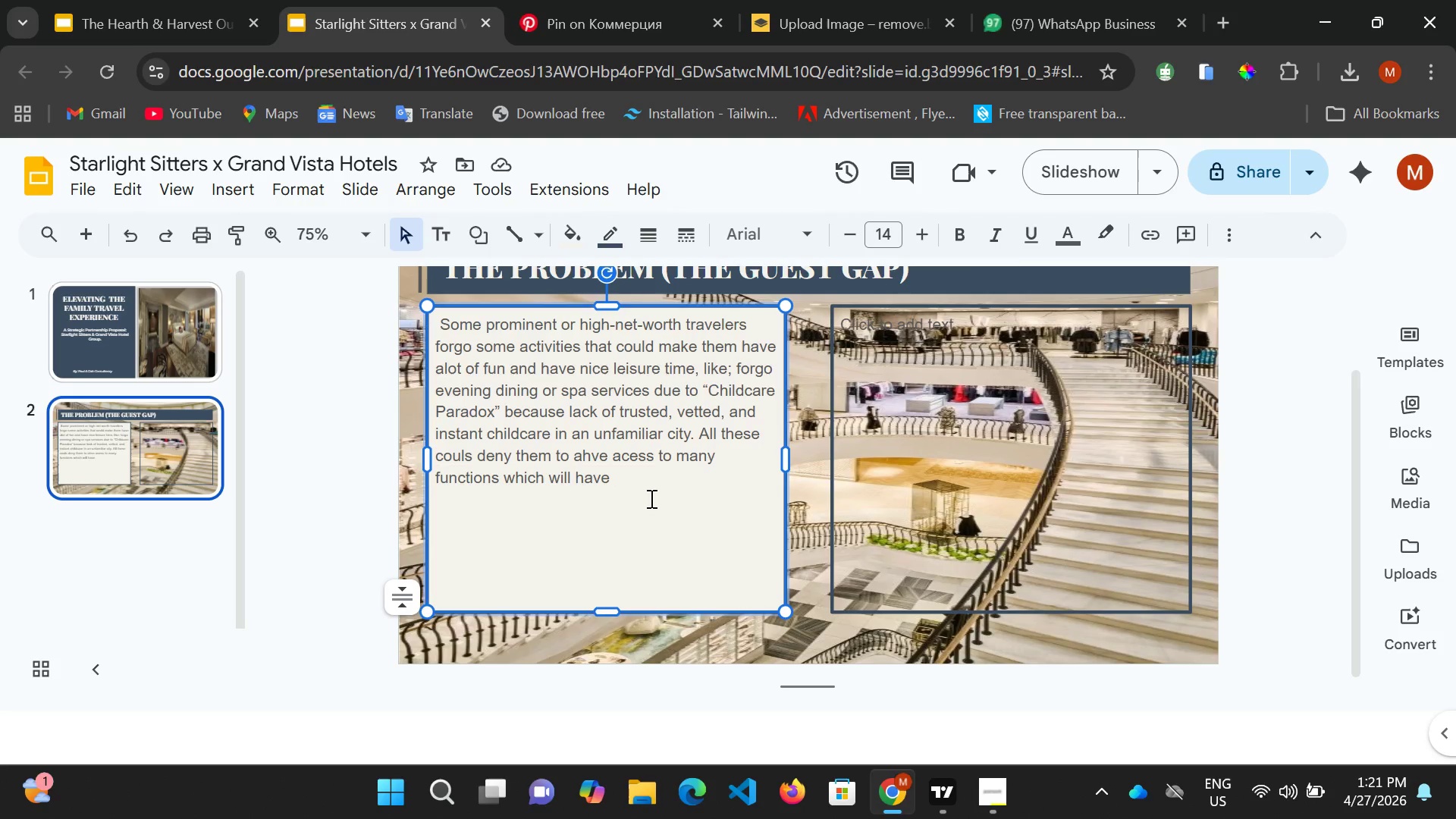 
type(good memories and )
 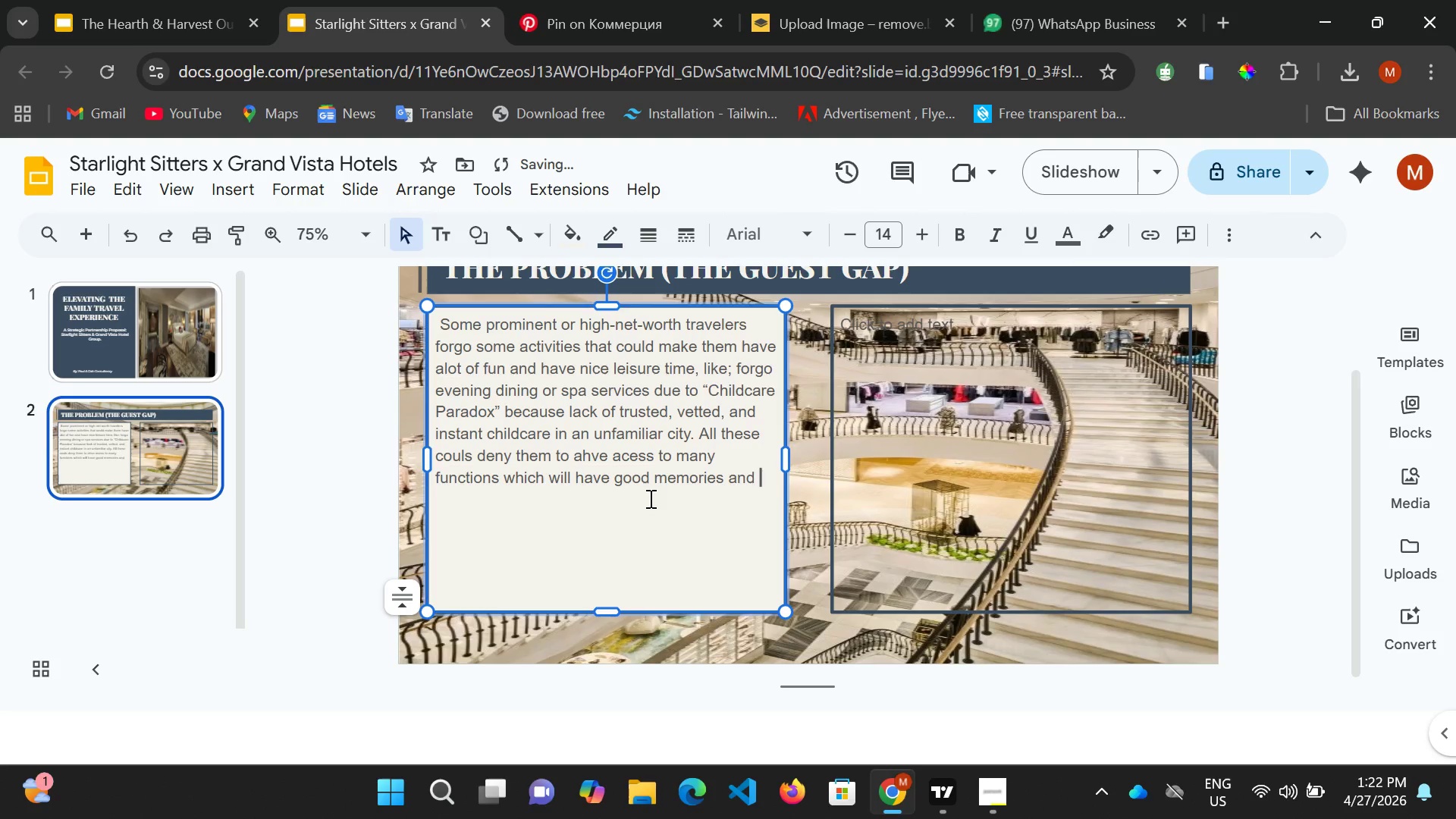 
type(dair)
 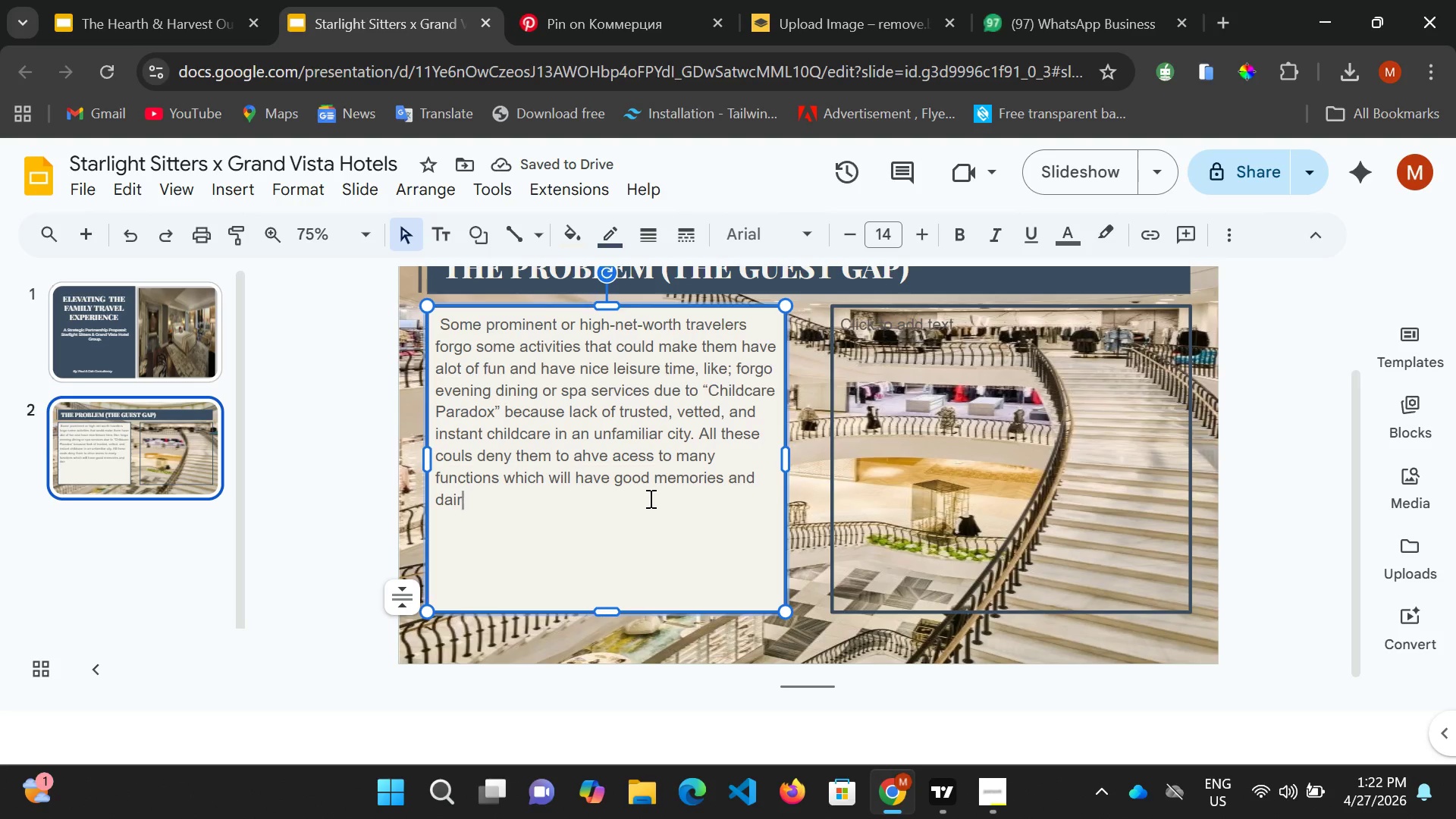 
key(Backspace)
 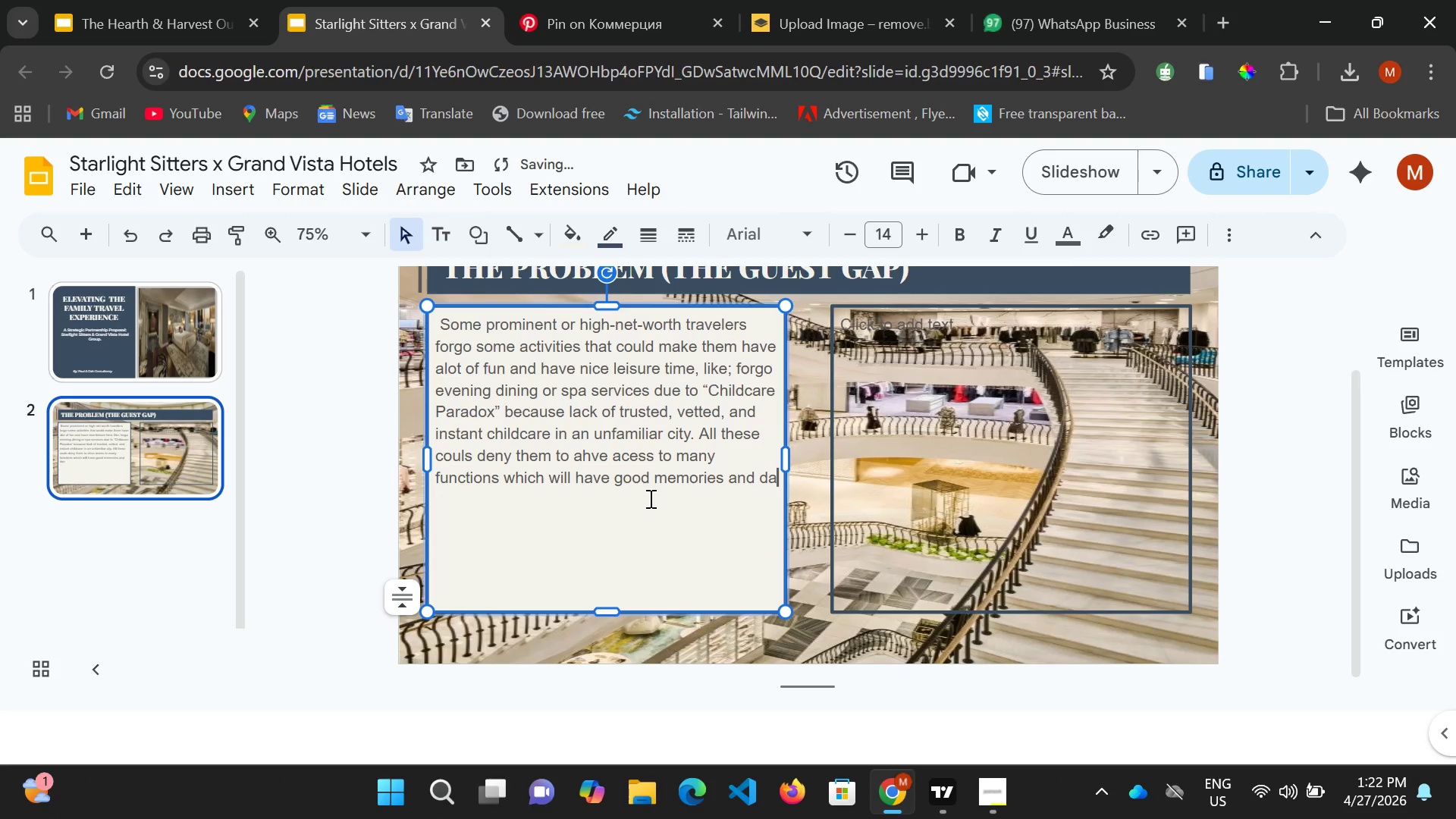 
key(Backspace)
 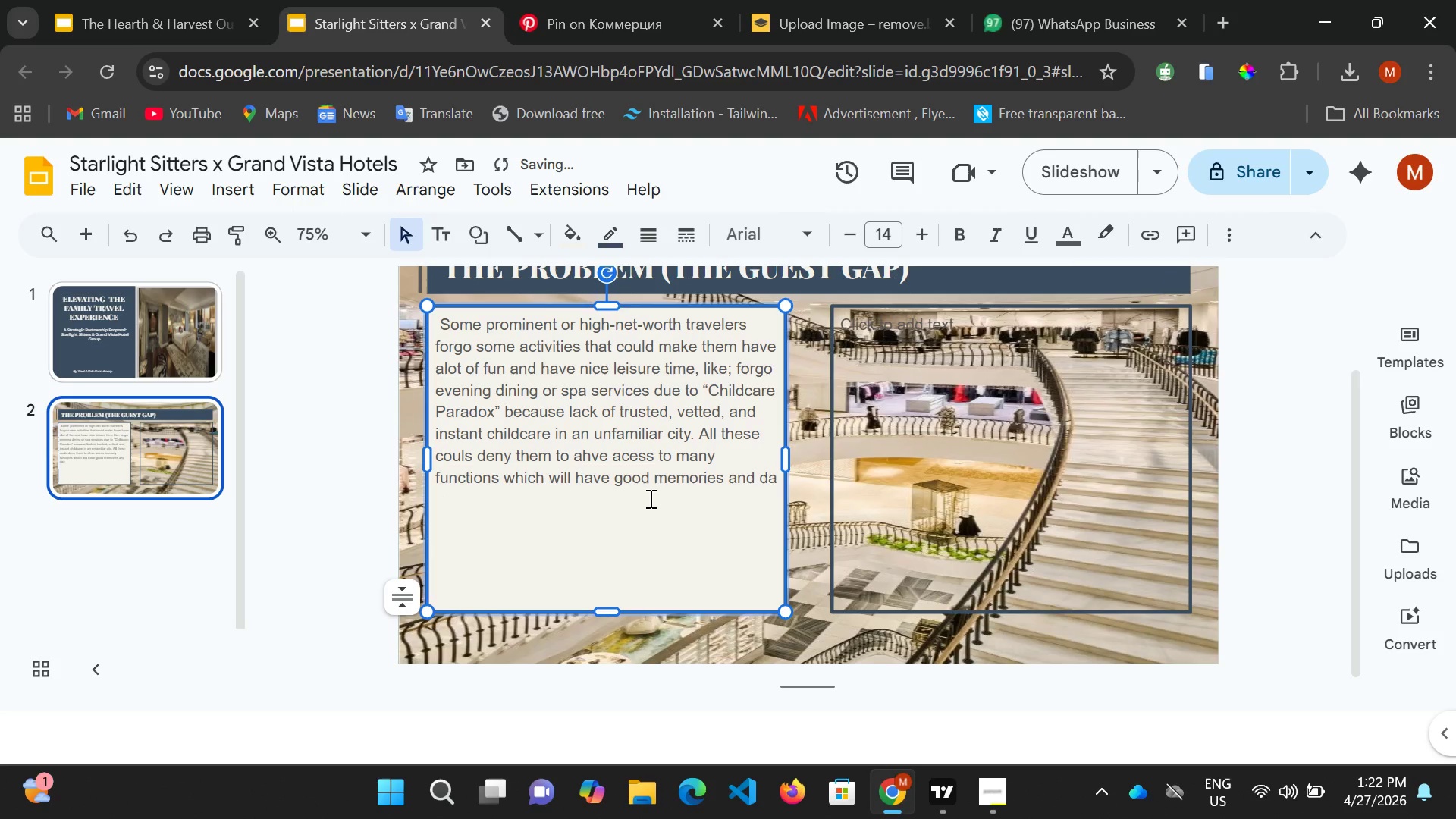 
key(Backspace)
 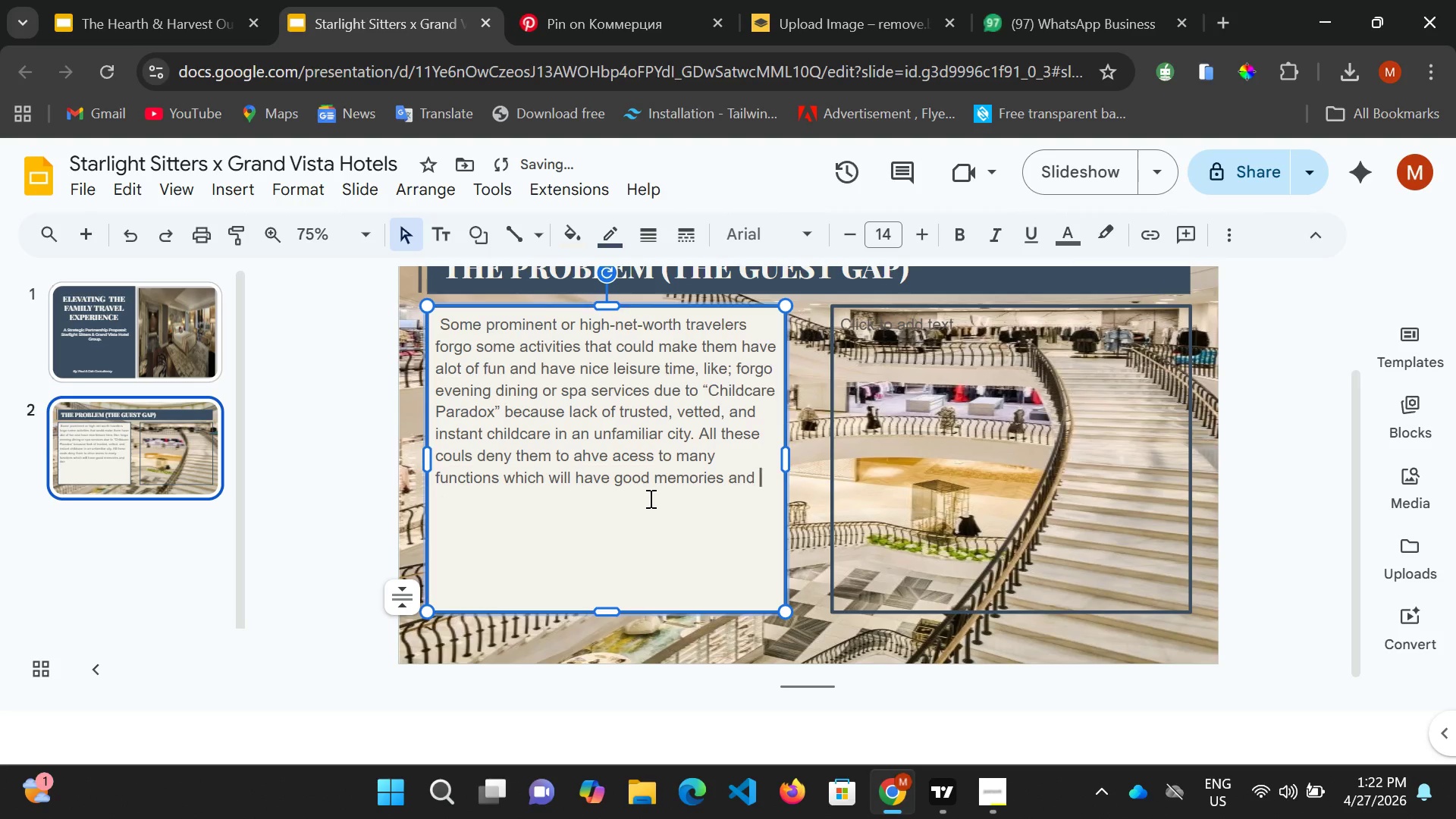 
key(Backspace)
 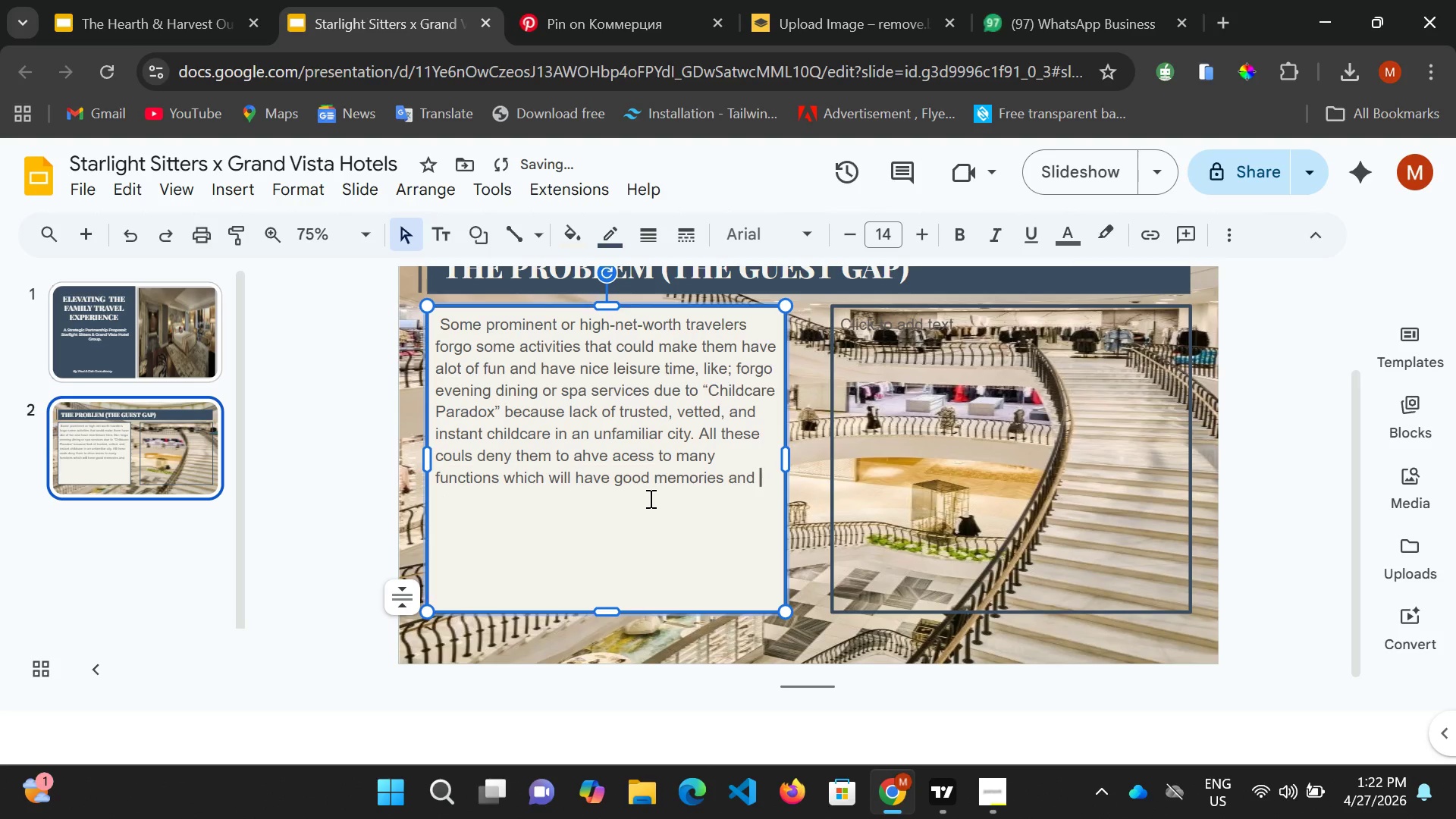 
key(Backspace)
 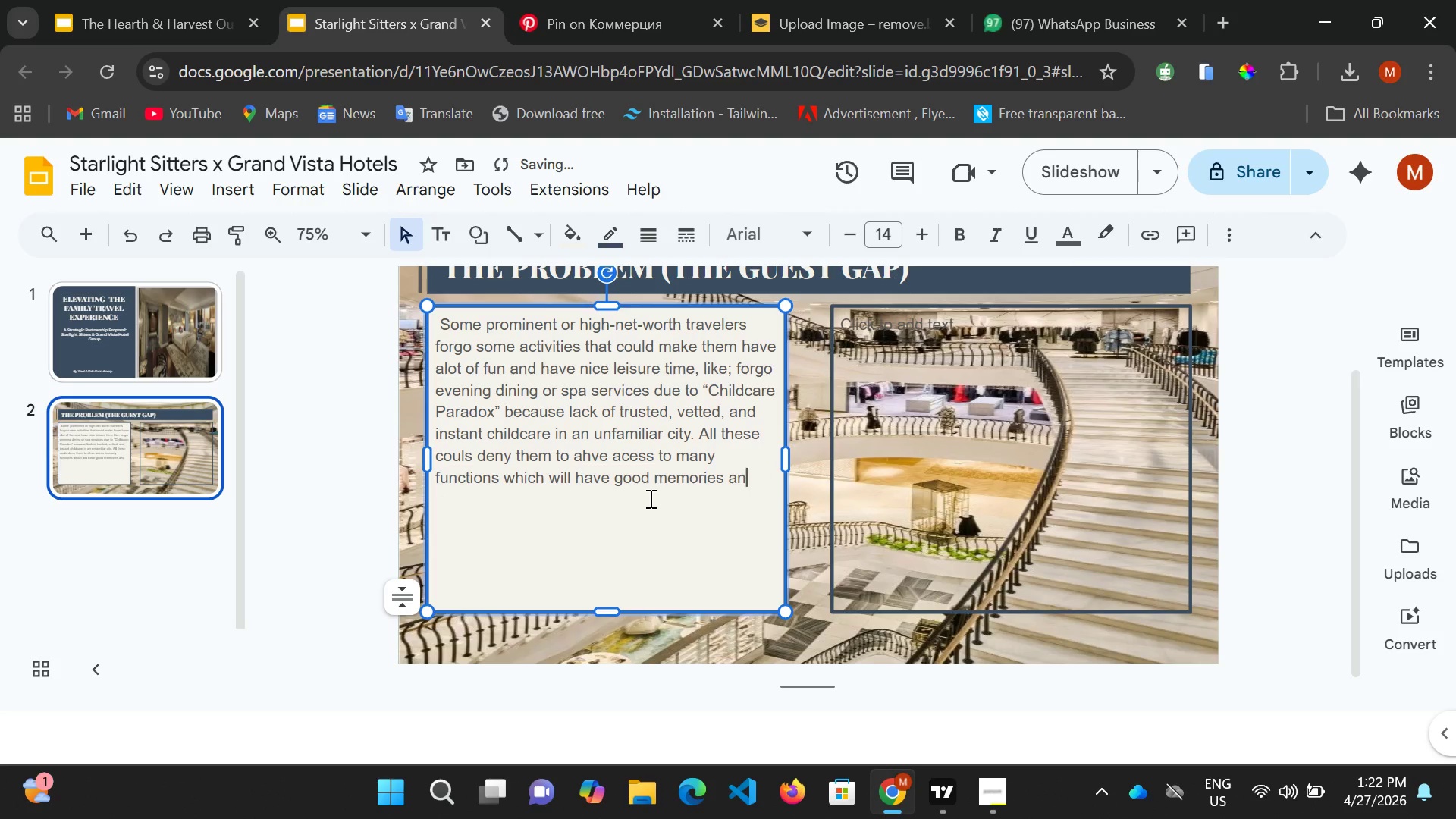 
key(Backspace)
 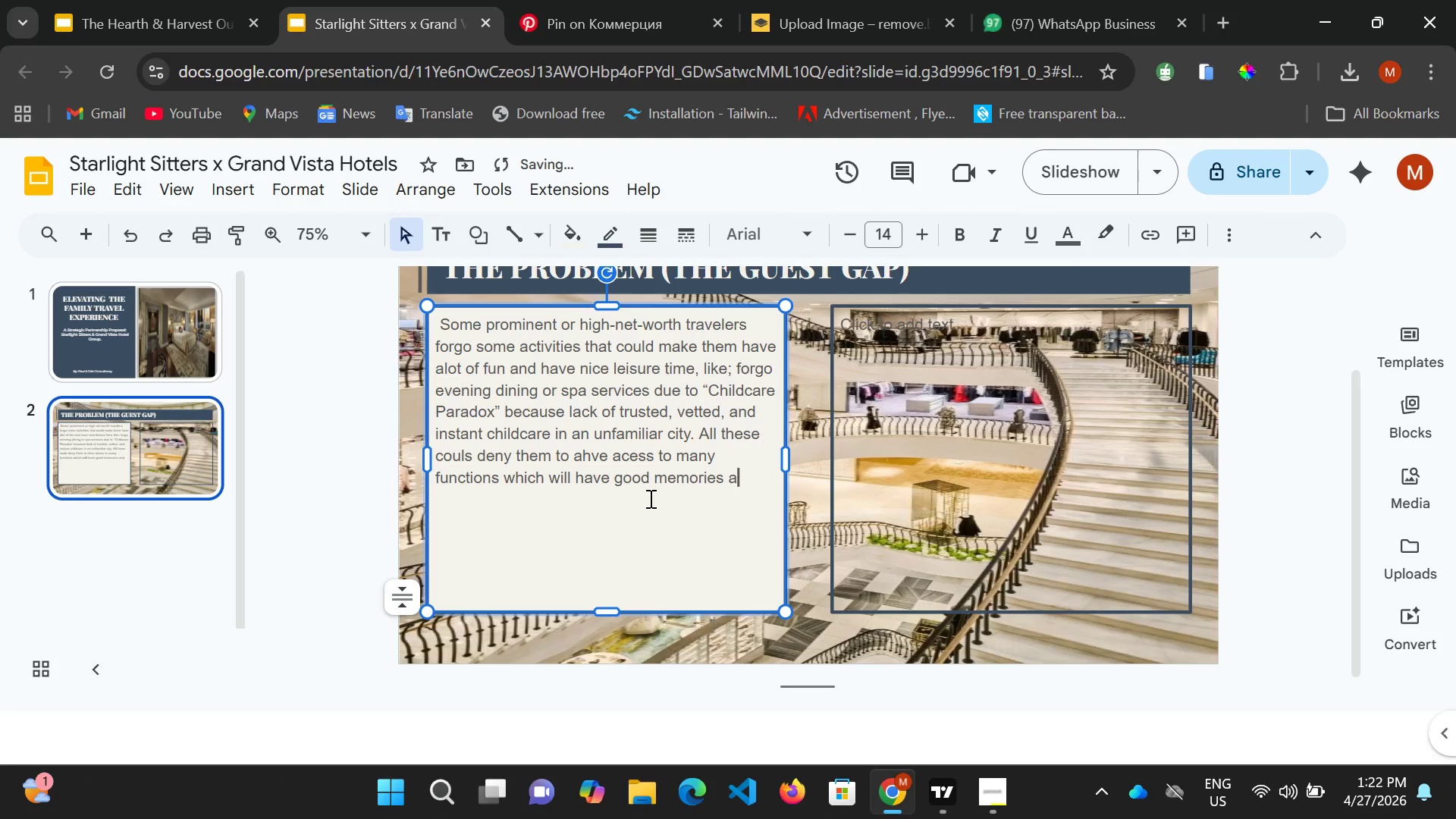 
key(Backspace)
 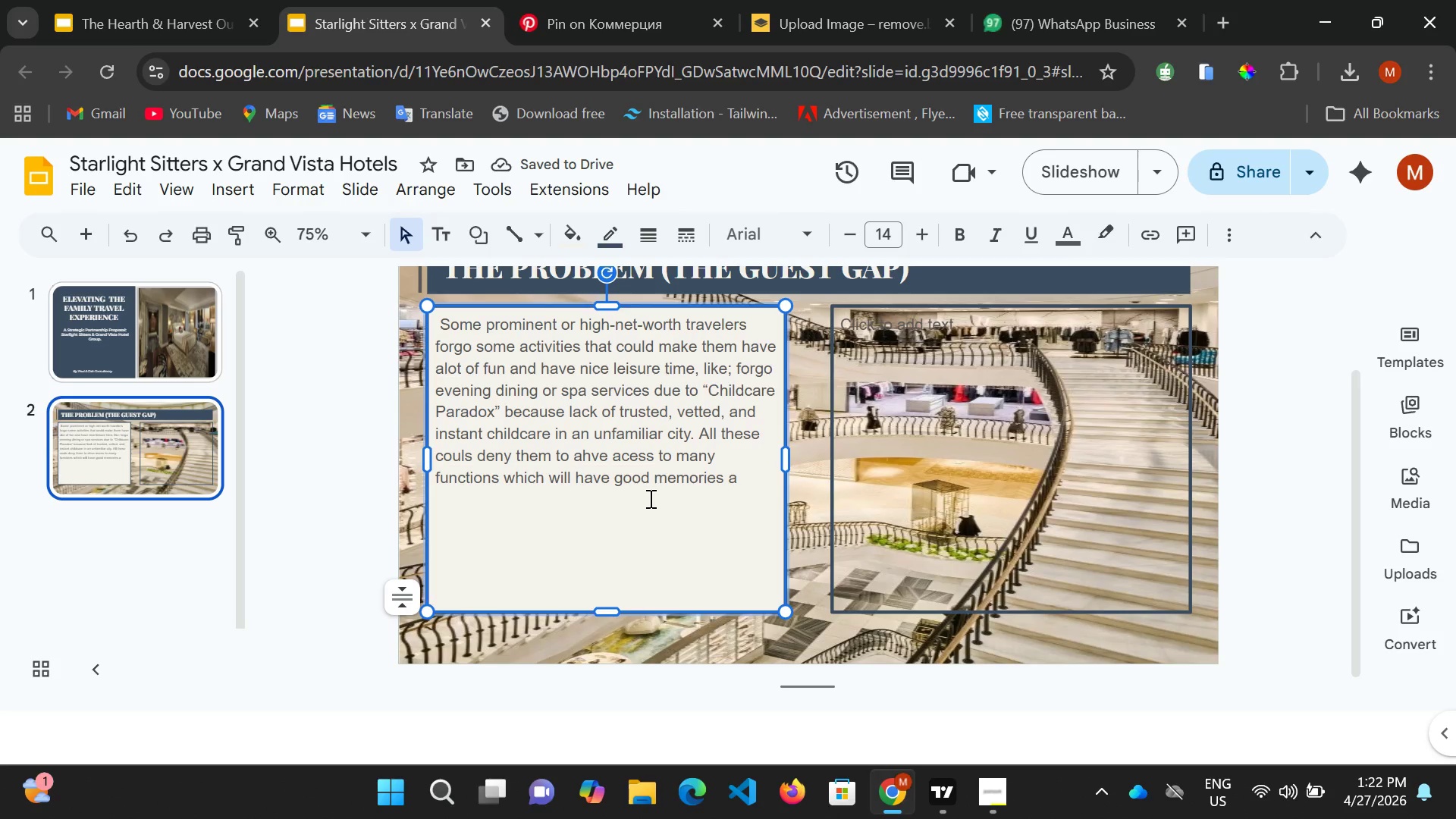 
key(Backspace)
 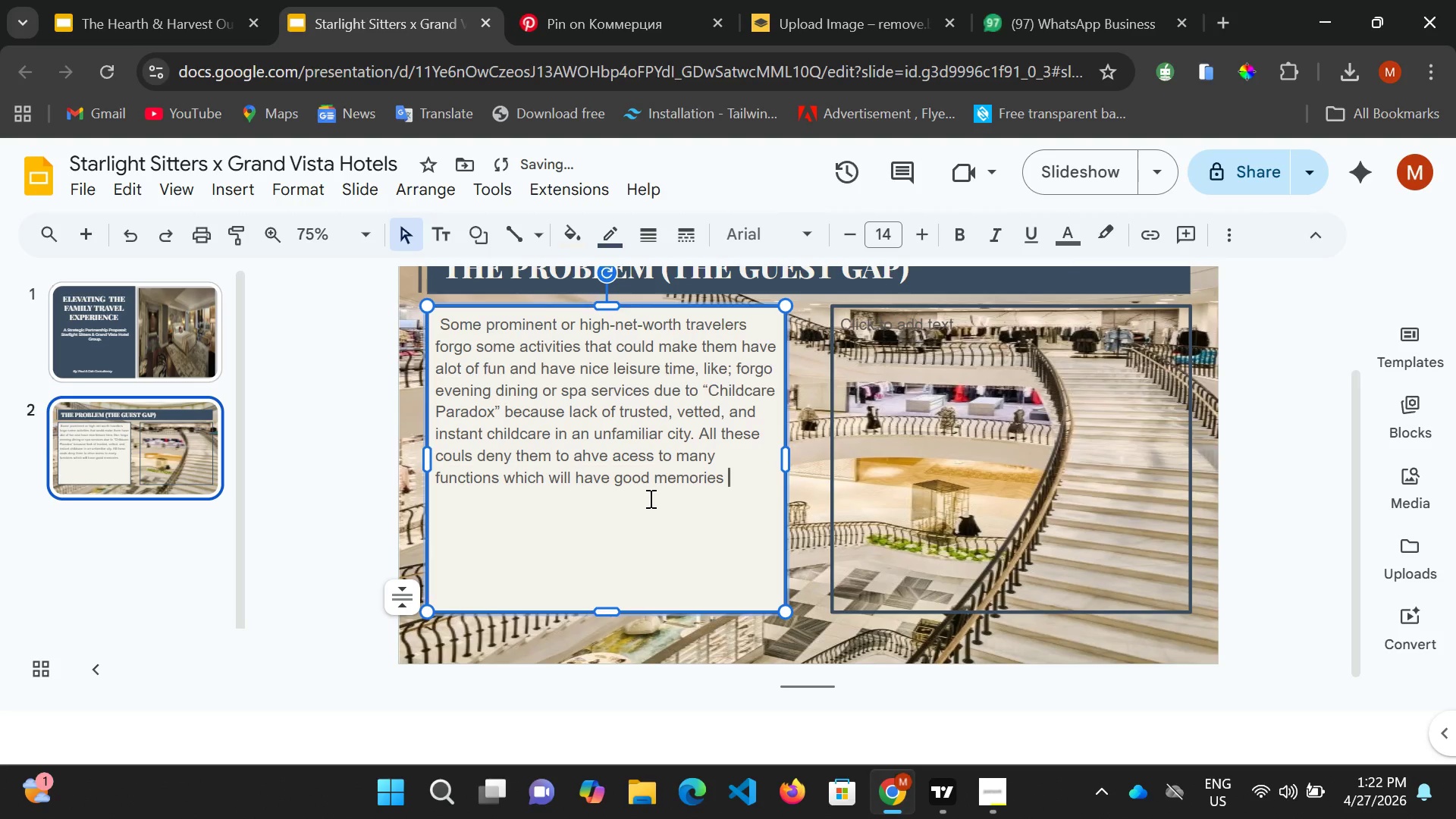 
key(ArrowLeft)
 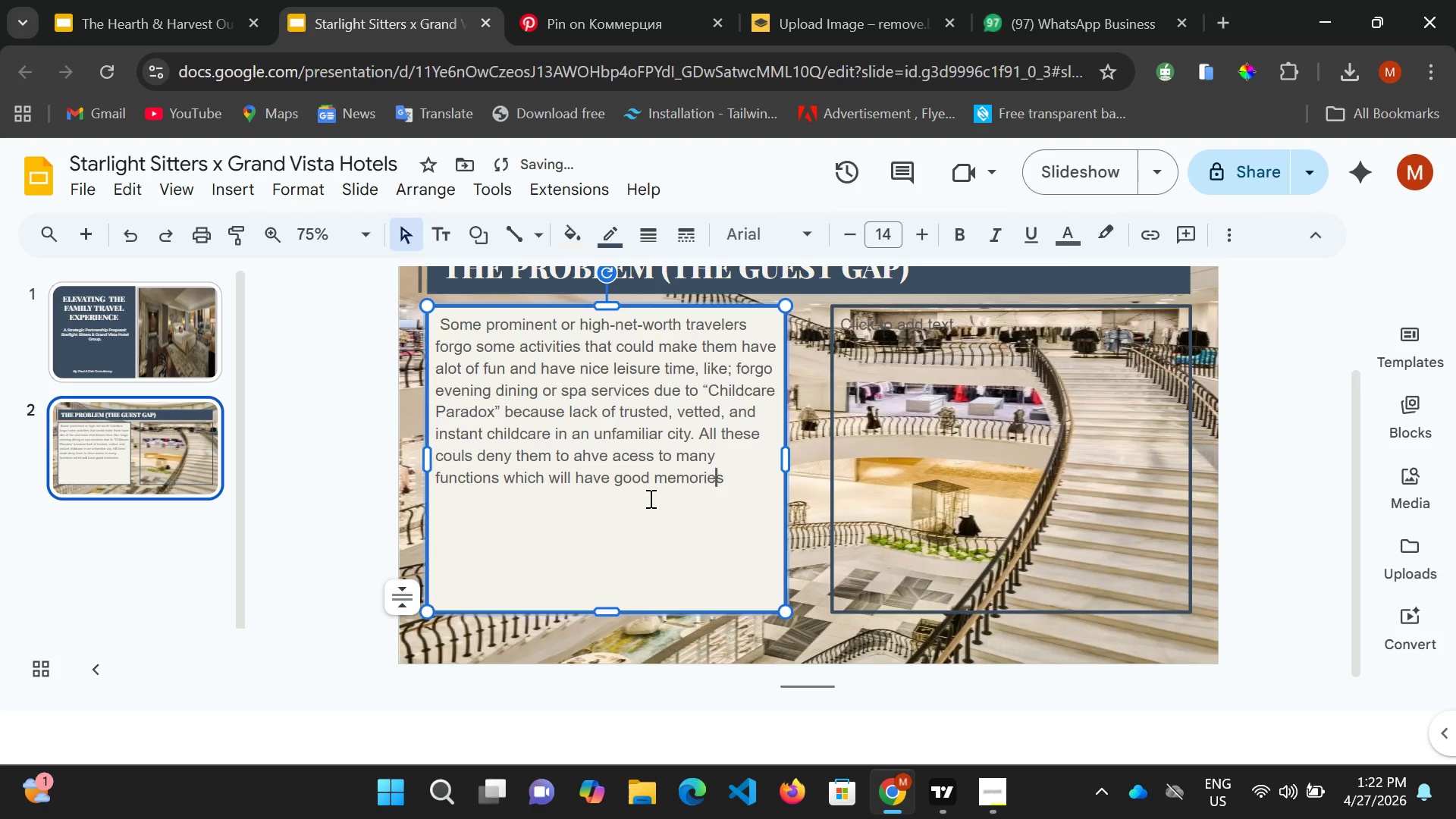 
key(ArrowLeft)
 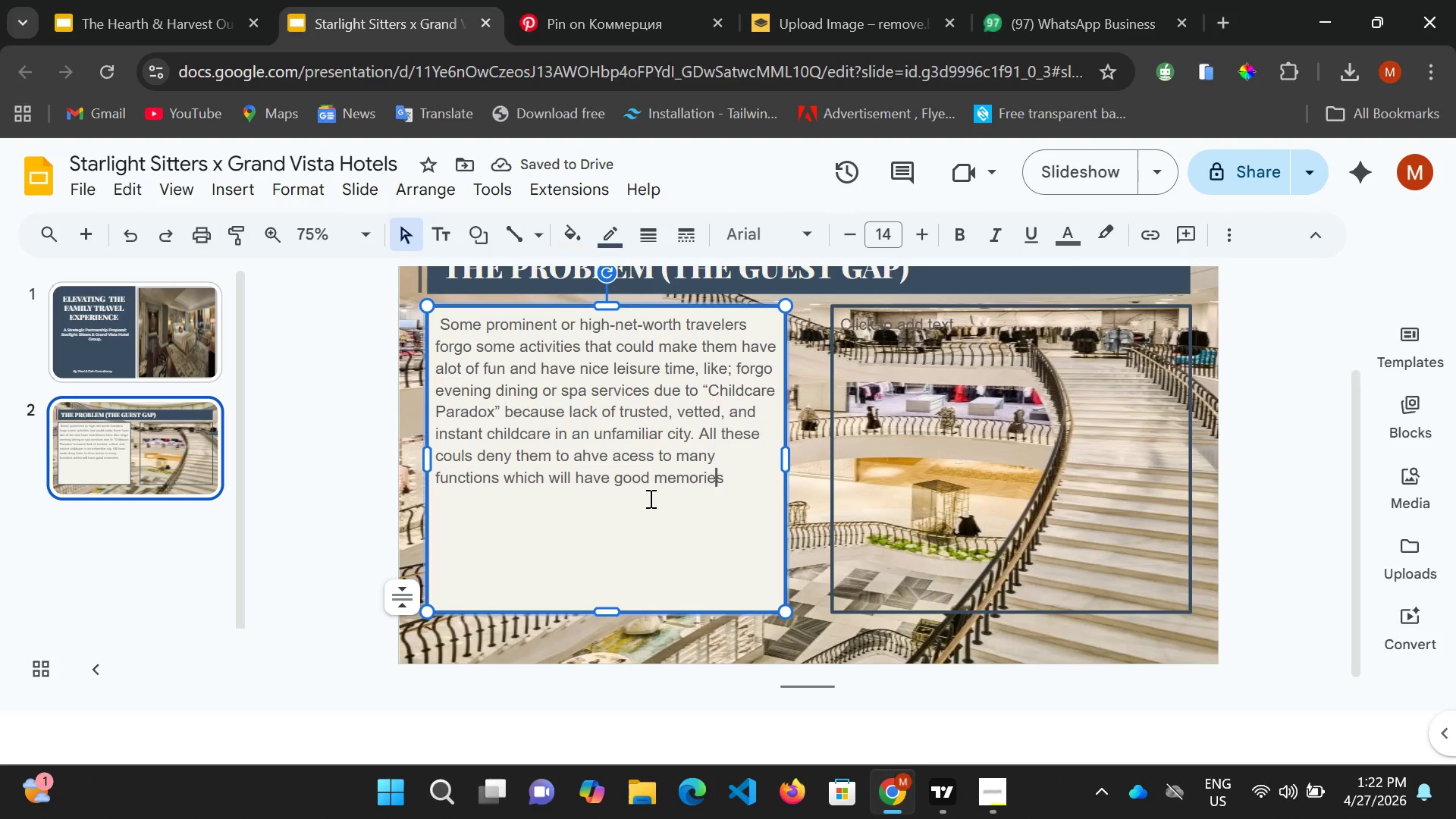 
key(ArrowLeft)
 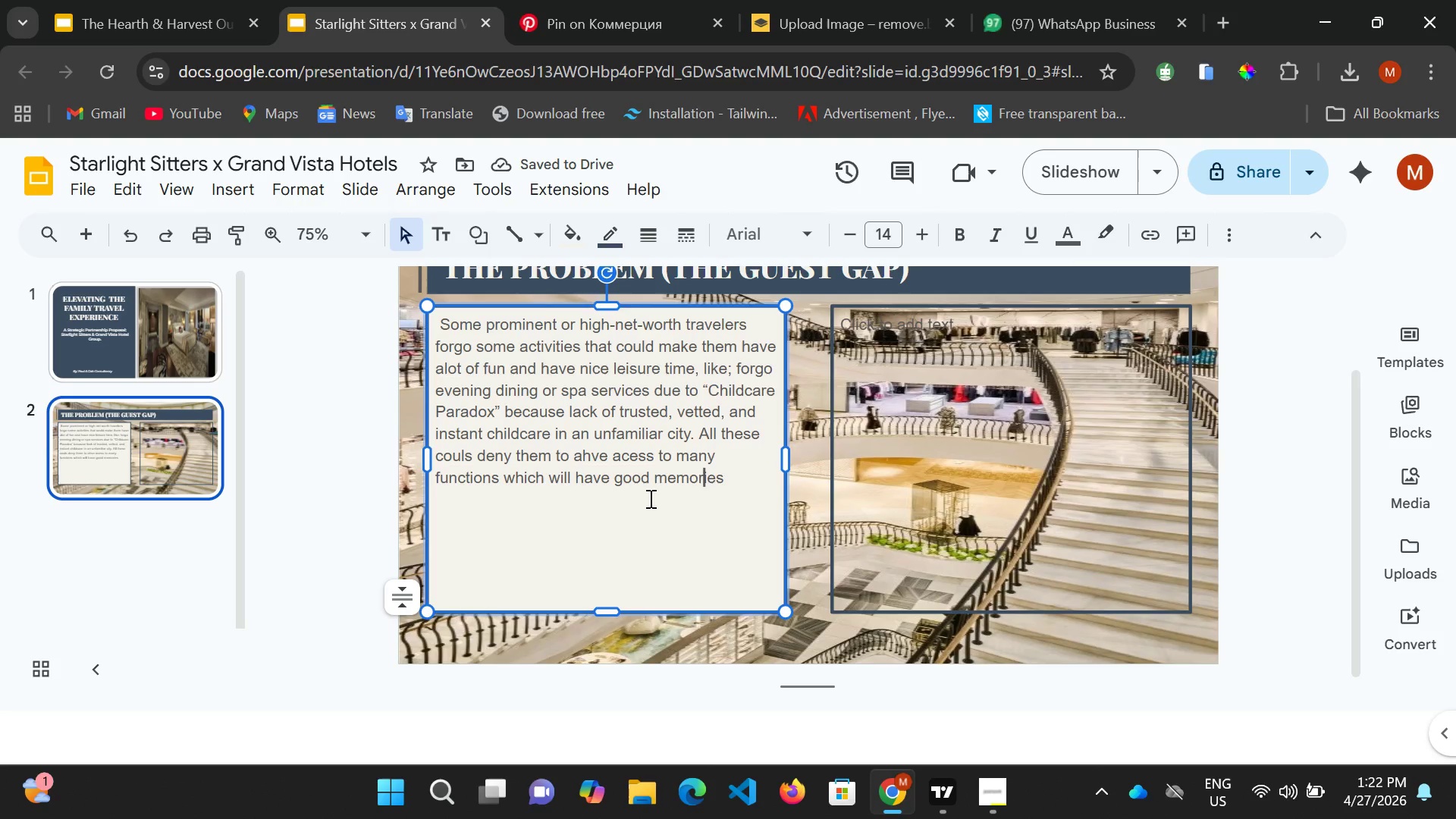 
key(ArrowLeft)
 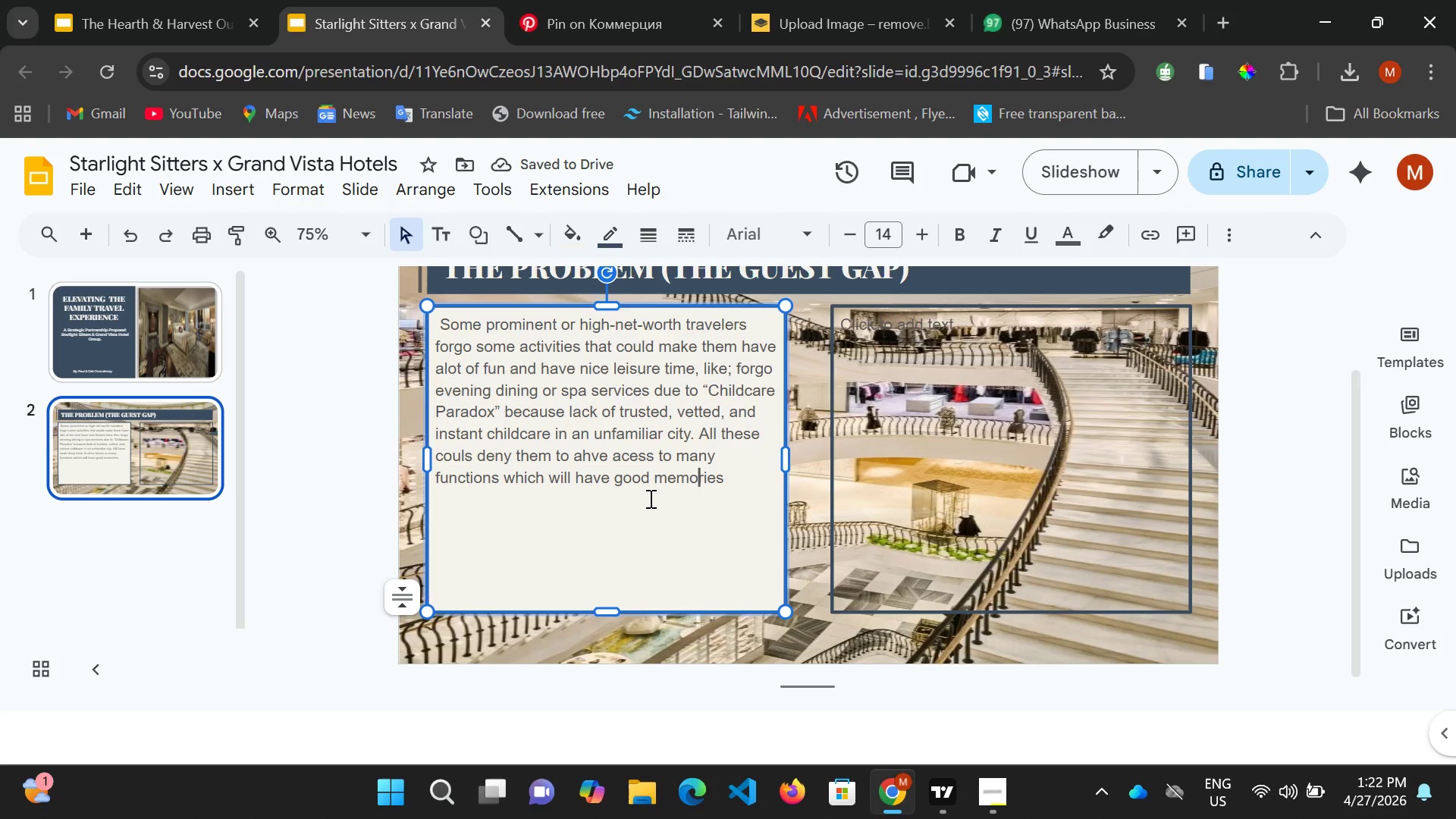 
hold_key(key=ArrowLeft, duration=0.89)
 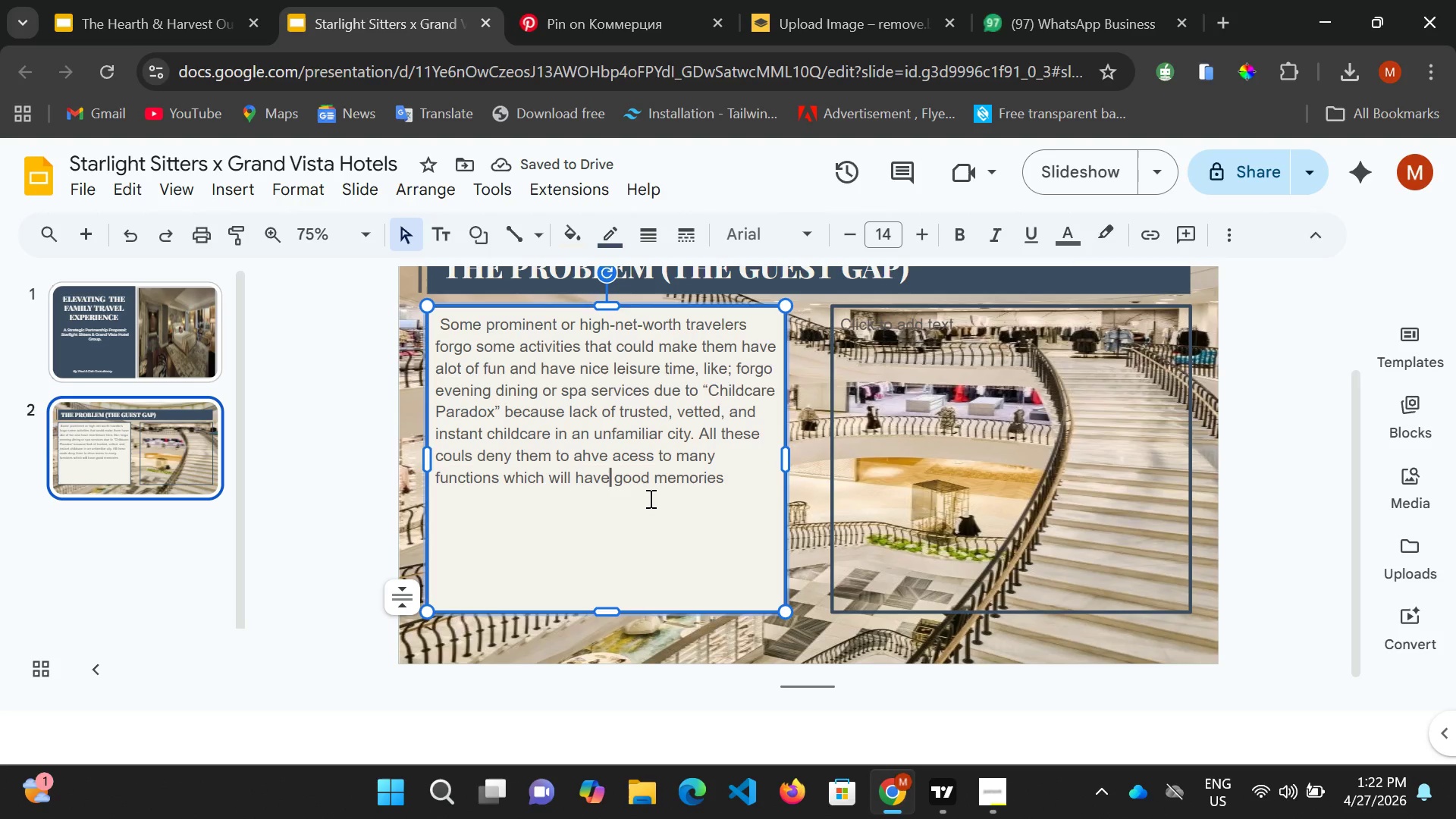 
key(ArrowLeft)
 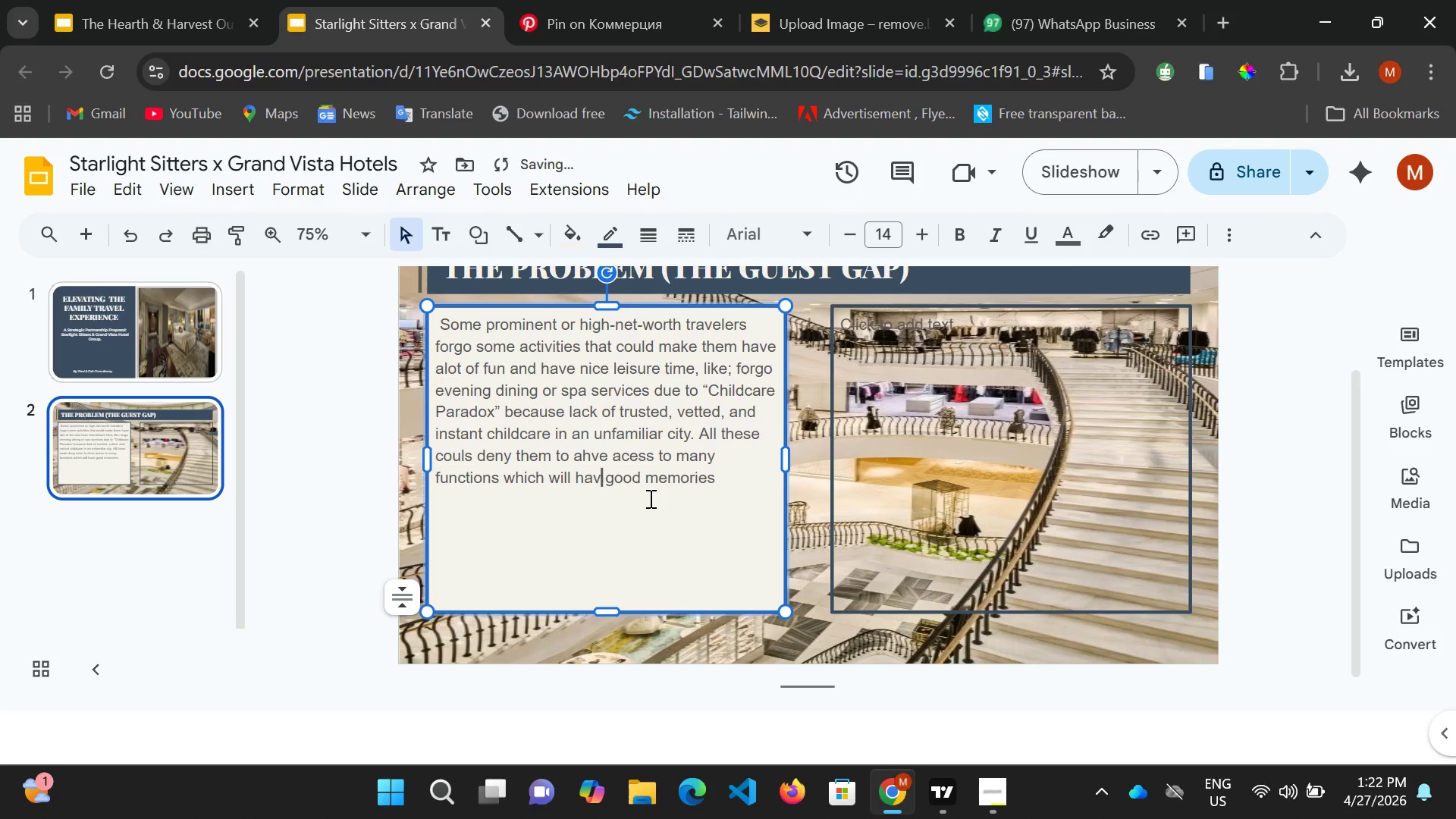 
key(Backspace)
key(Backspace)
key(Backspace)
key(Backspace)
type(keep)
 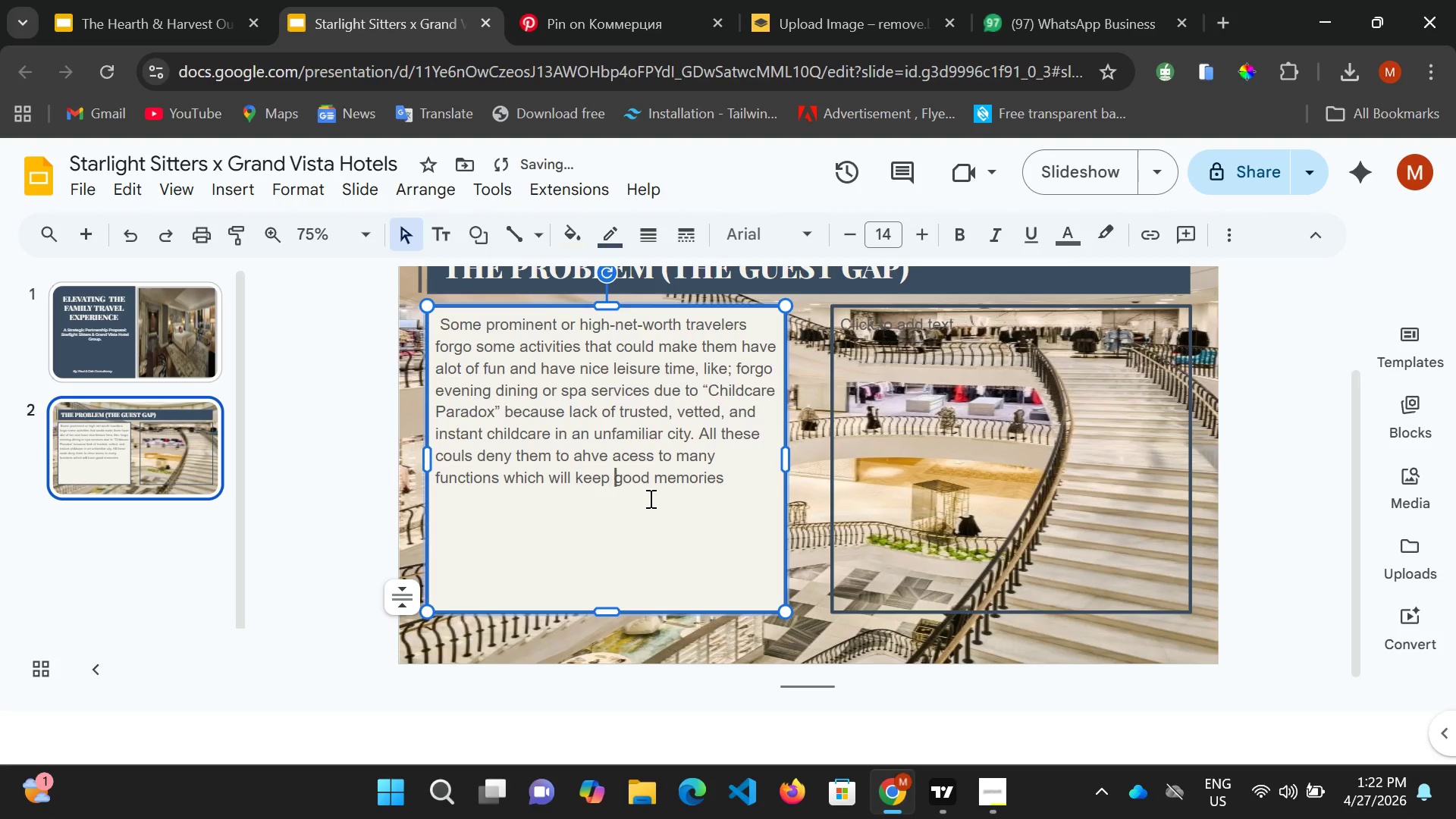 
key(ArrowRight)
 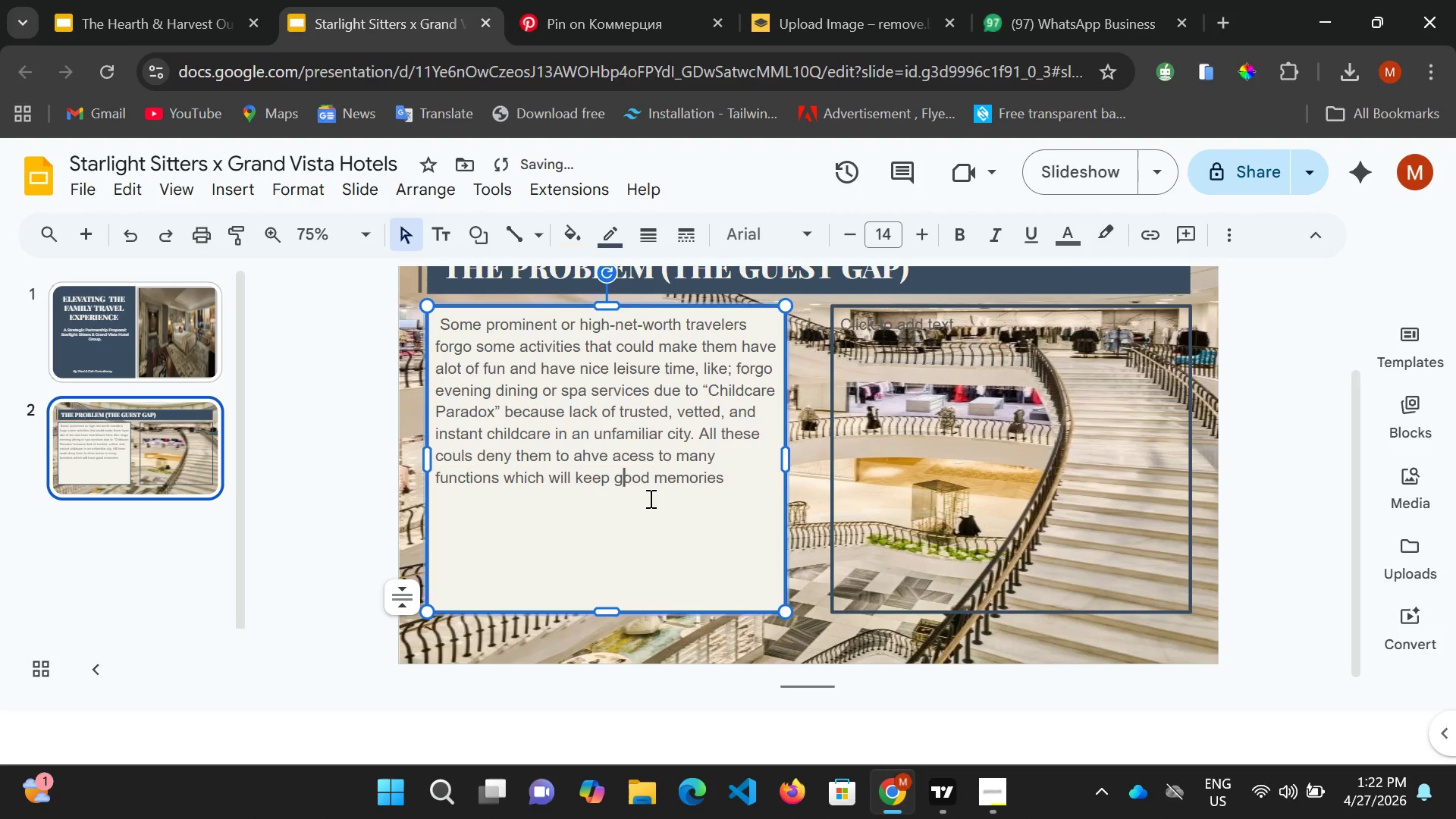 
key(ArrowRight)
 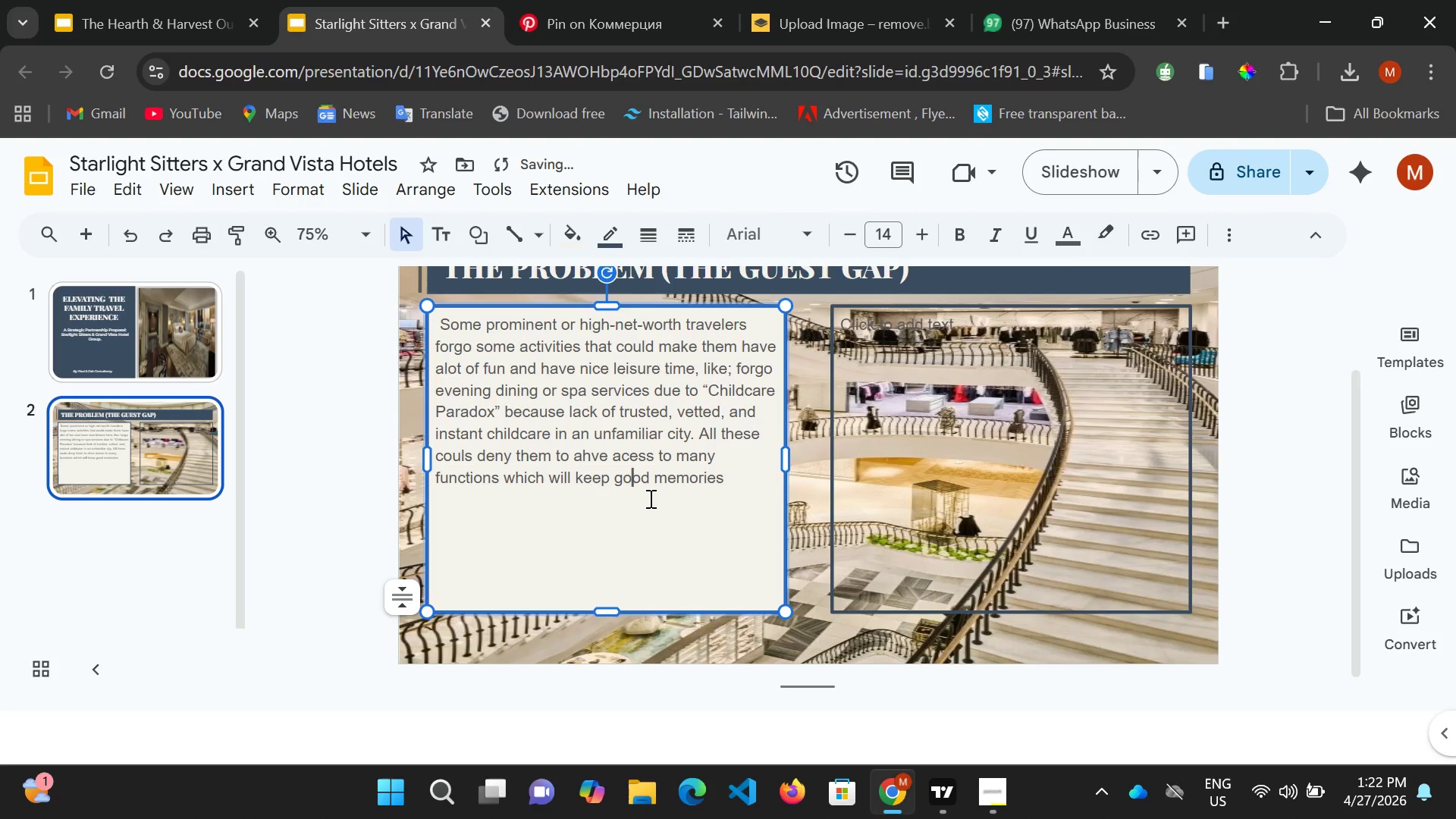 
hold_key(key=ArrowRight, duration=0.86)
 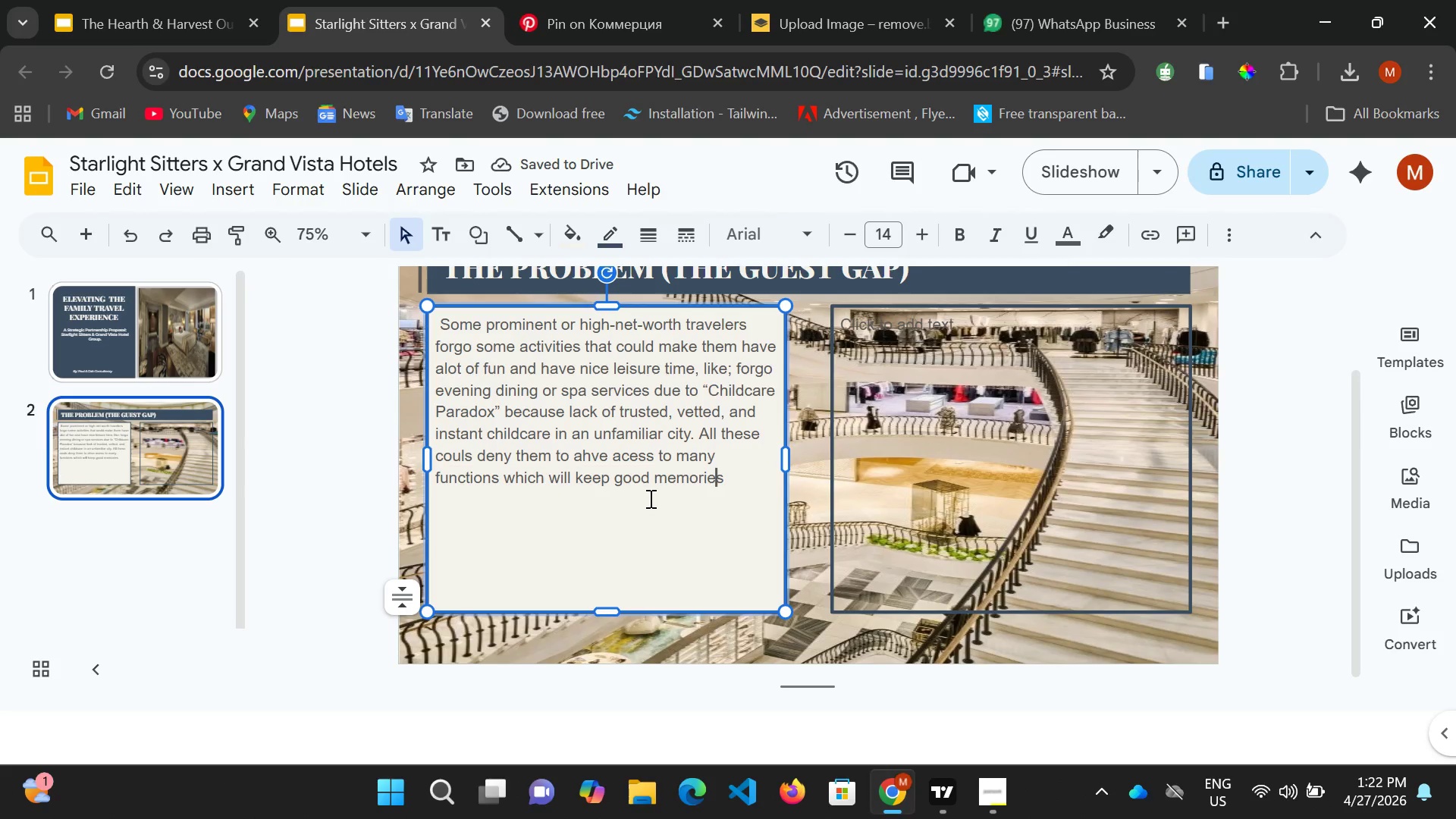 
key(ArrowRight)
 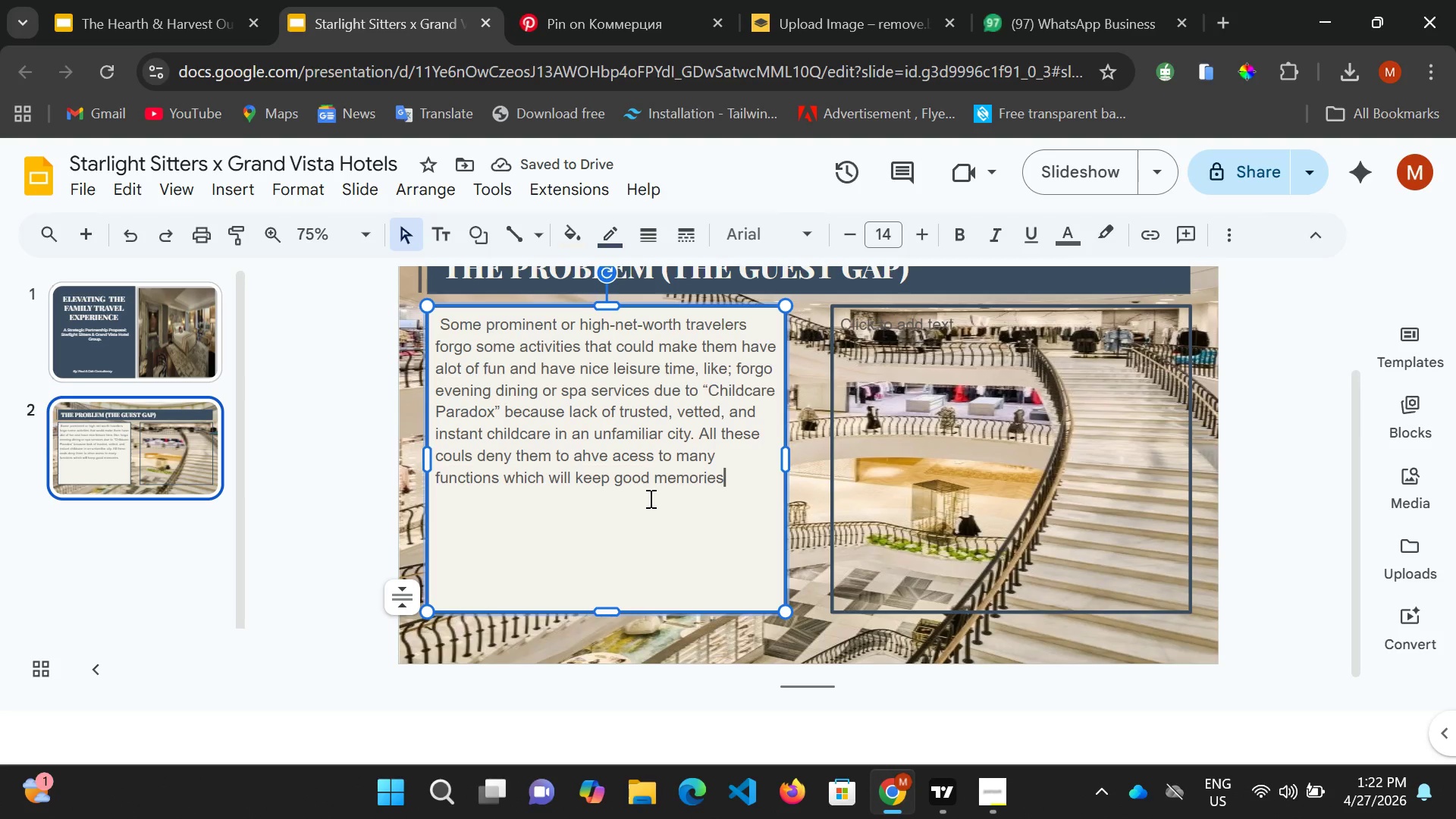 
key(ArrowRight)
 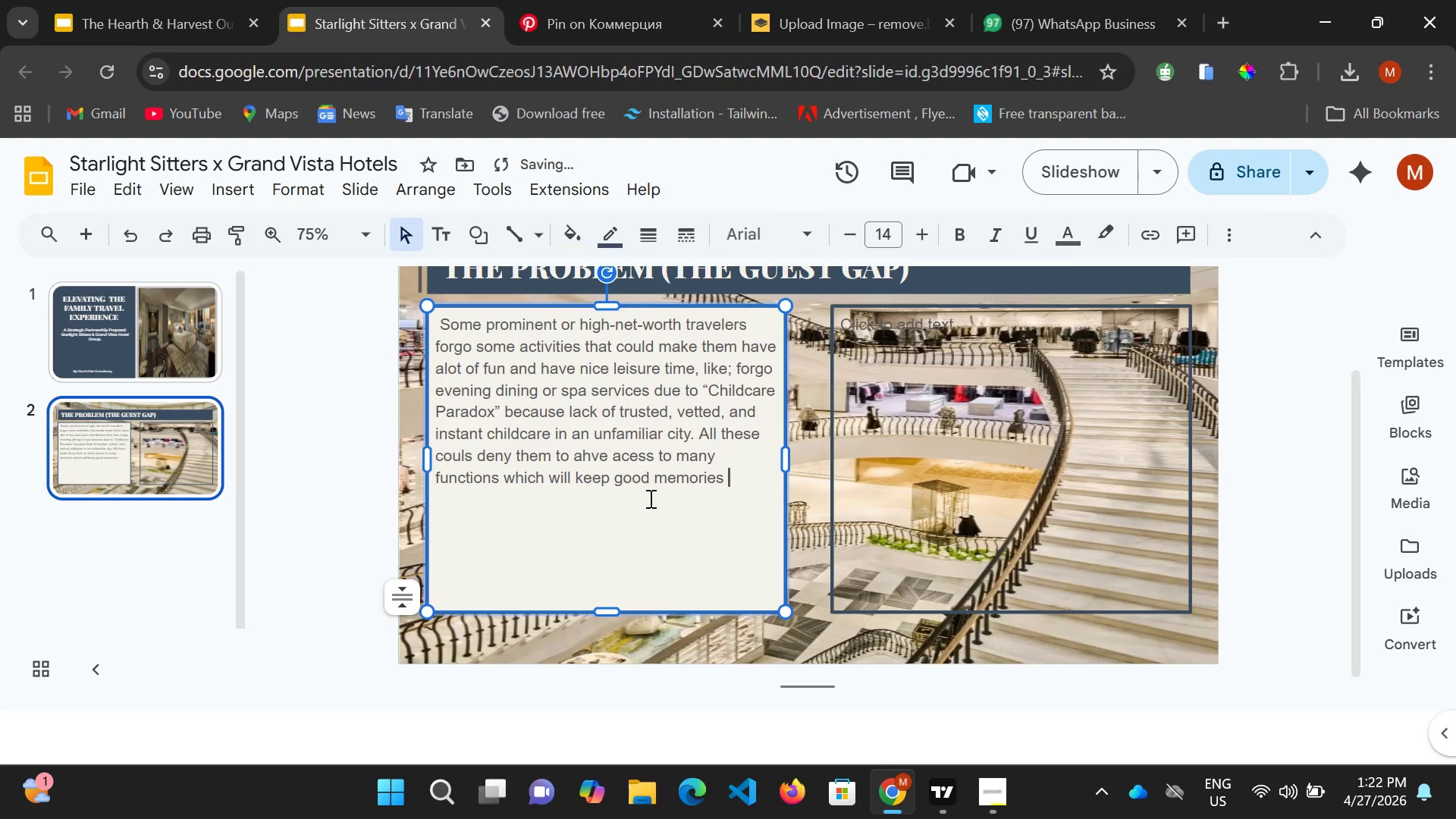 
type( e)
key(Backspace)
type(with them)
 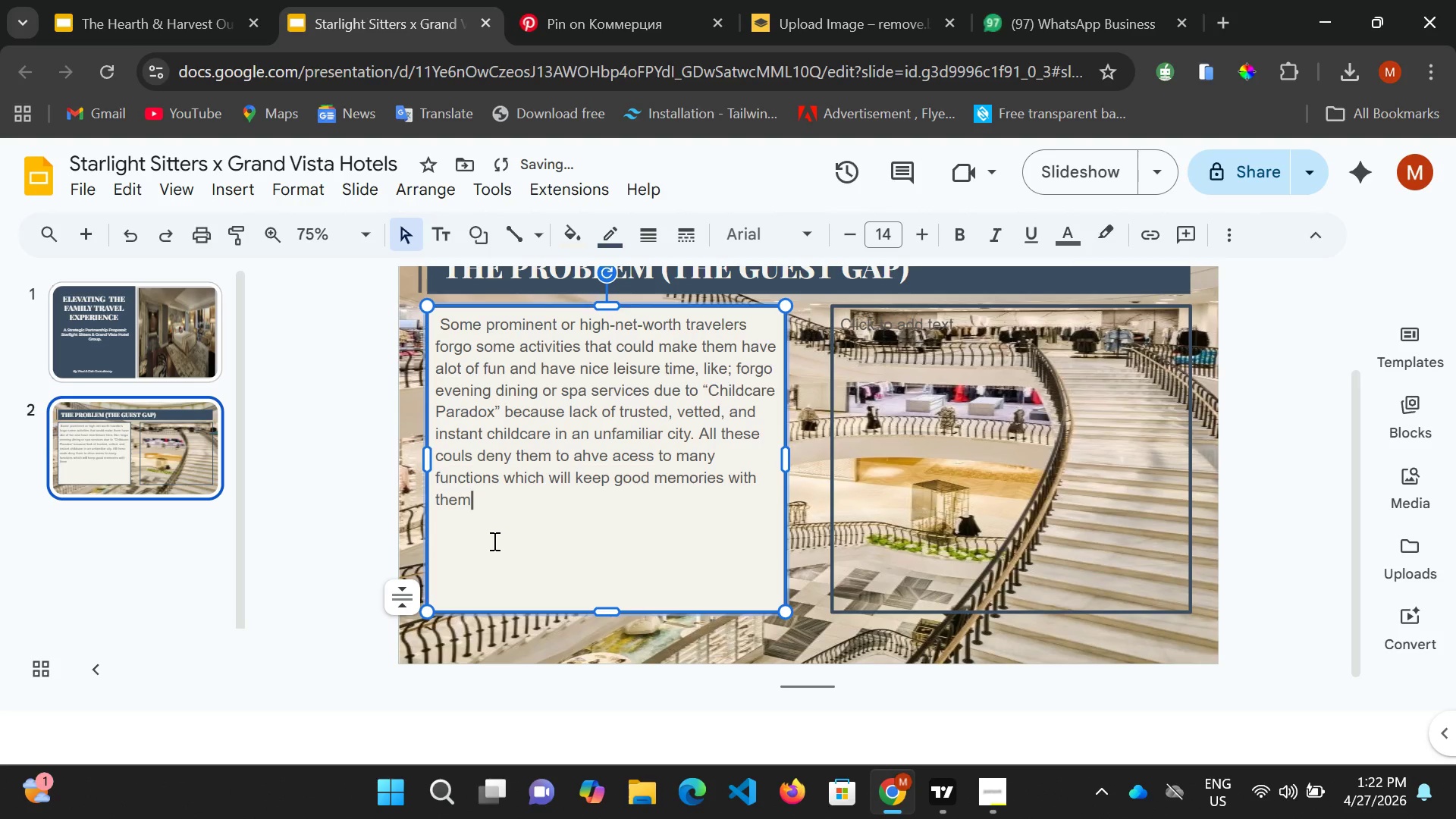 
key(ContextMenu)
 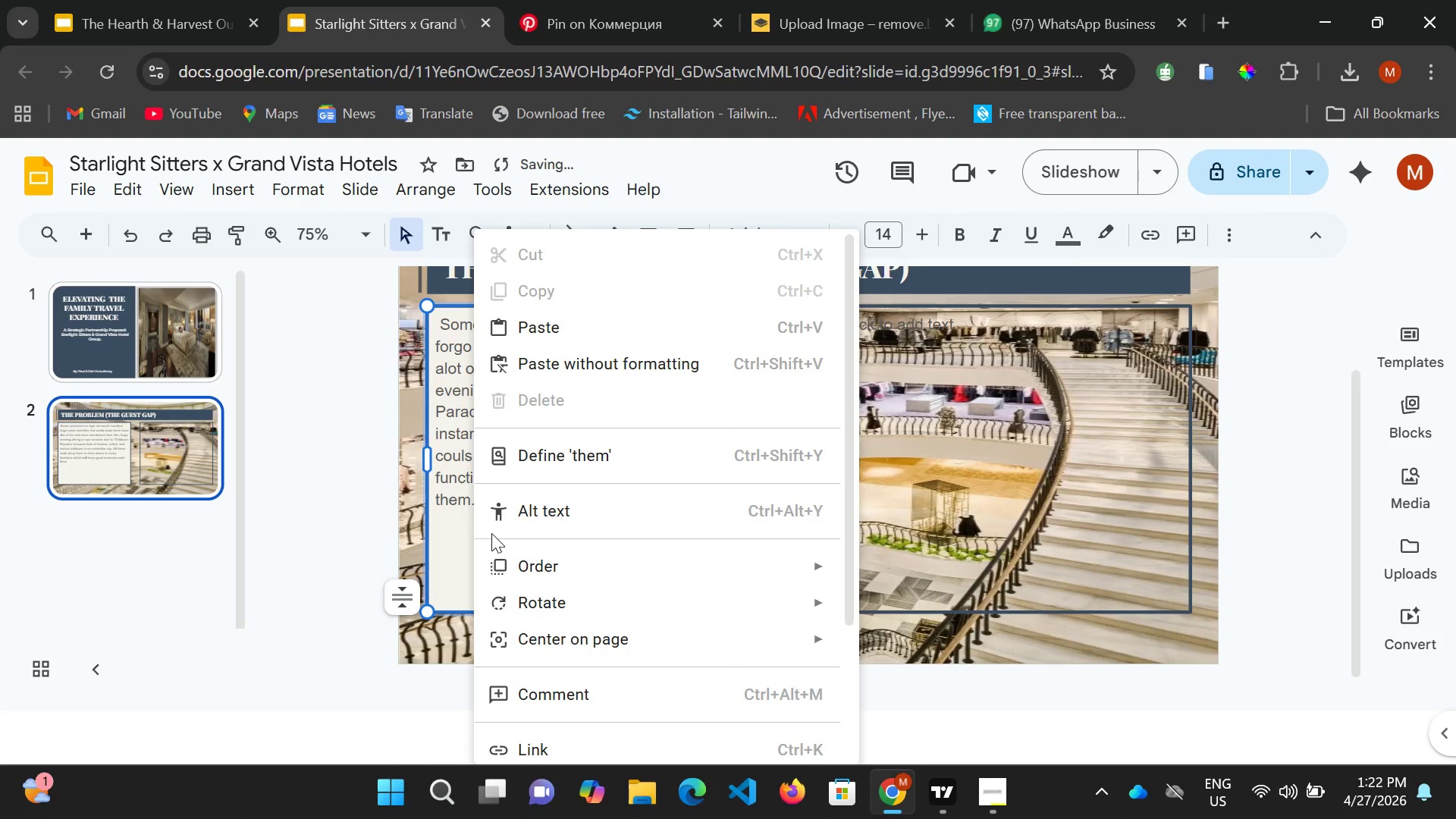 
key(Period)
 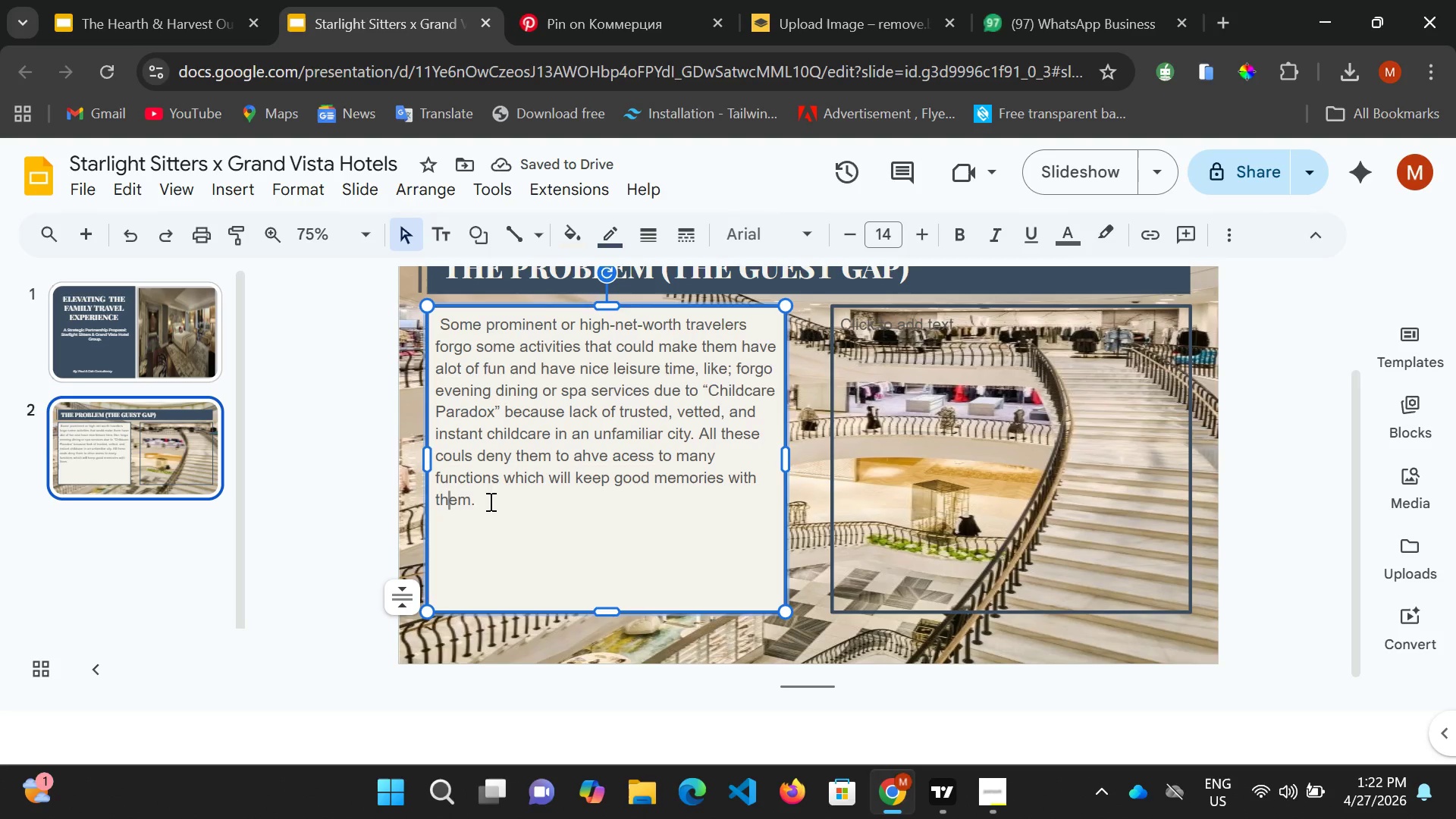 
key(Control+ControlLeft)
 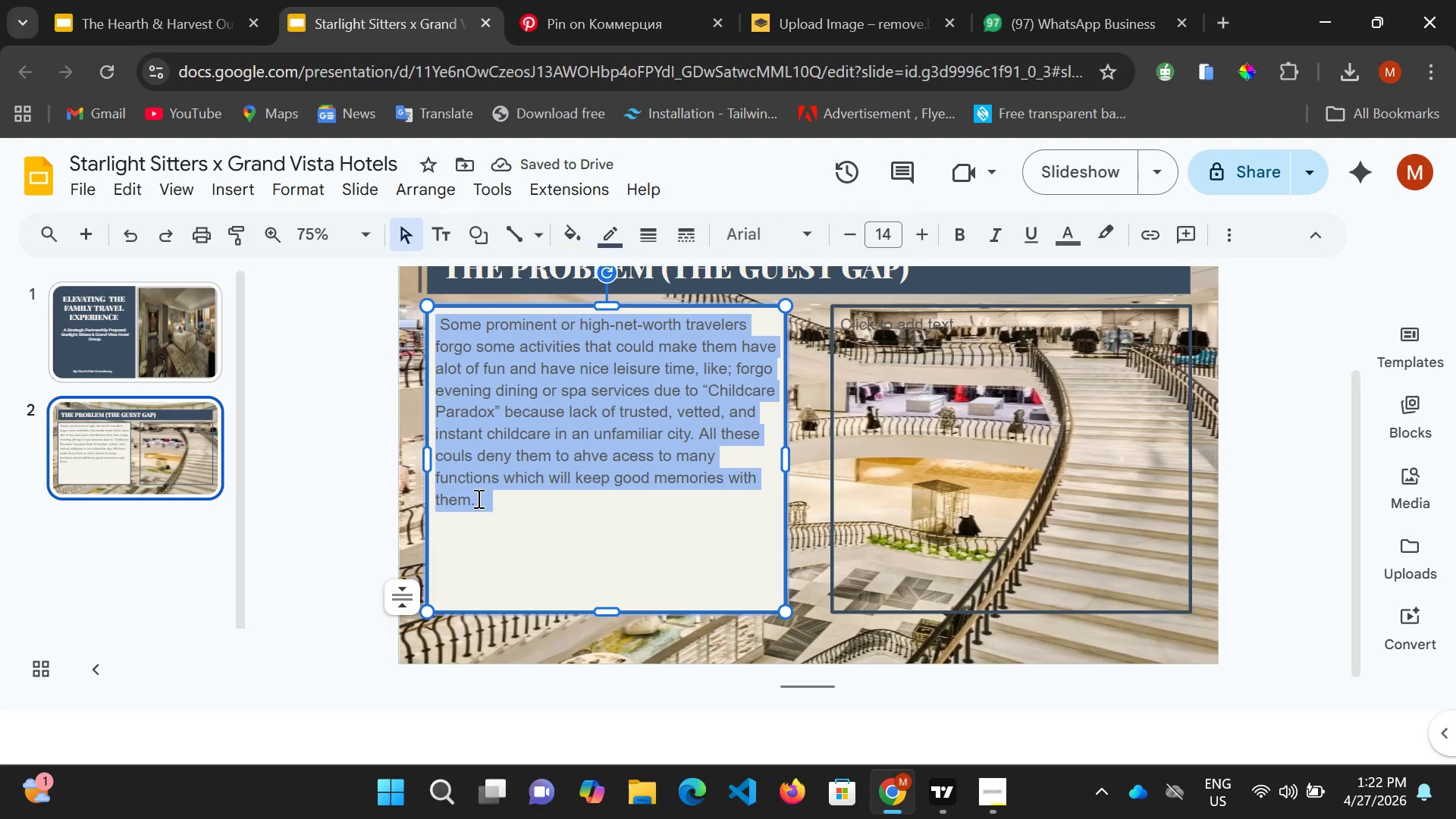 
key(Control+A)
 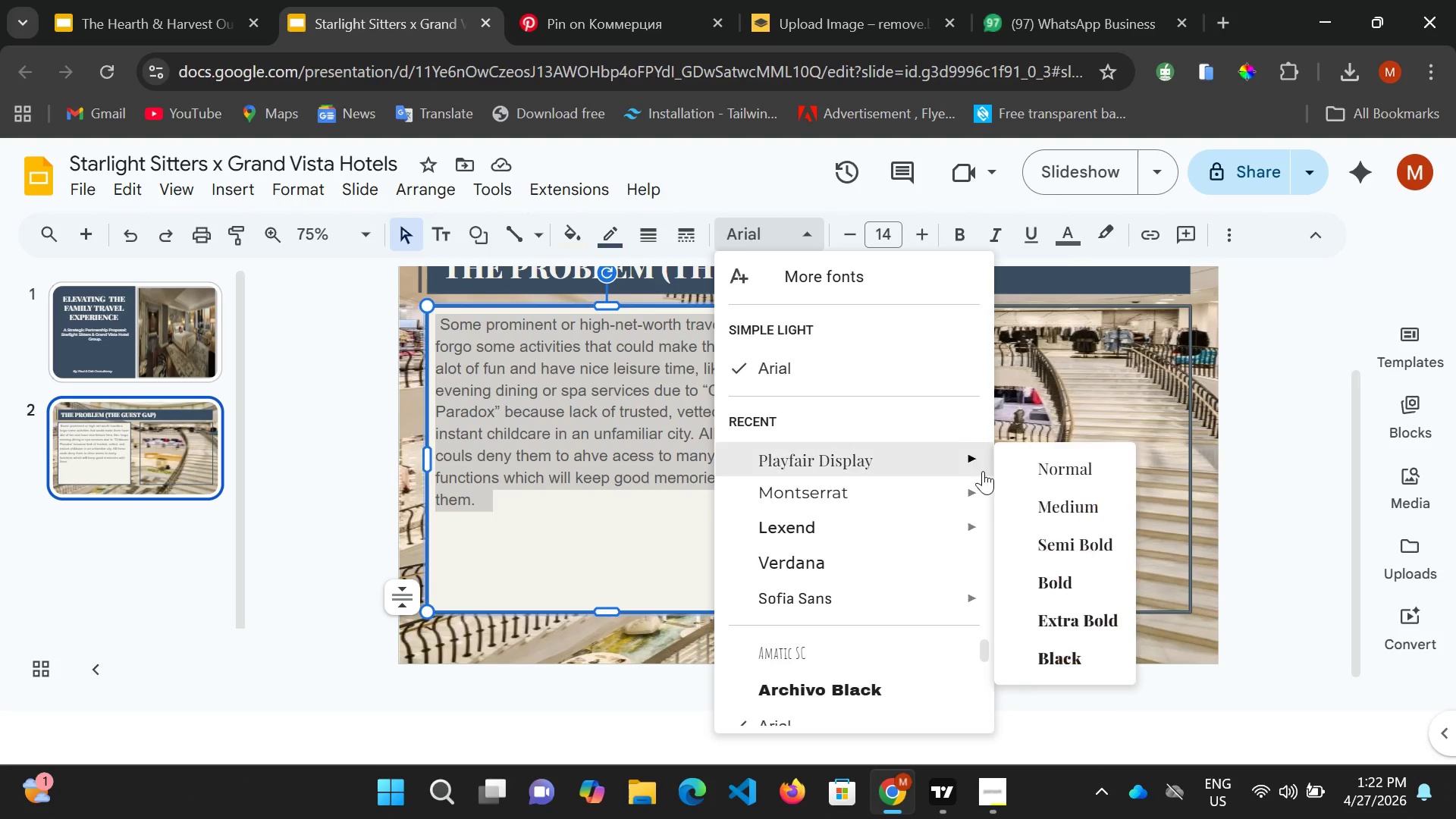 
wait(9.5)
 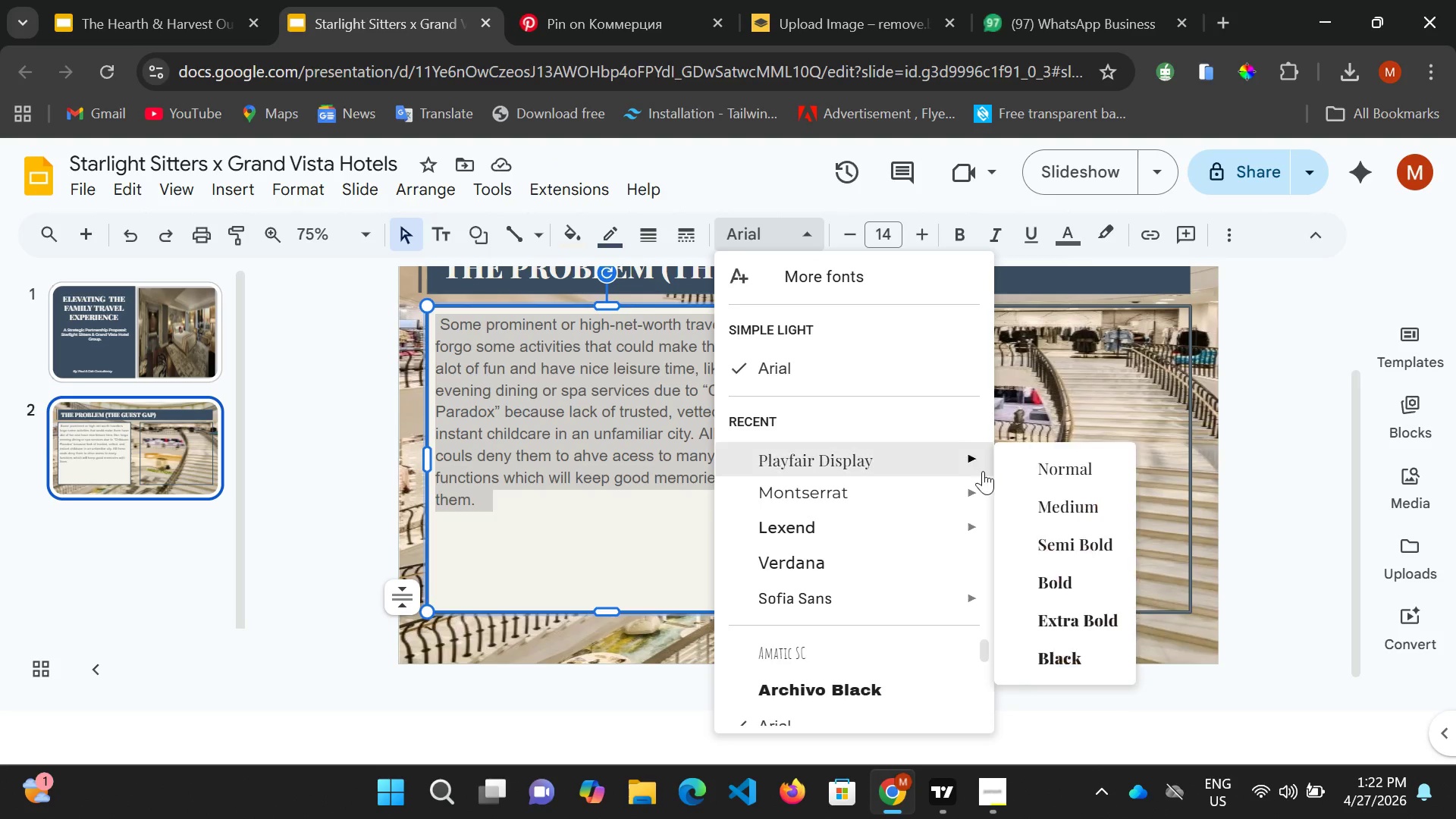 
left_click([1078, 326])
 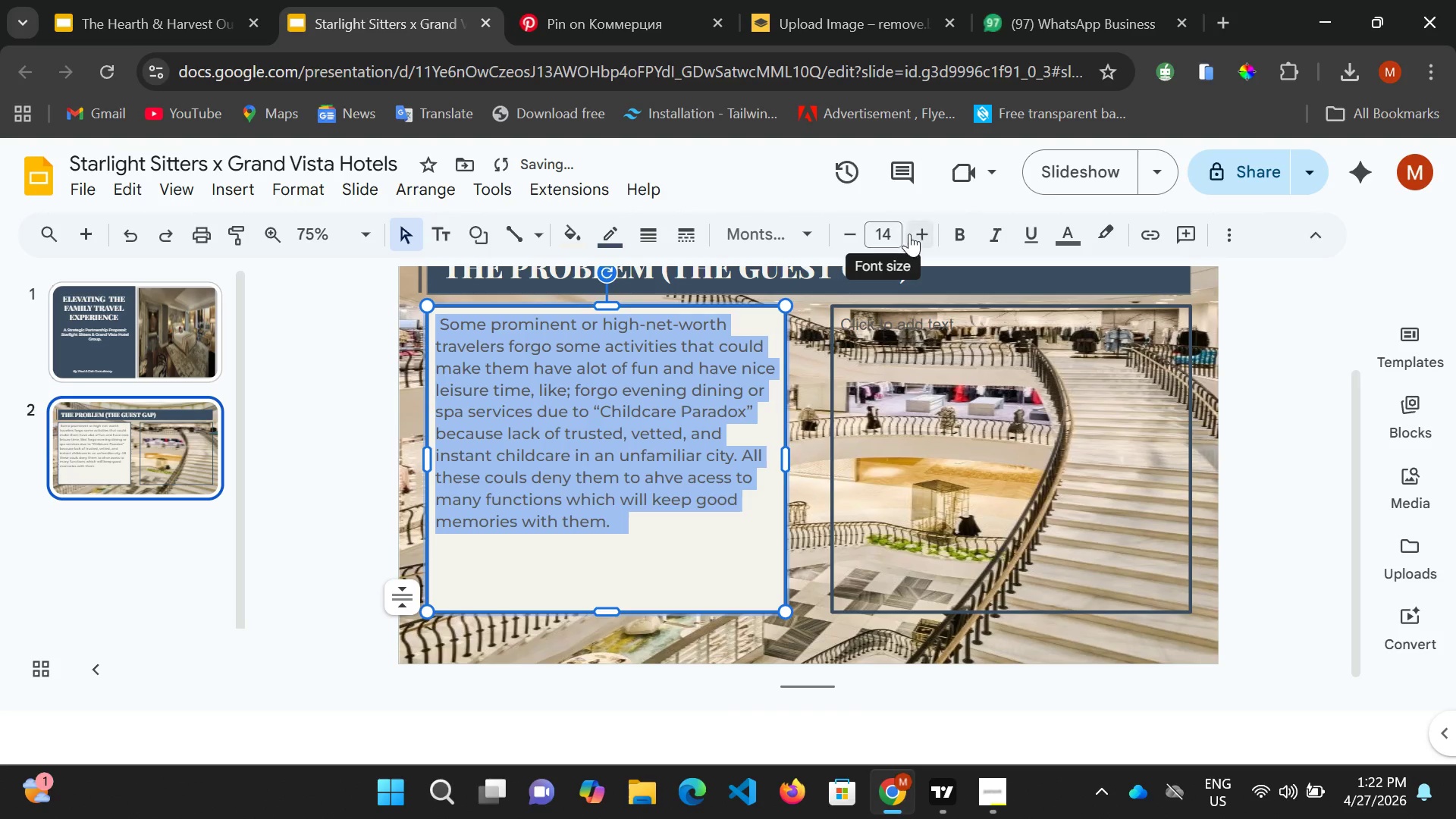 
left_click([808, 231])
 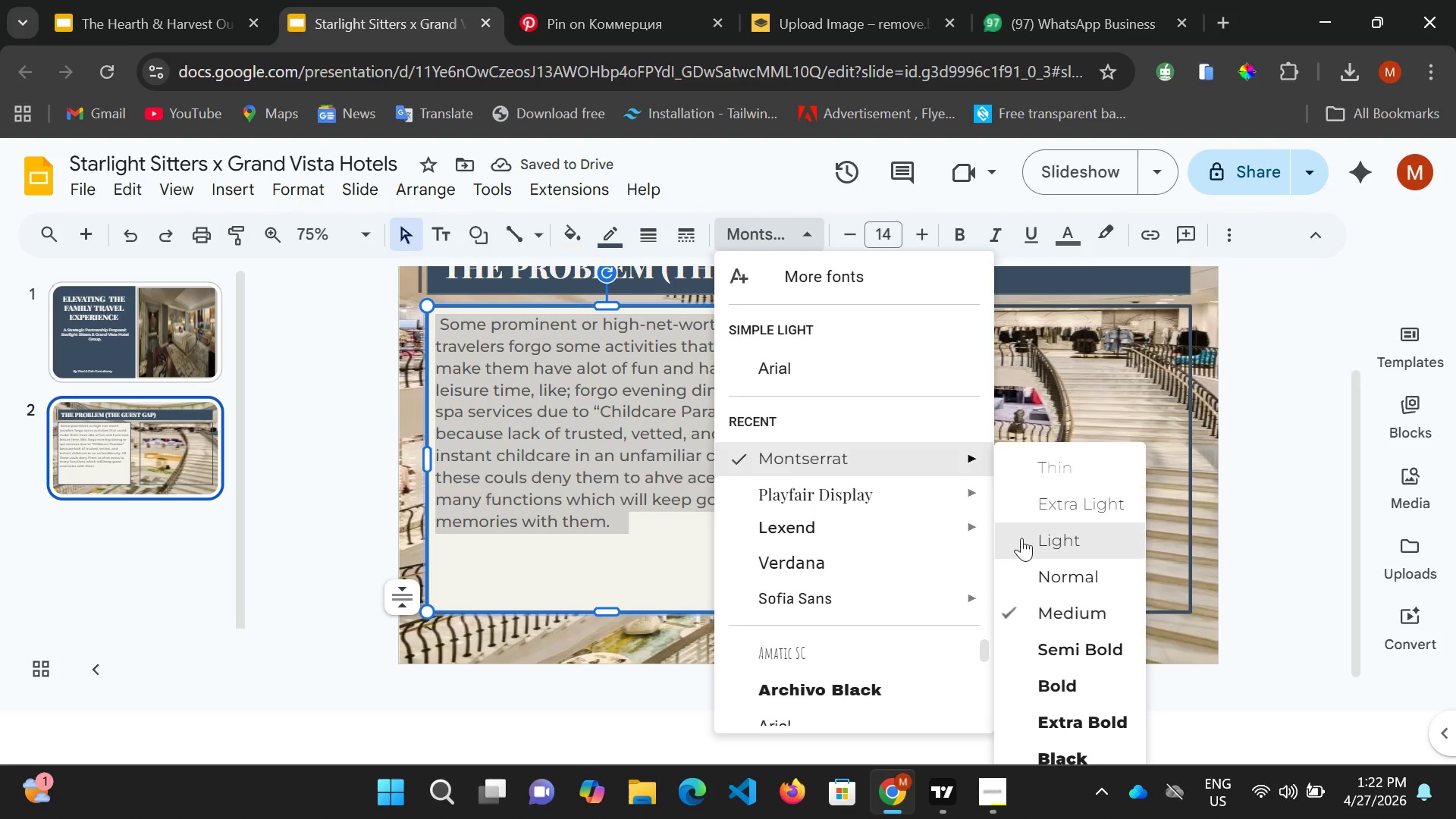 
left_click([1053, 583])
 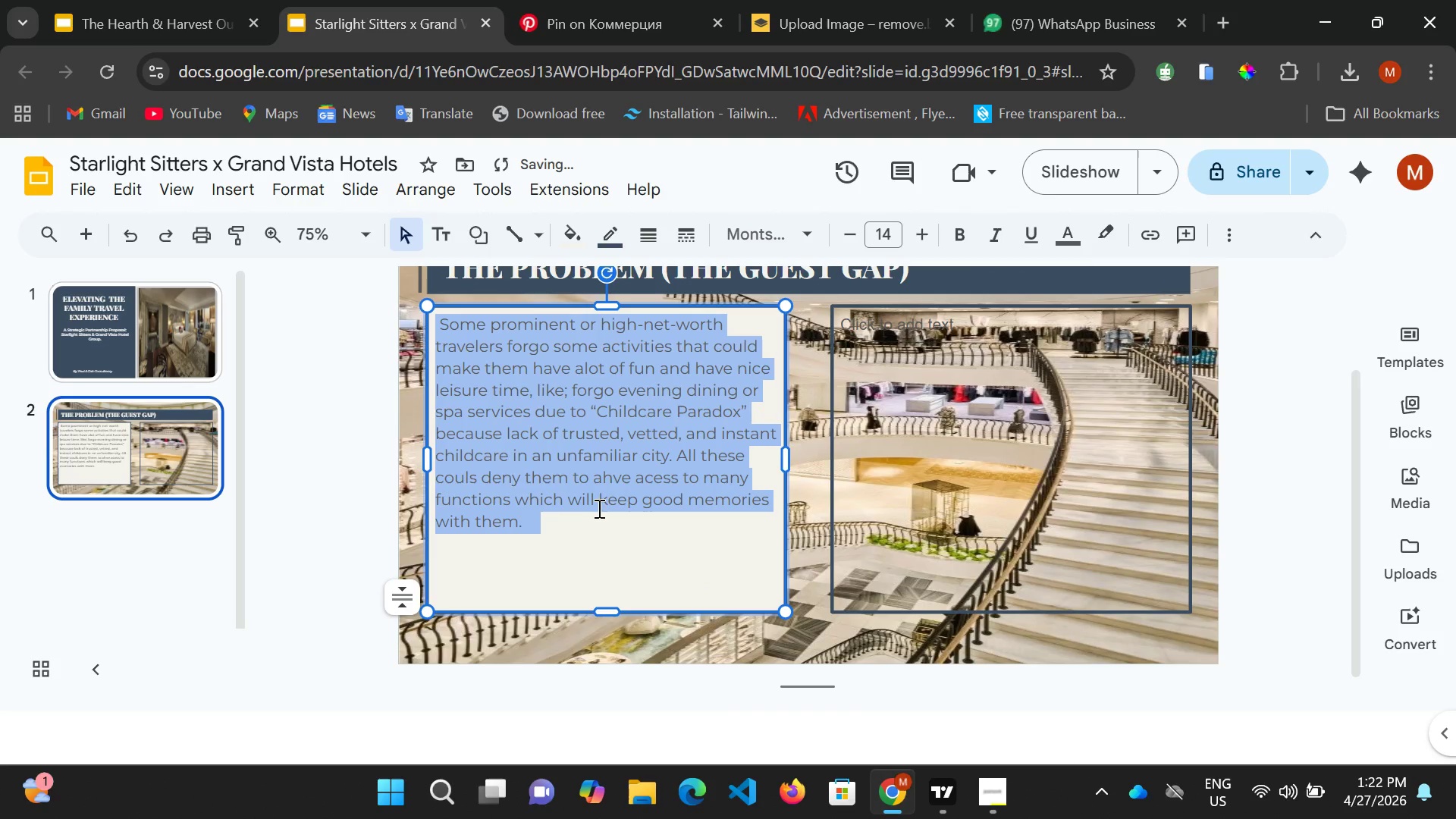 
left_click([602, 511])
 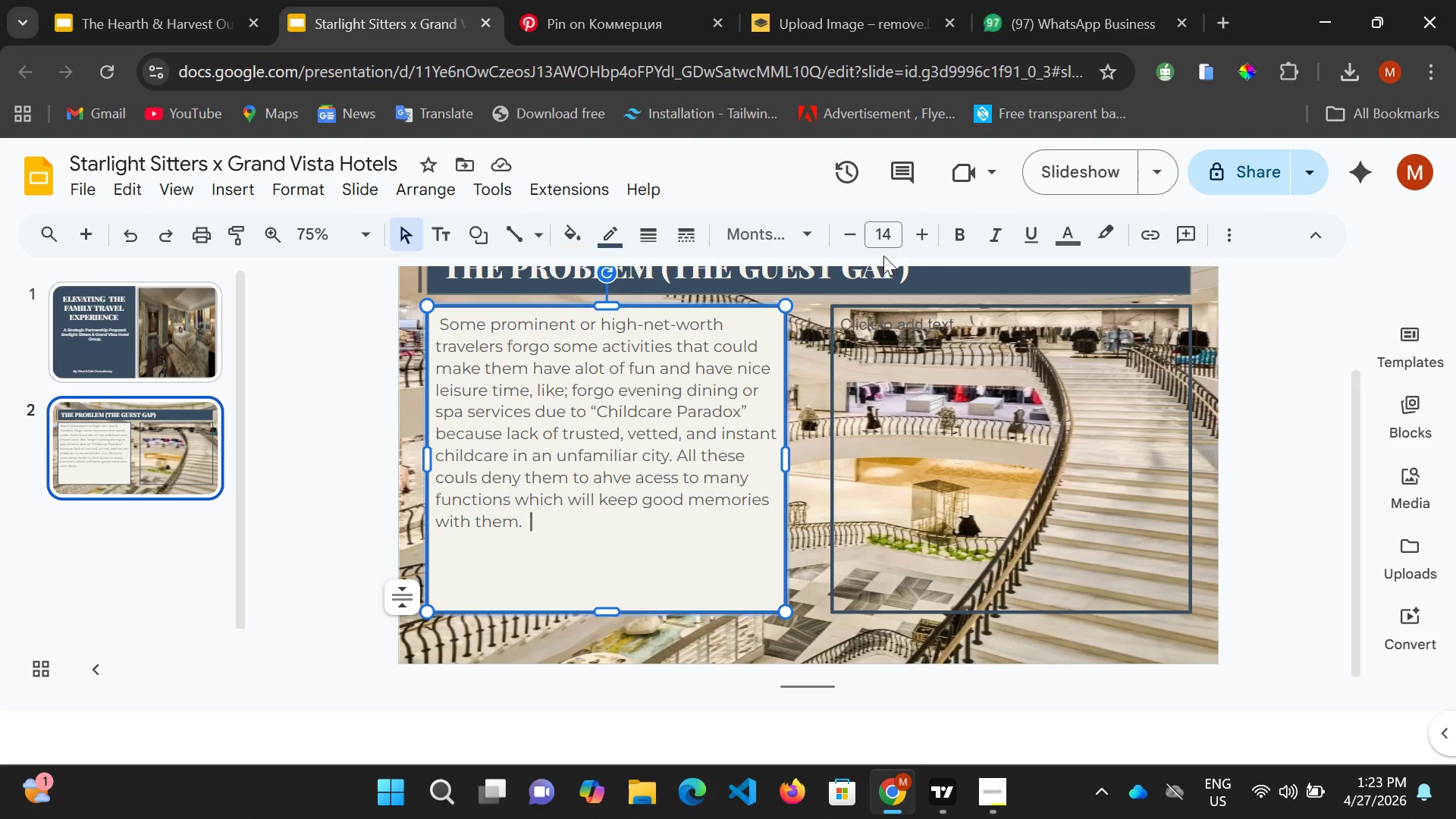 
wait(12.42)
 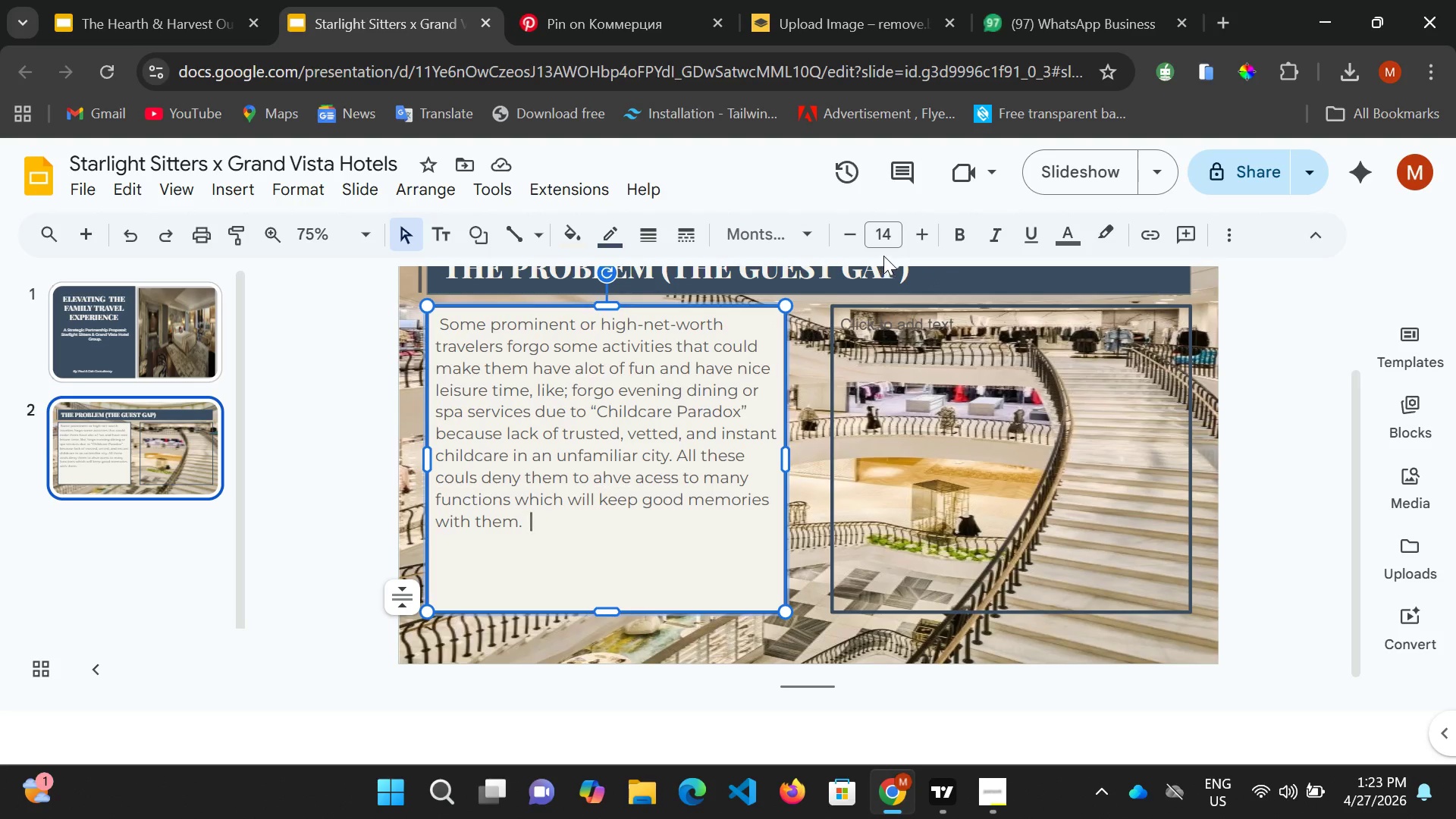 
left_click([529, 496])
 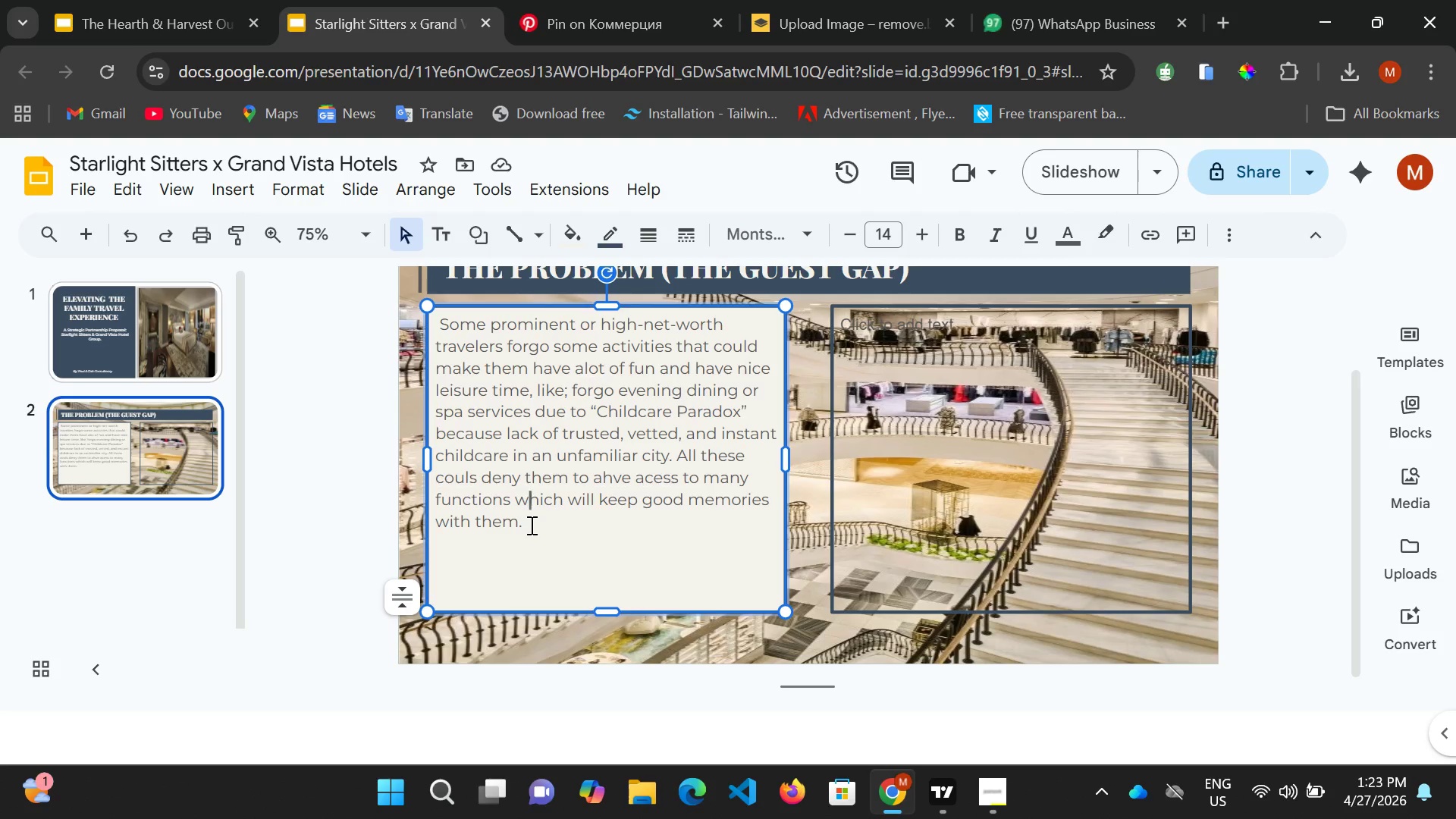 
key(Control+A)
 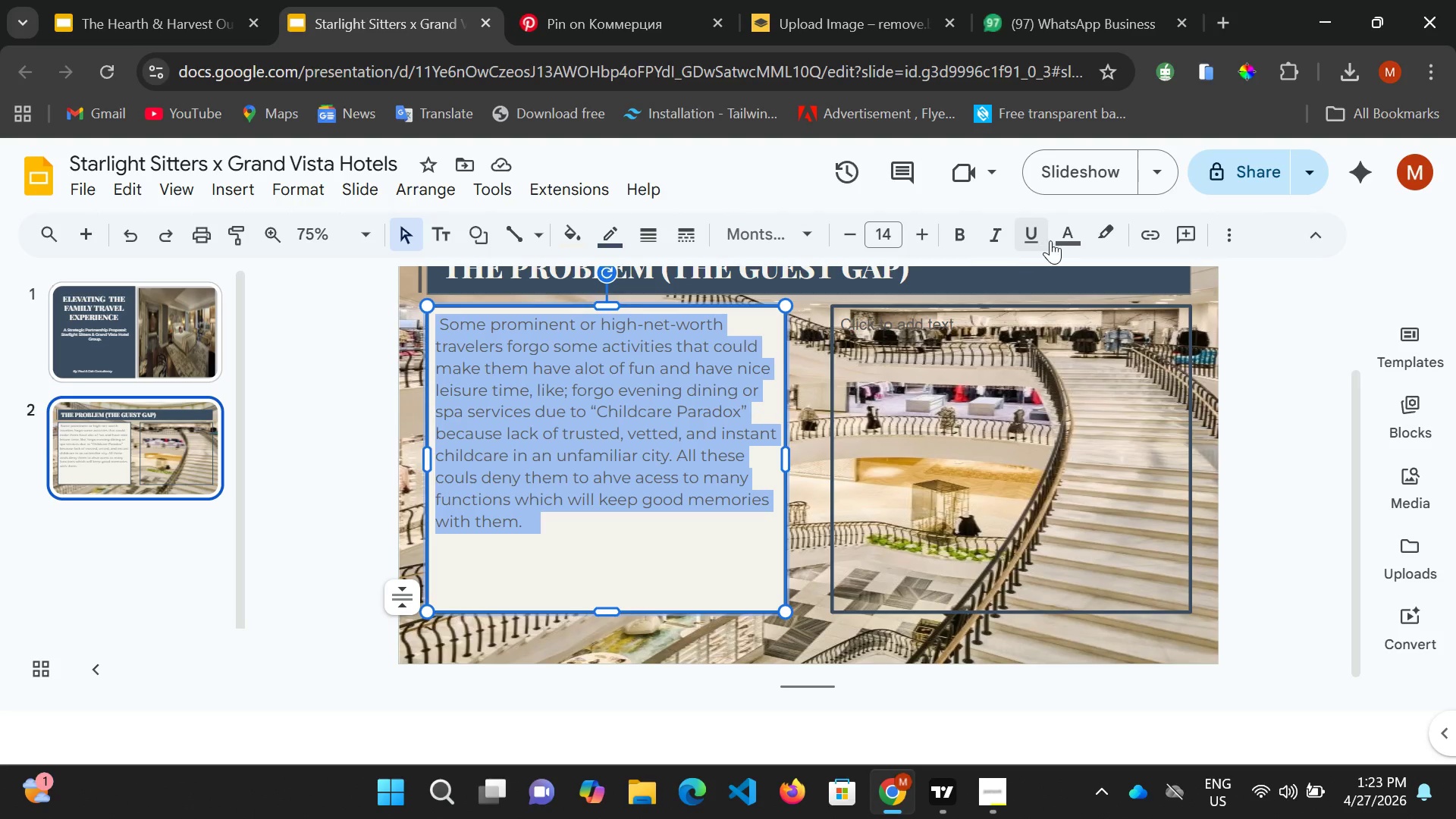 
left_click([1060, 240])
 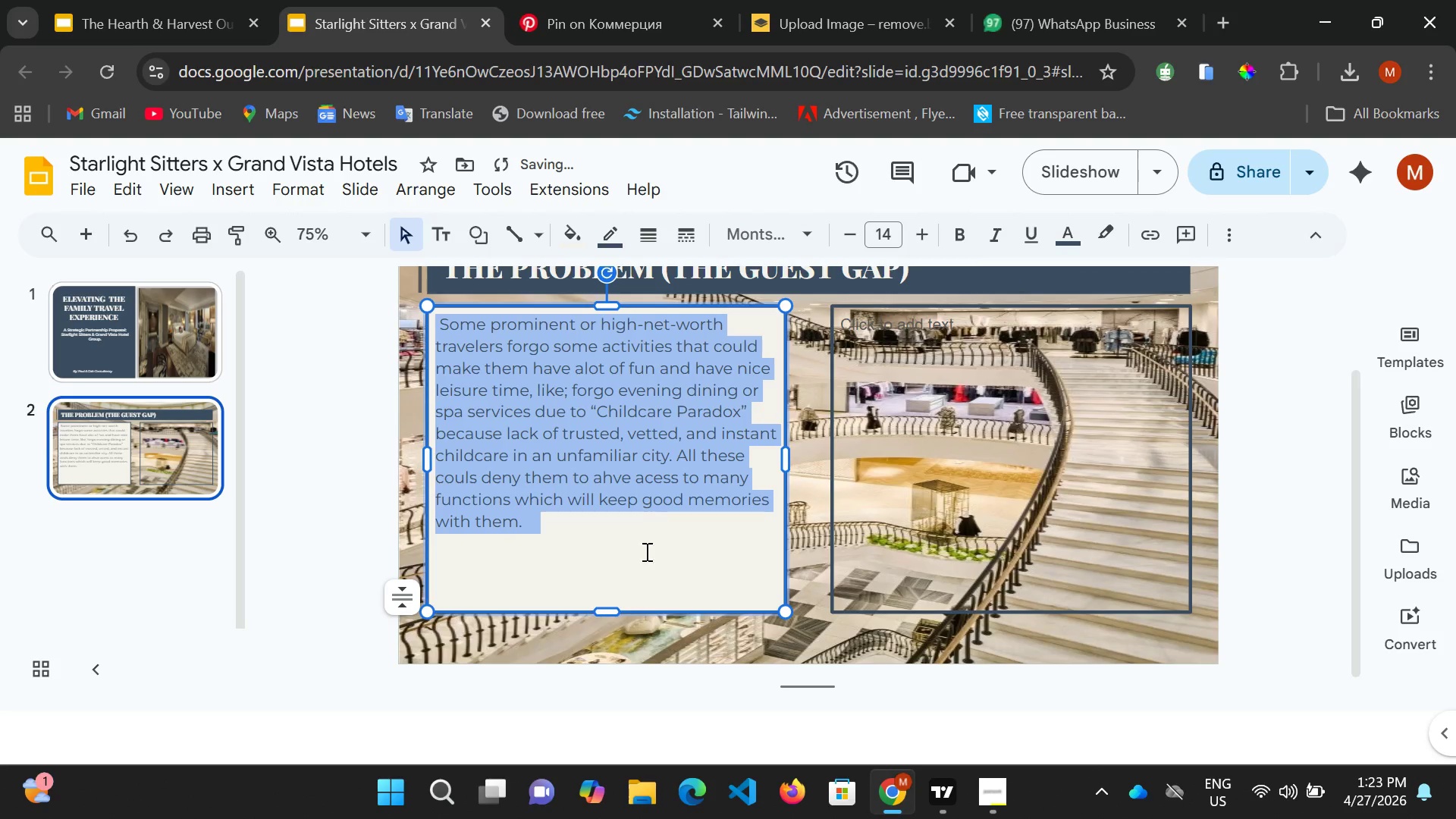 
left_click([644, 565])
 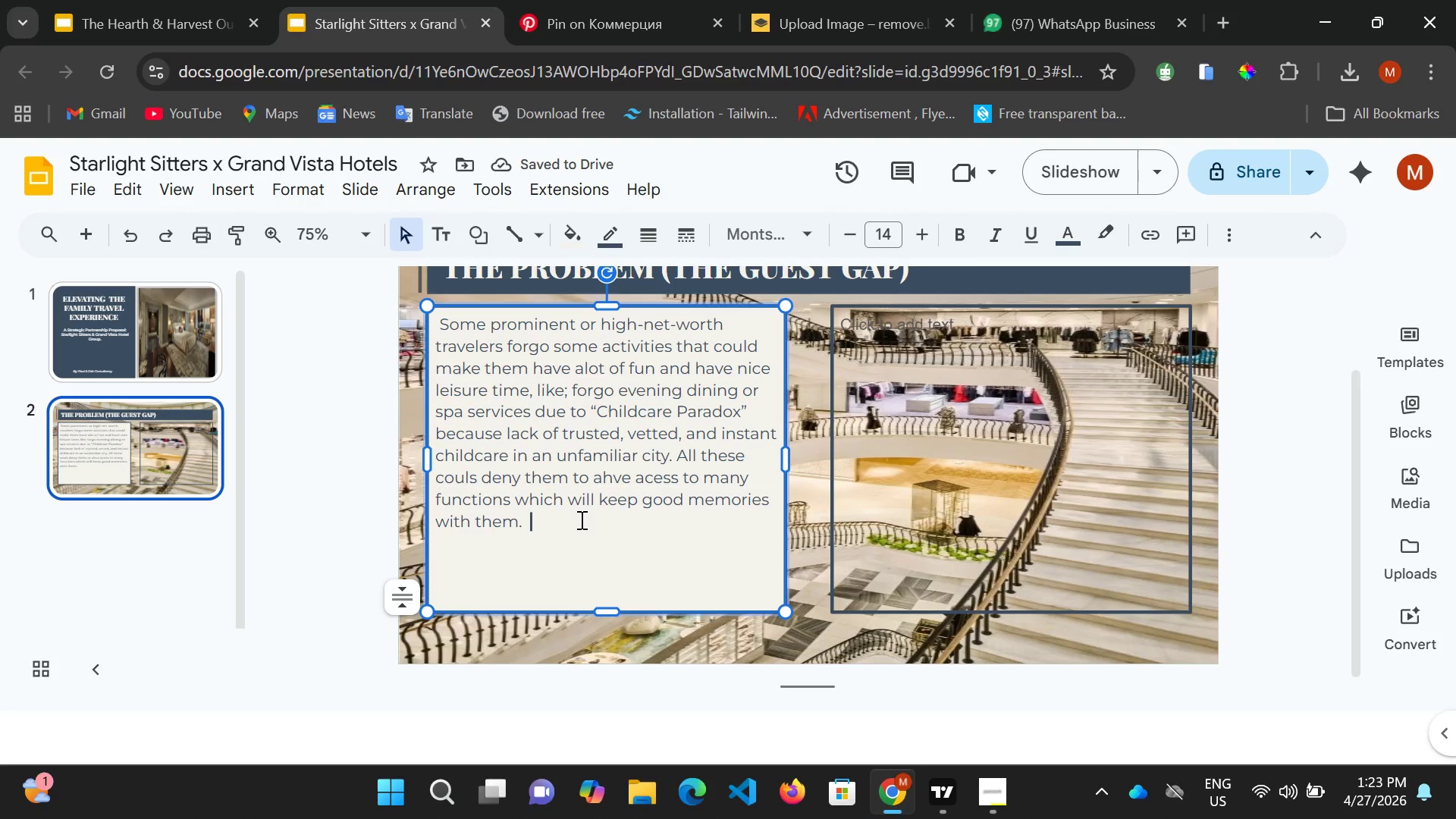 
hold_key(key=ControlLeft, duration=0.33)
 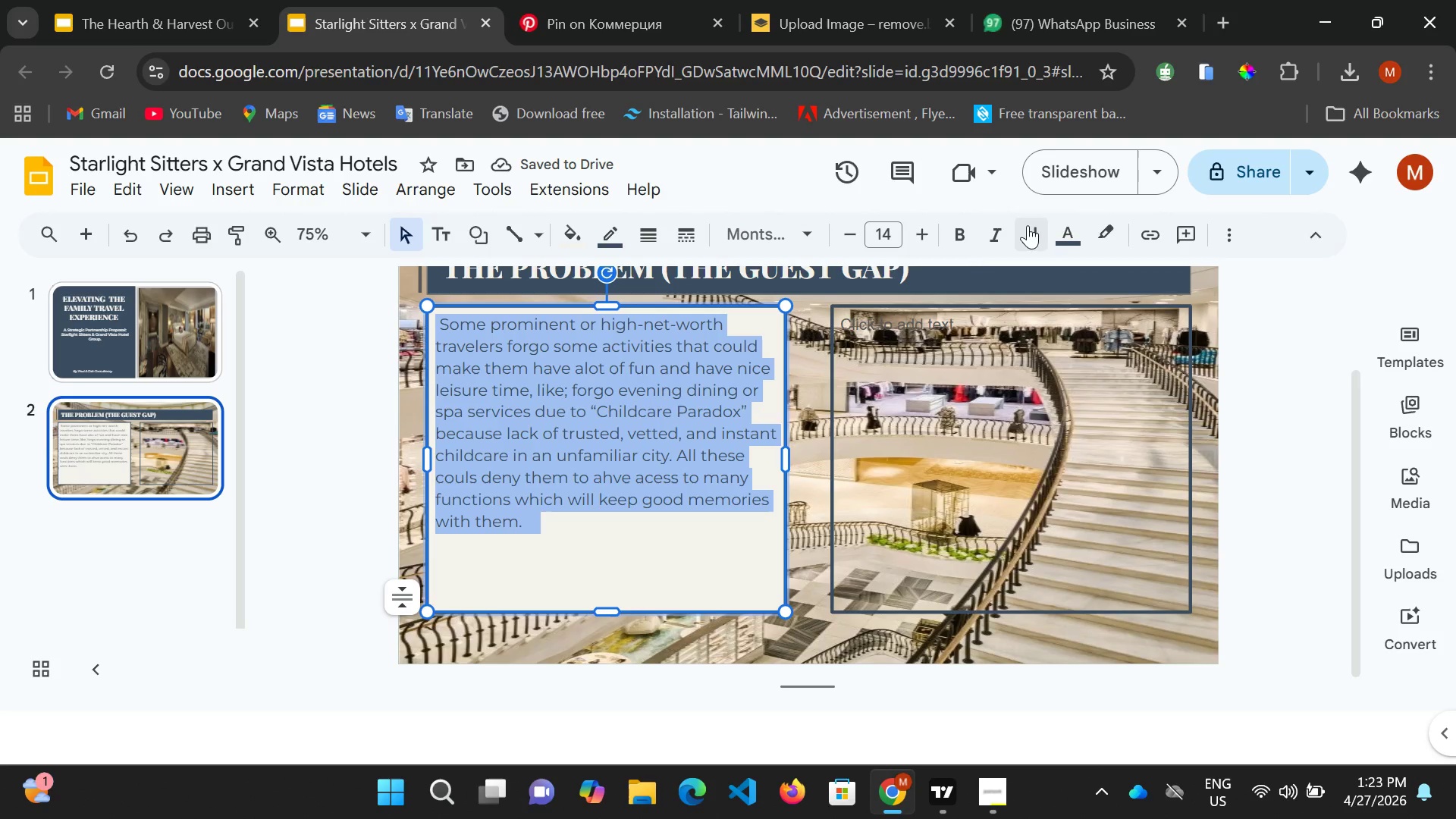 
key(A)
 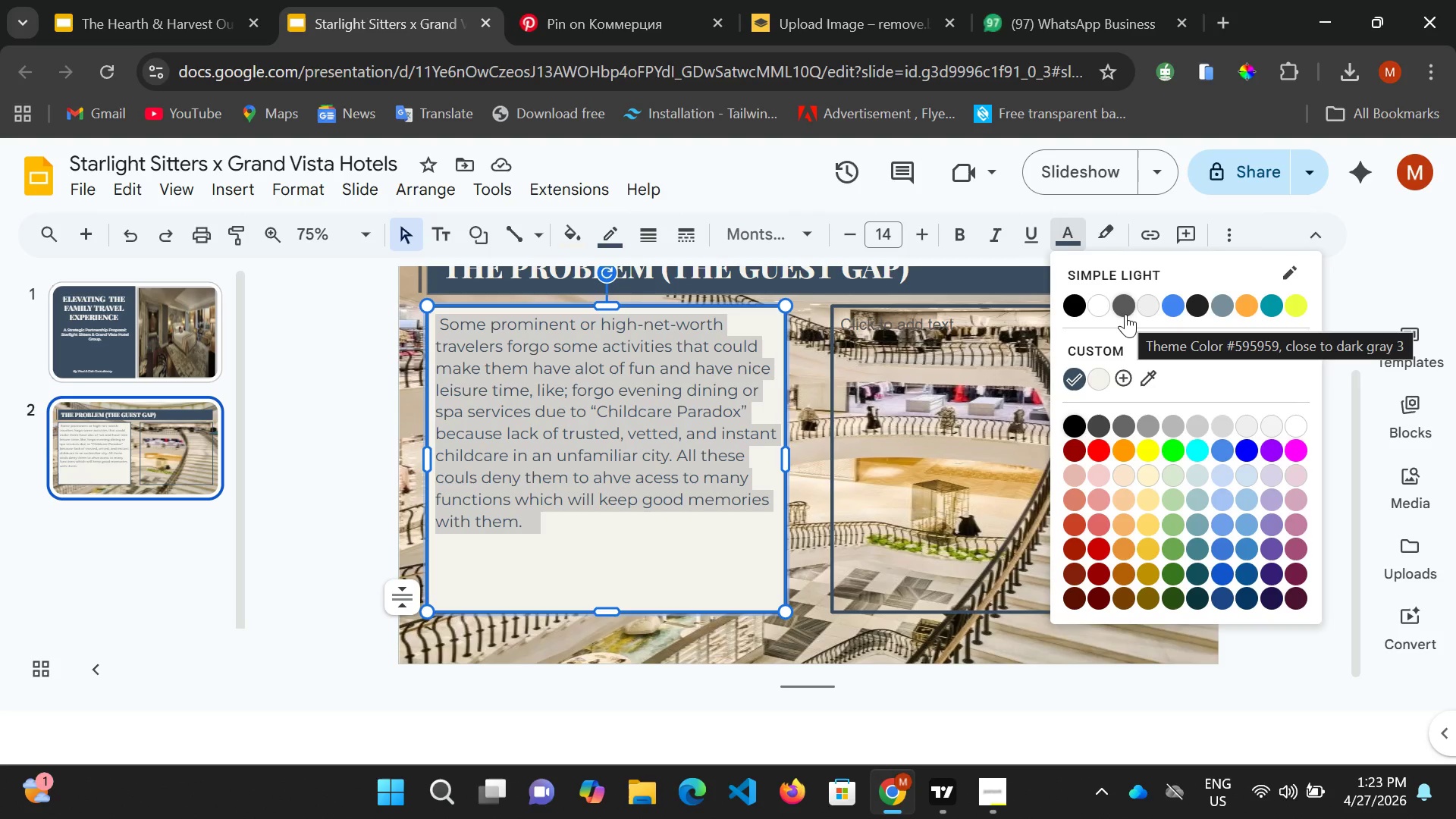 
left_click([1125, 314])
 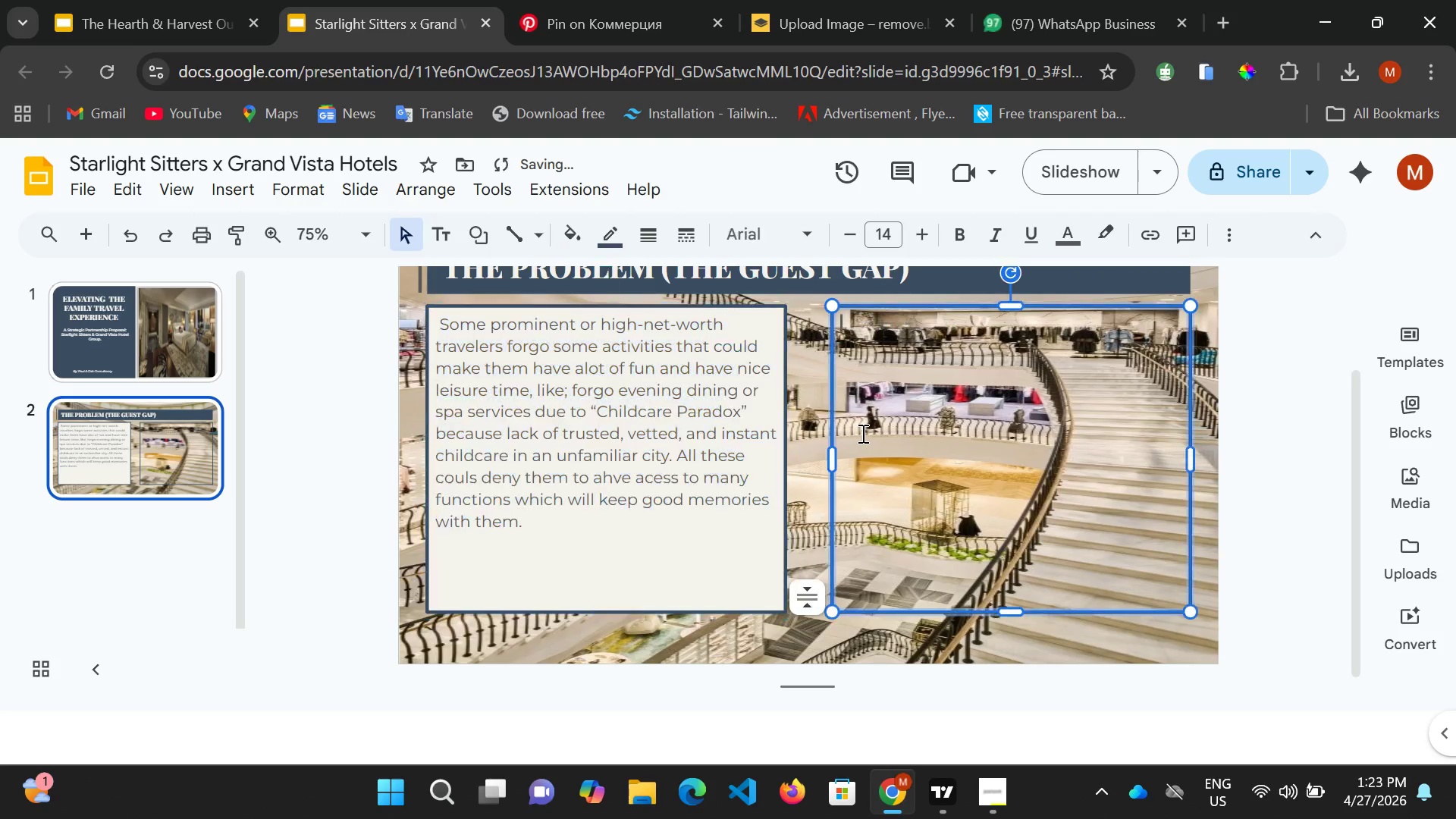 
left_click([861, 433])
 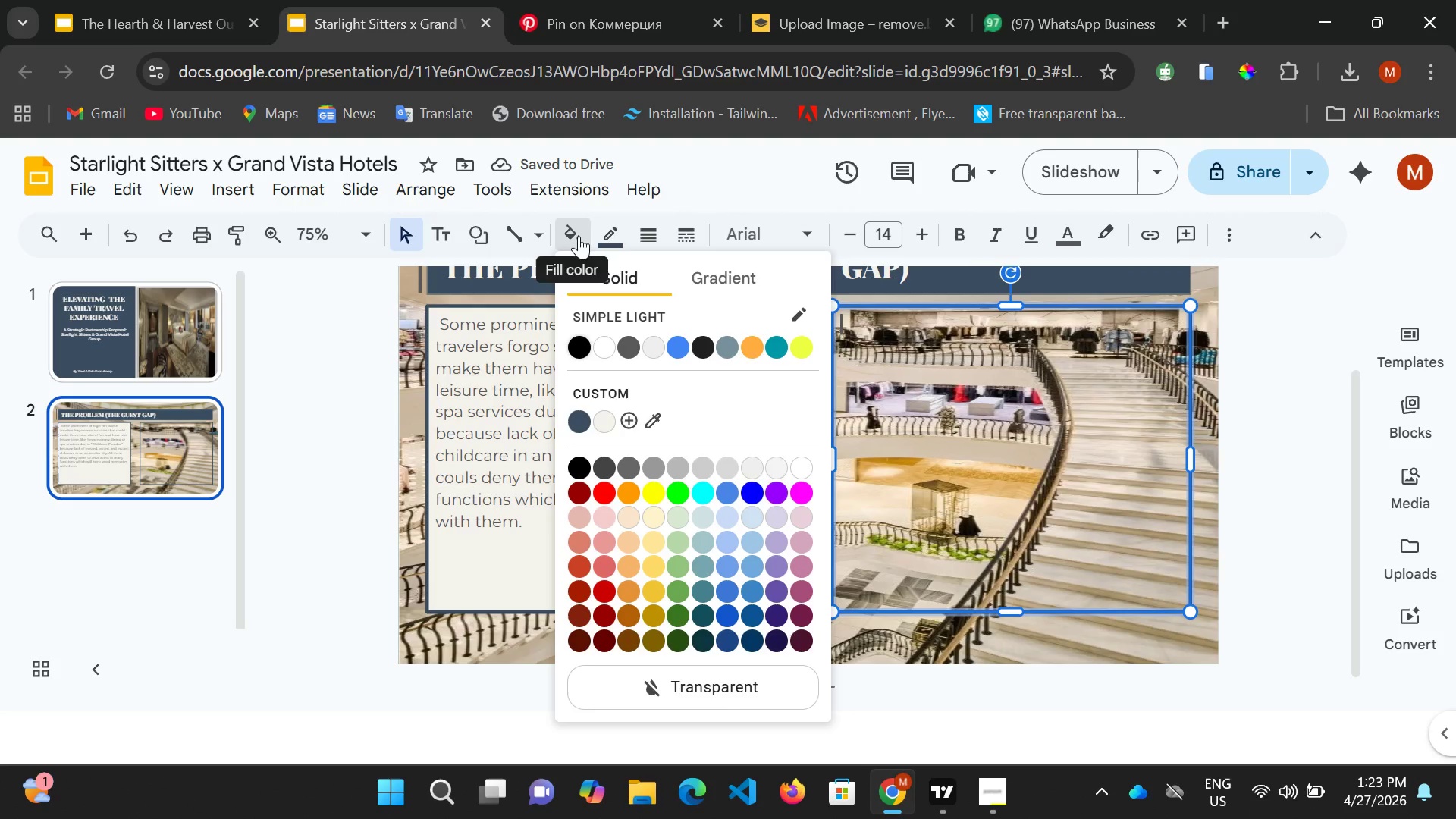 
left_click([629, 351])
 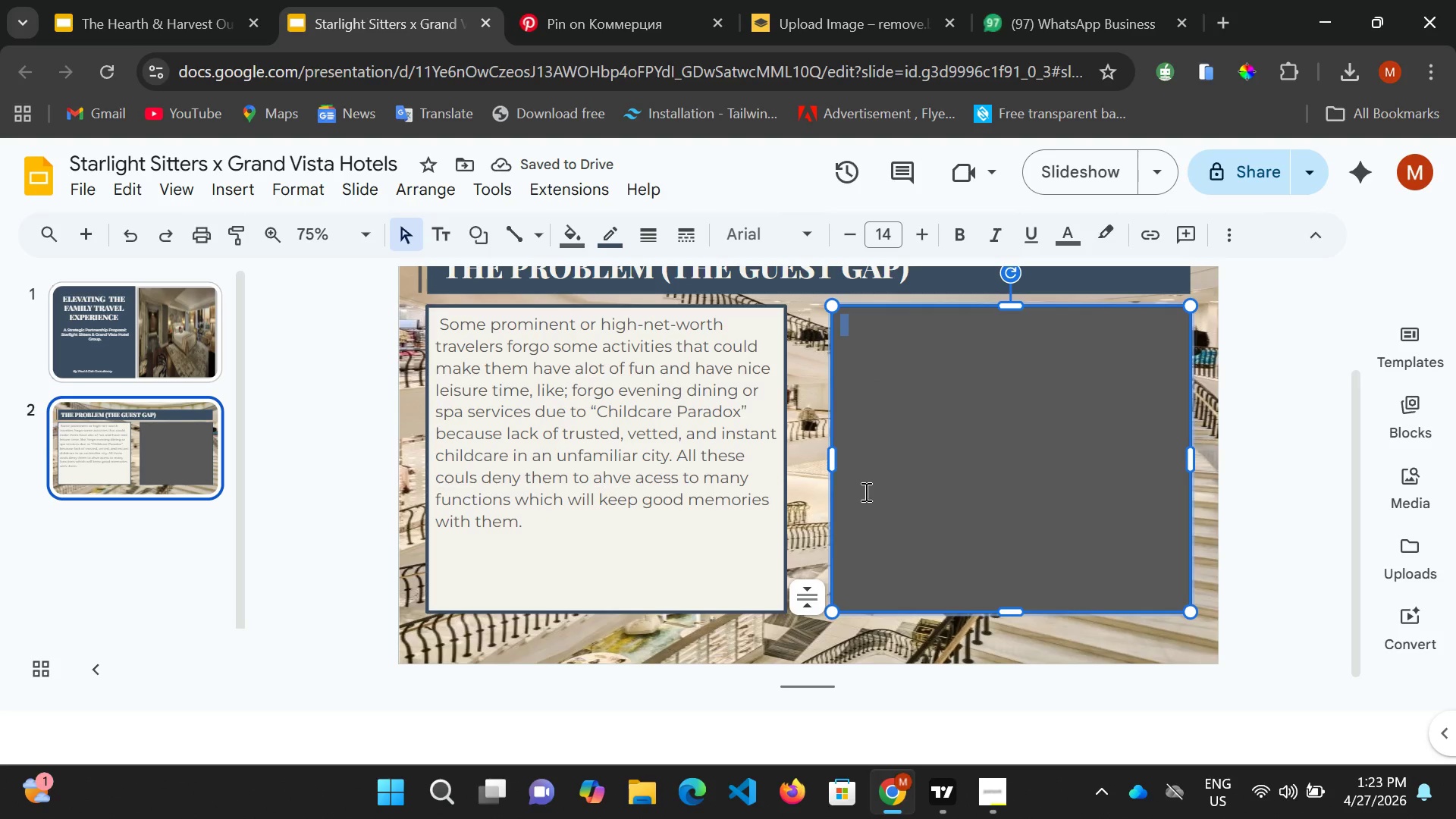 
wait(6.02)
 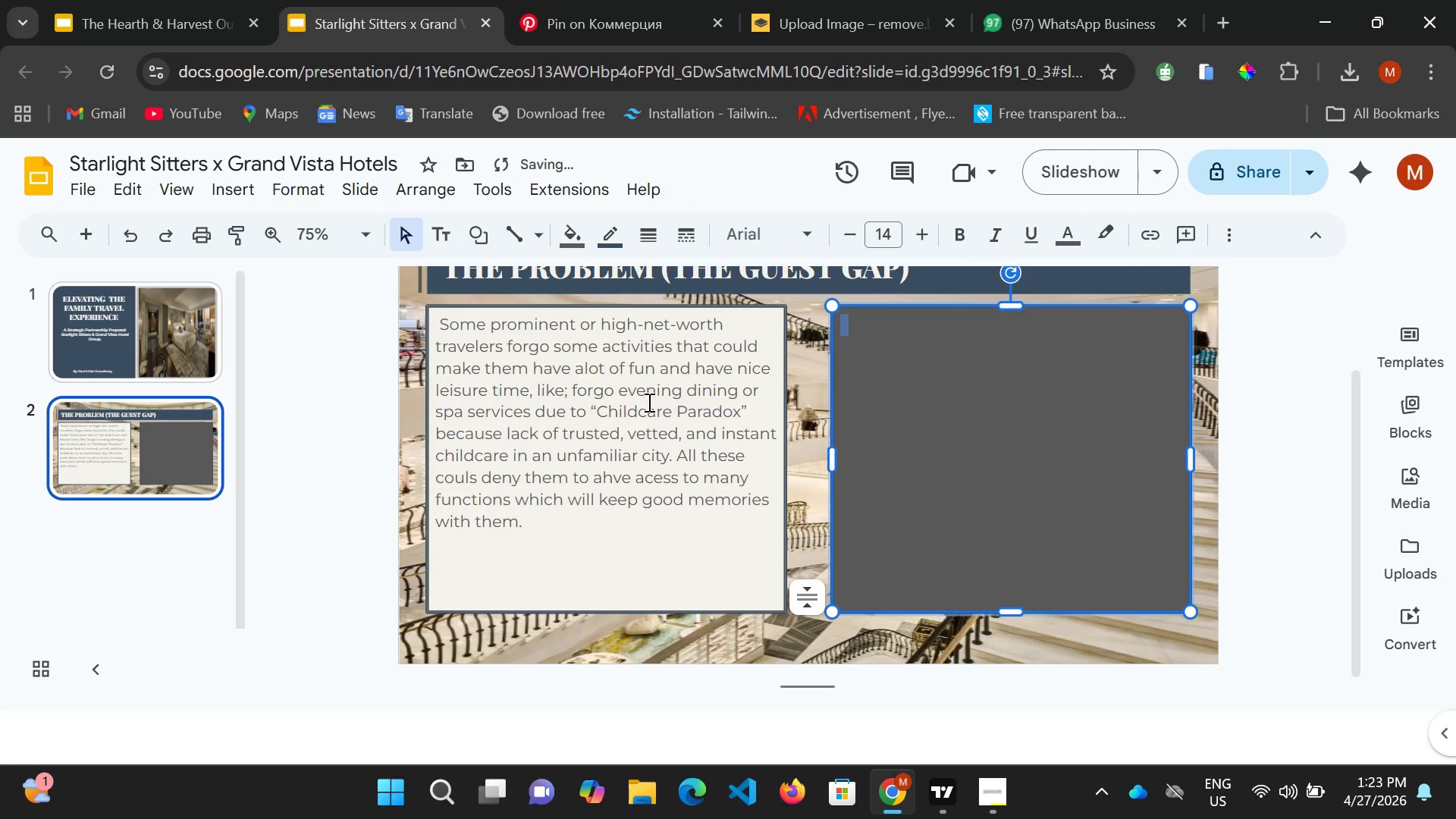 
left_click([859, 607])
 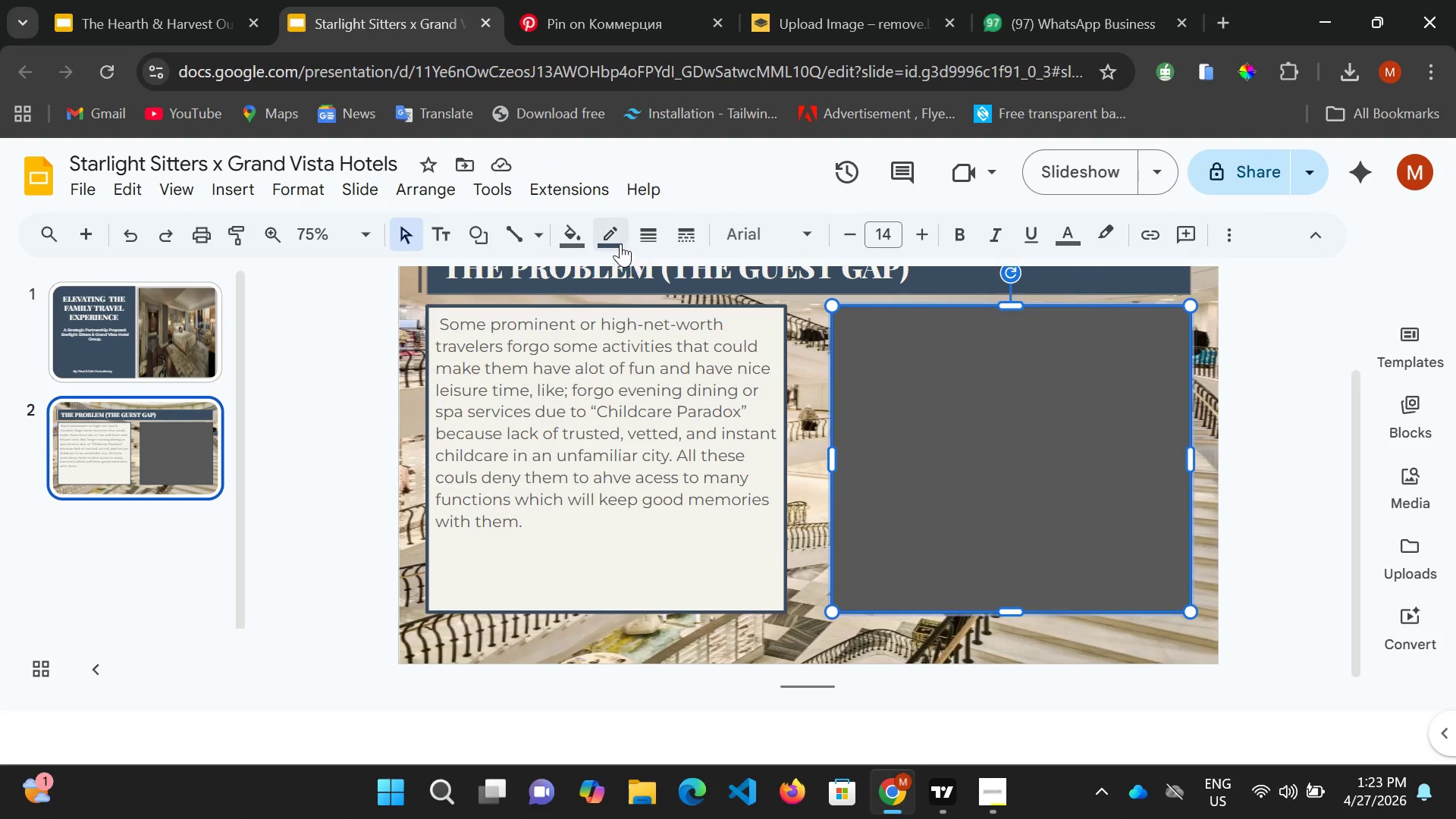 
left_click([615, 239])
 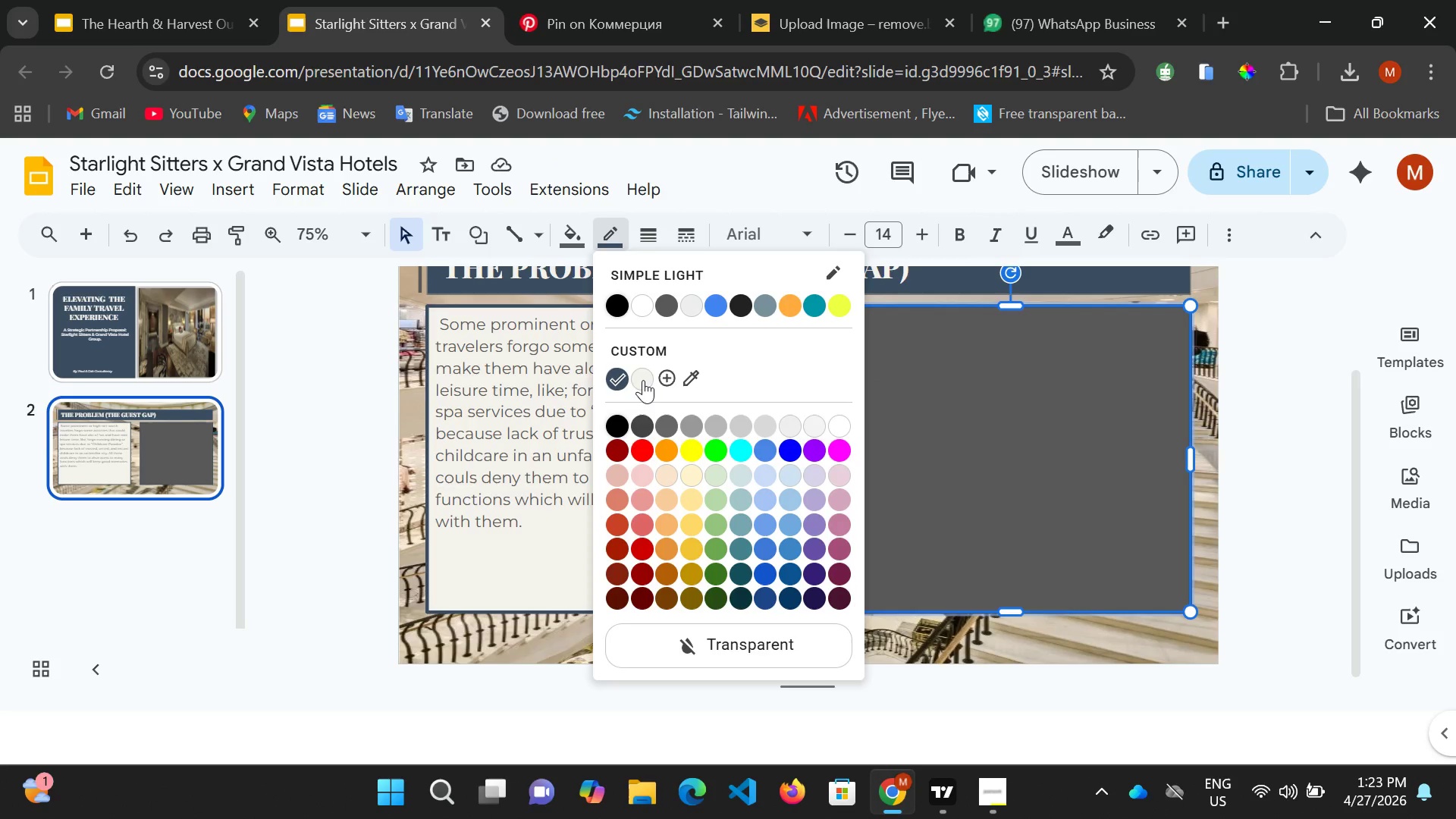 
left_click([643, 380])
 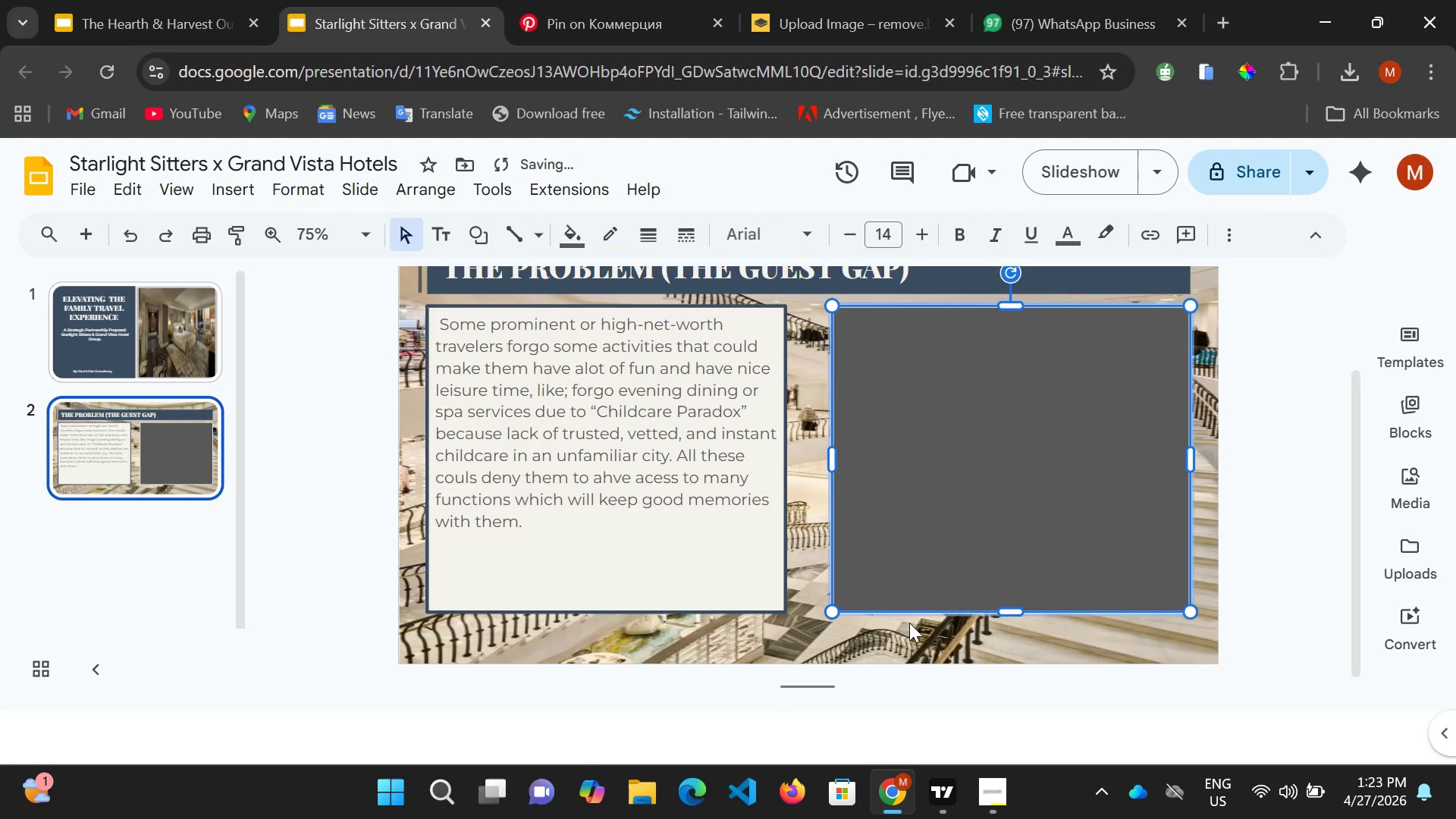 
left_click([908, 632])
 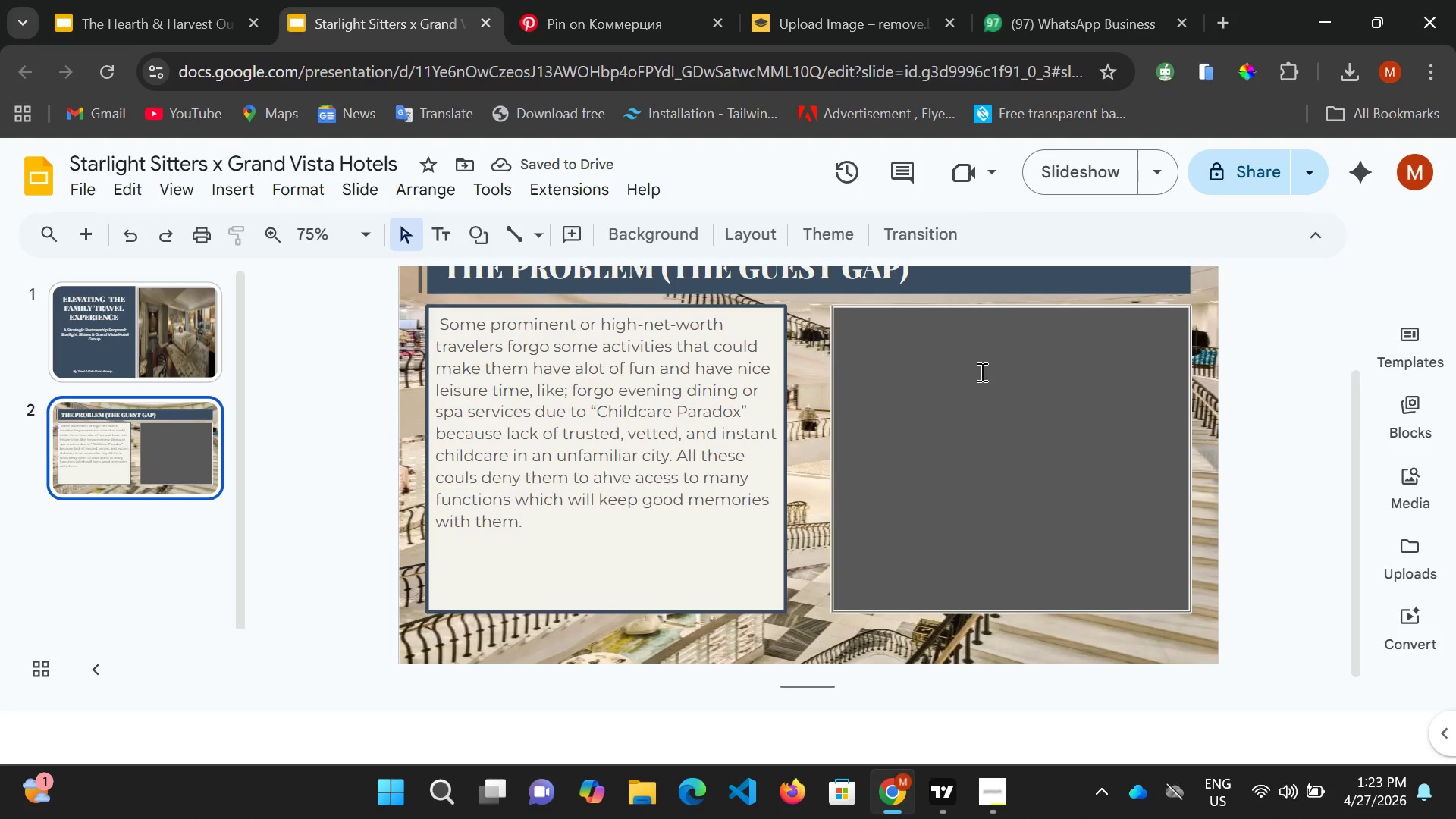 
scroll: coordinate [935, 333], scroll_direction: up, amount: 1.0
 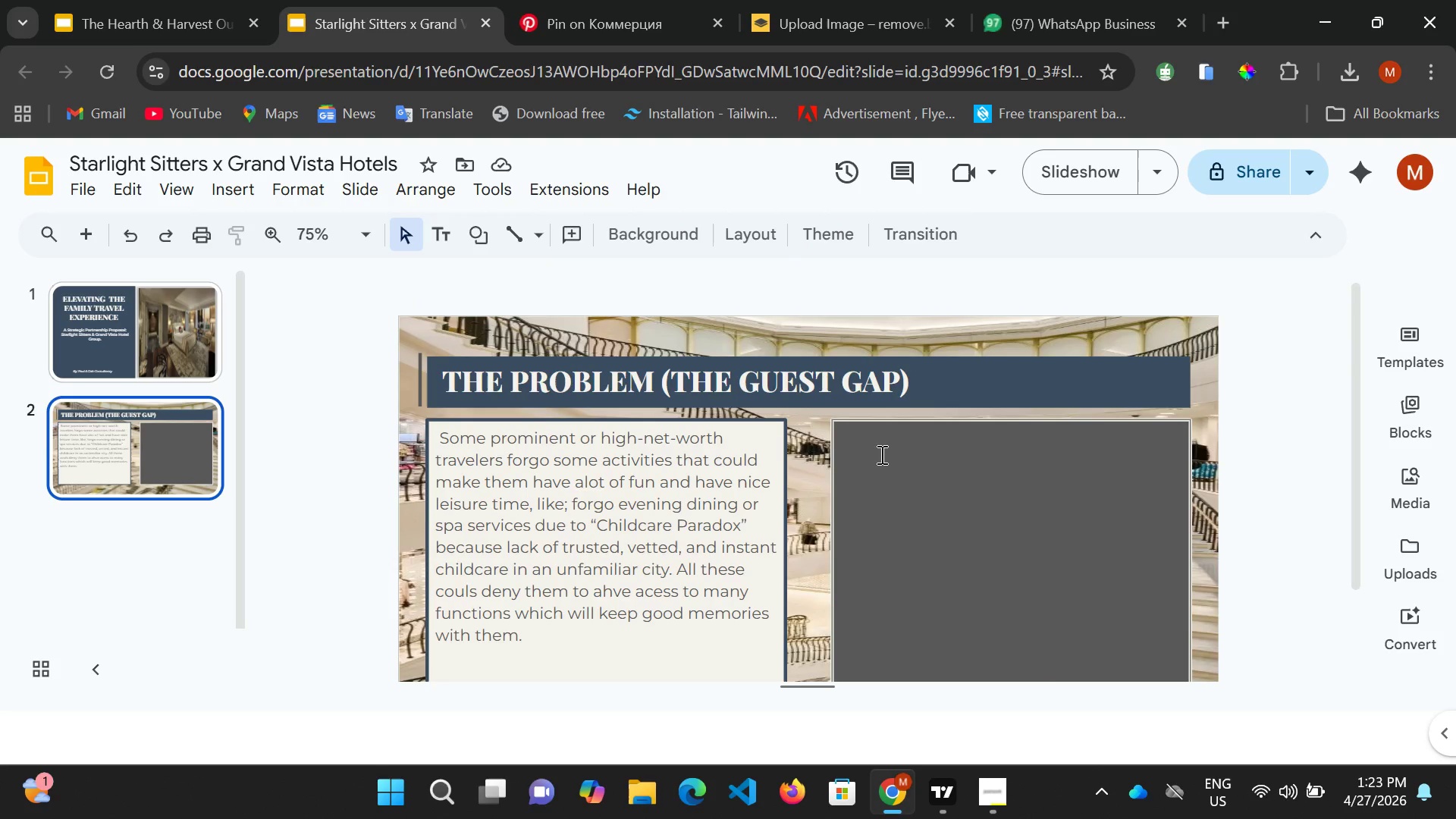 
wait(6.76)
 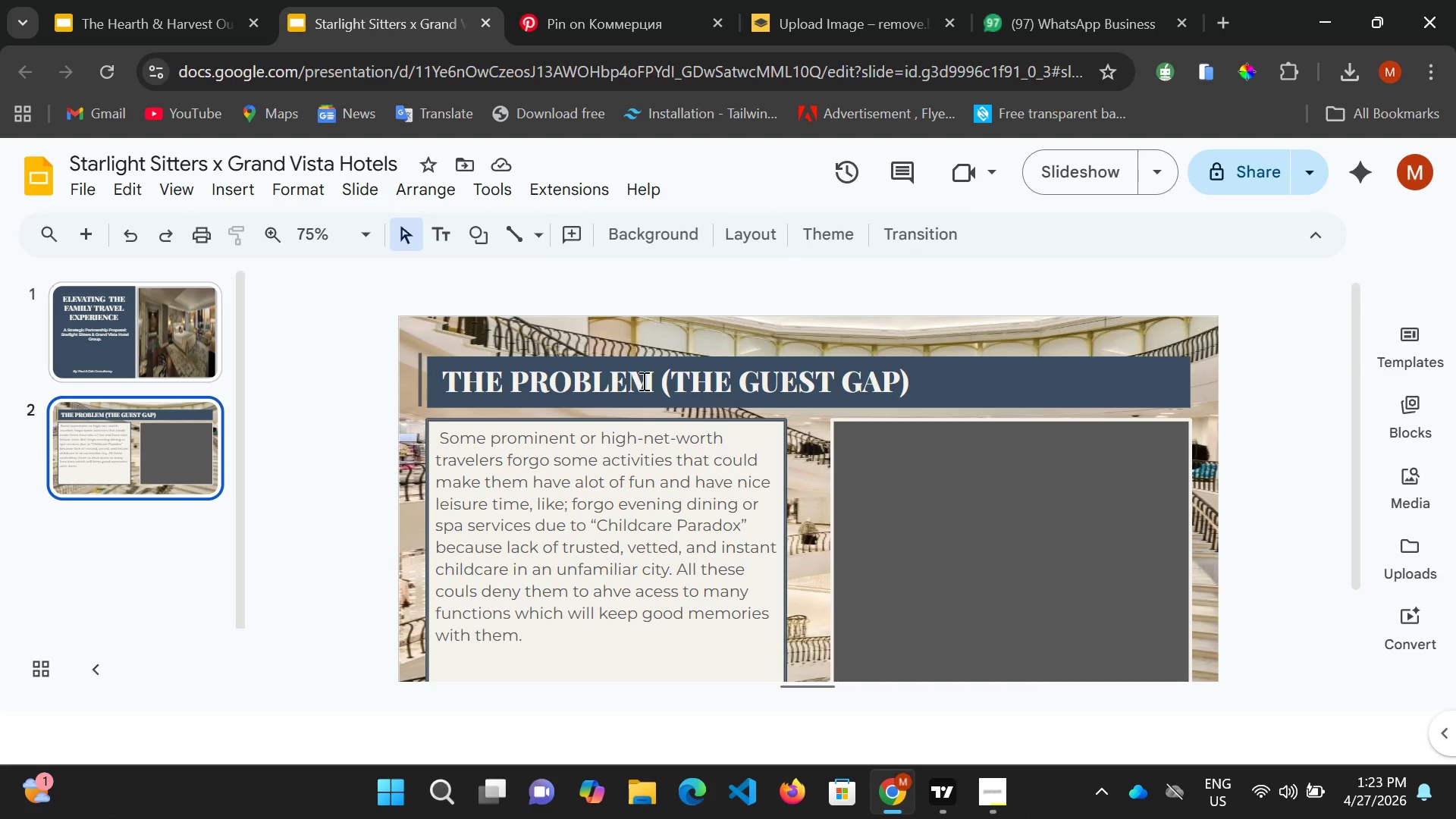 
scroll: coordinate [882, 453], scroll_direction: down, amount: 2.0
 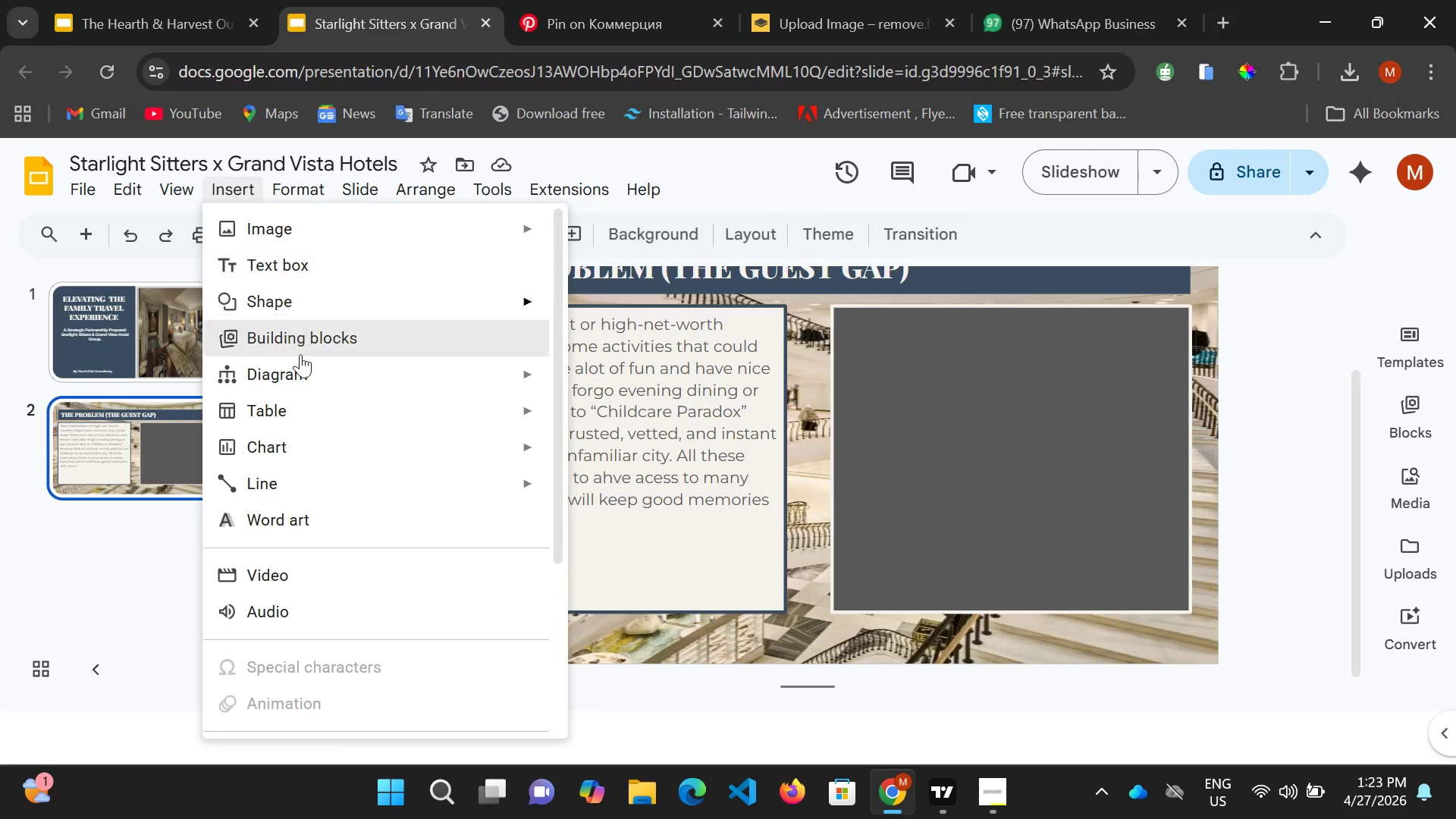 
wait(13.1)
 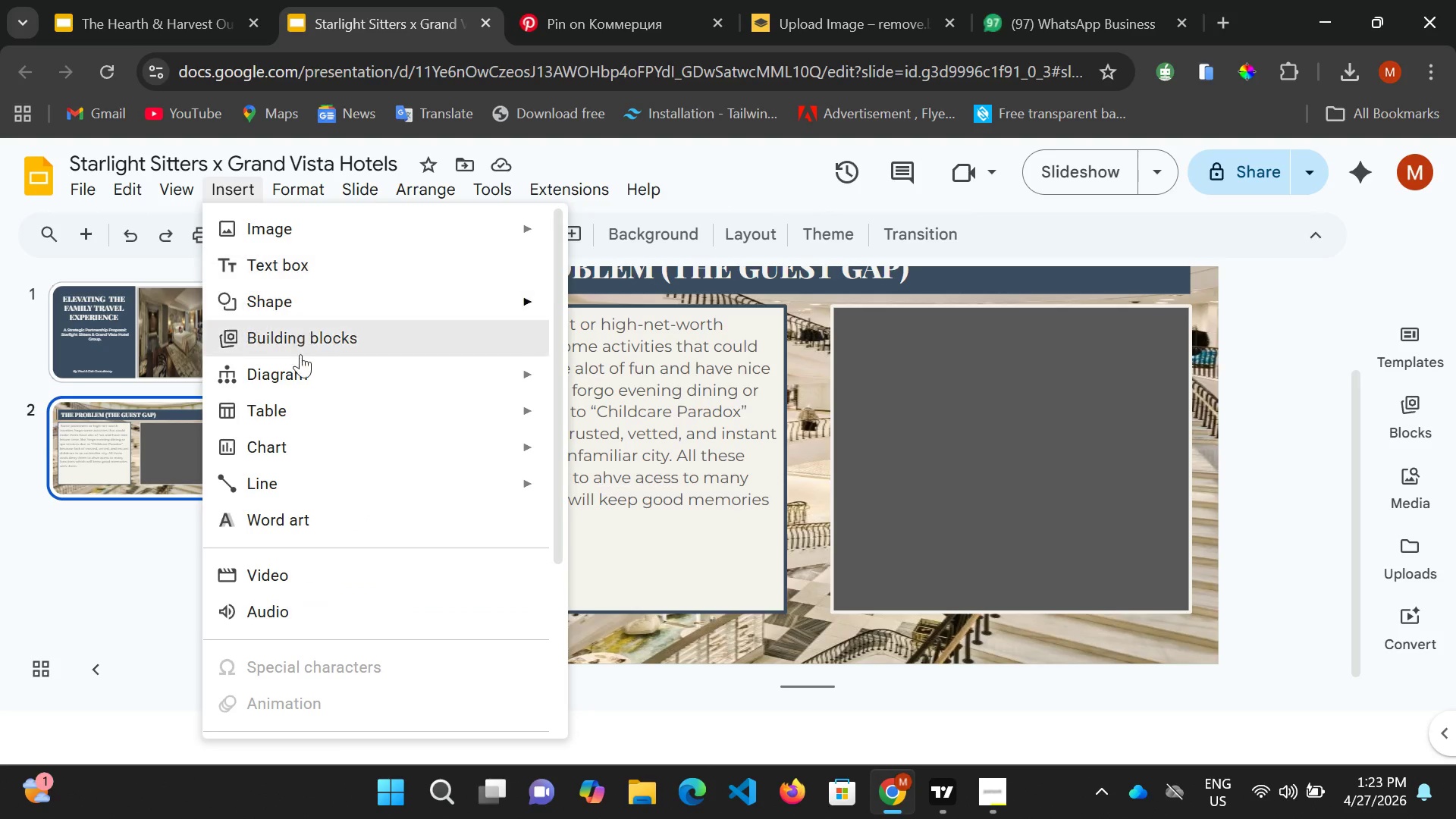 
left_click([1282, 179])
 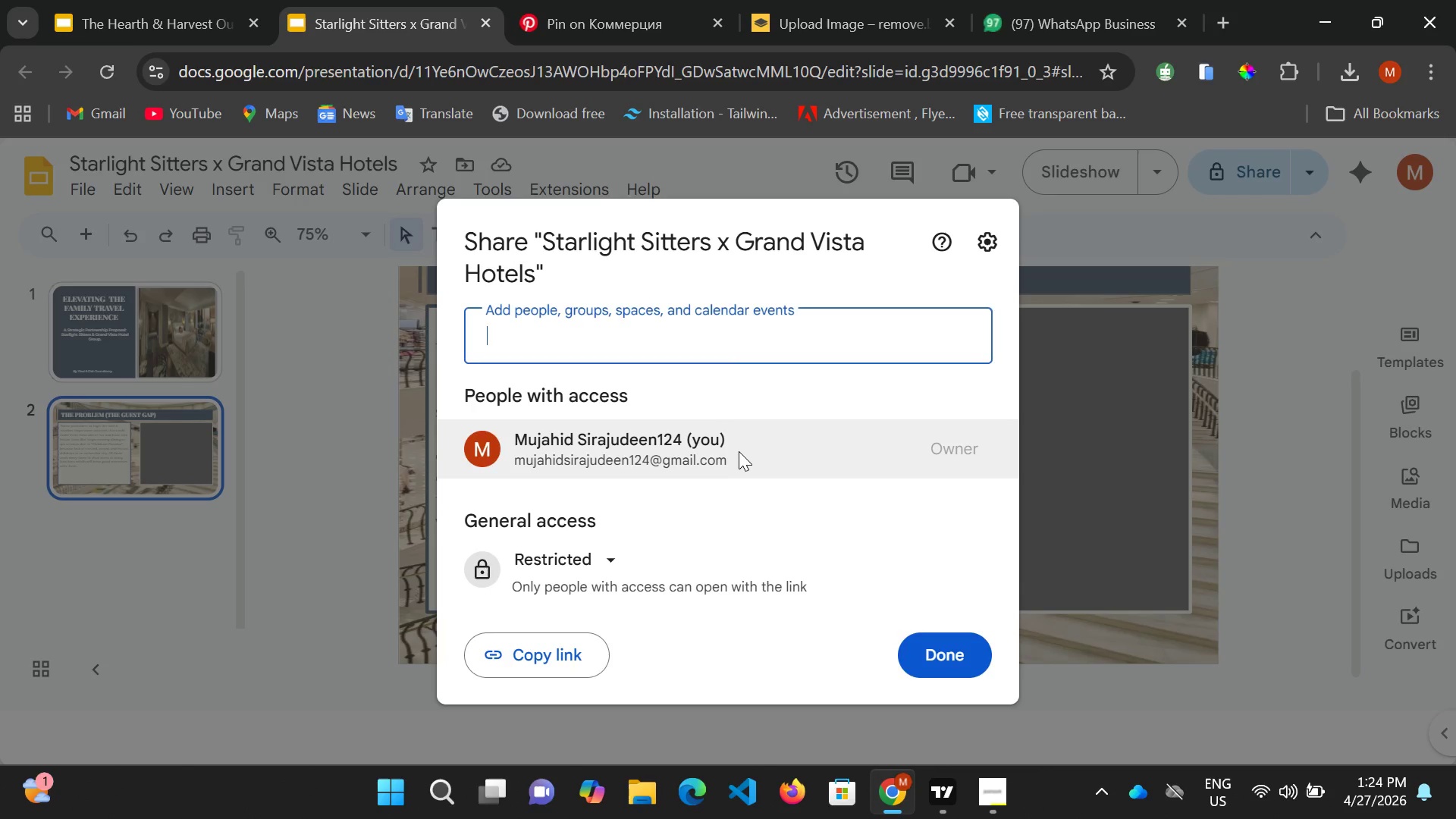 
wait(6.7)
 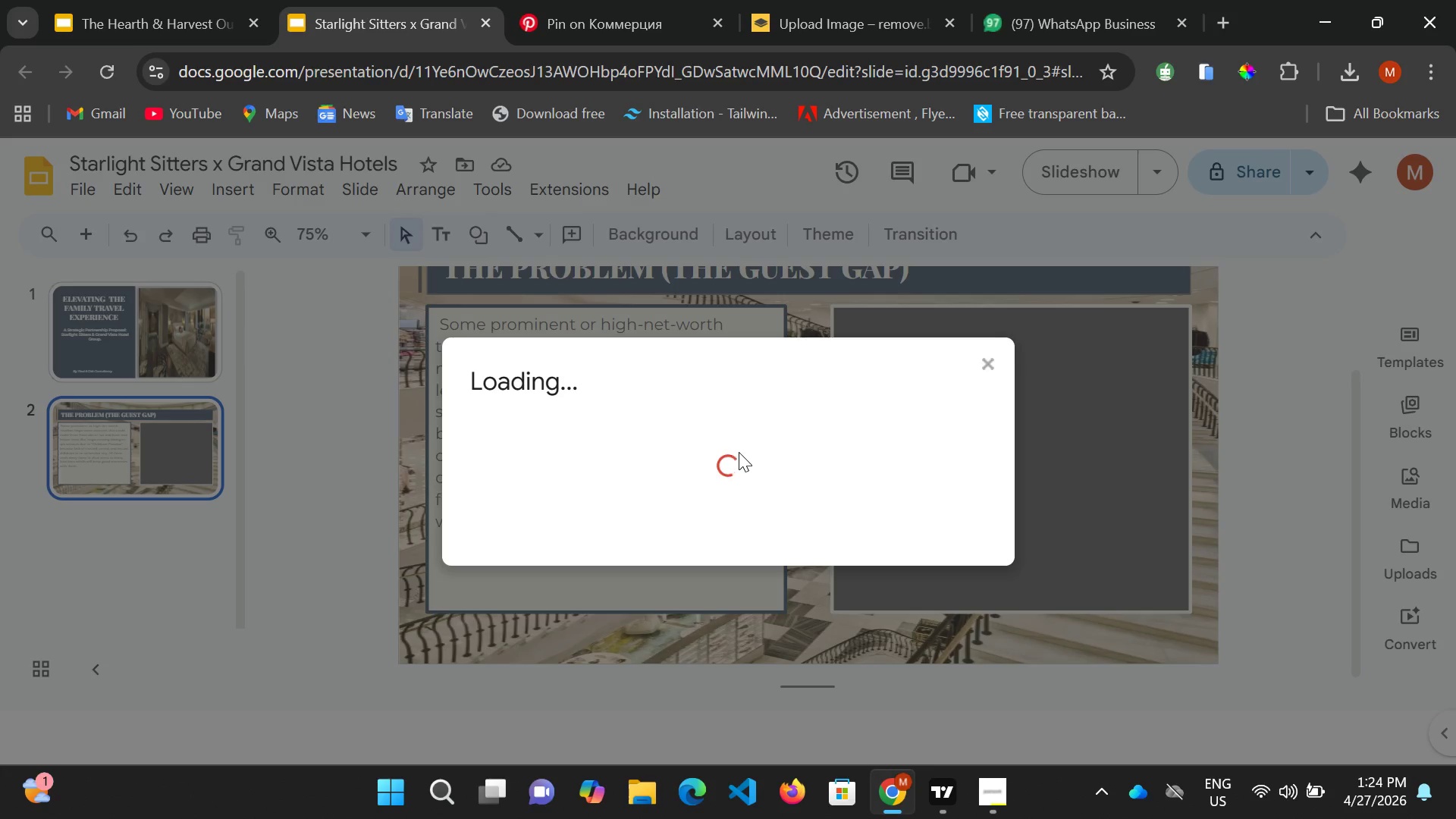 
left_click([670, 577])
 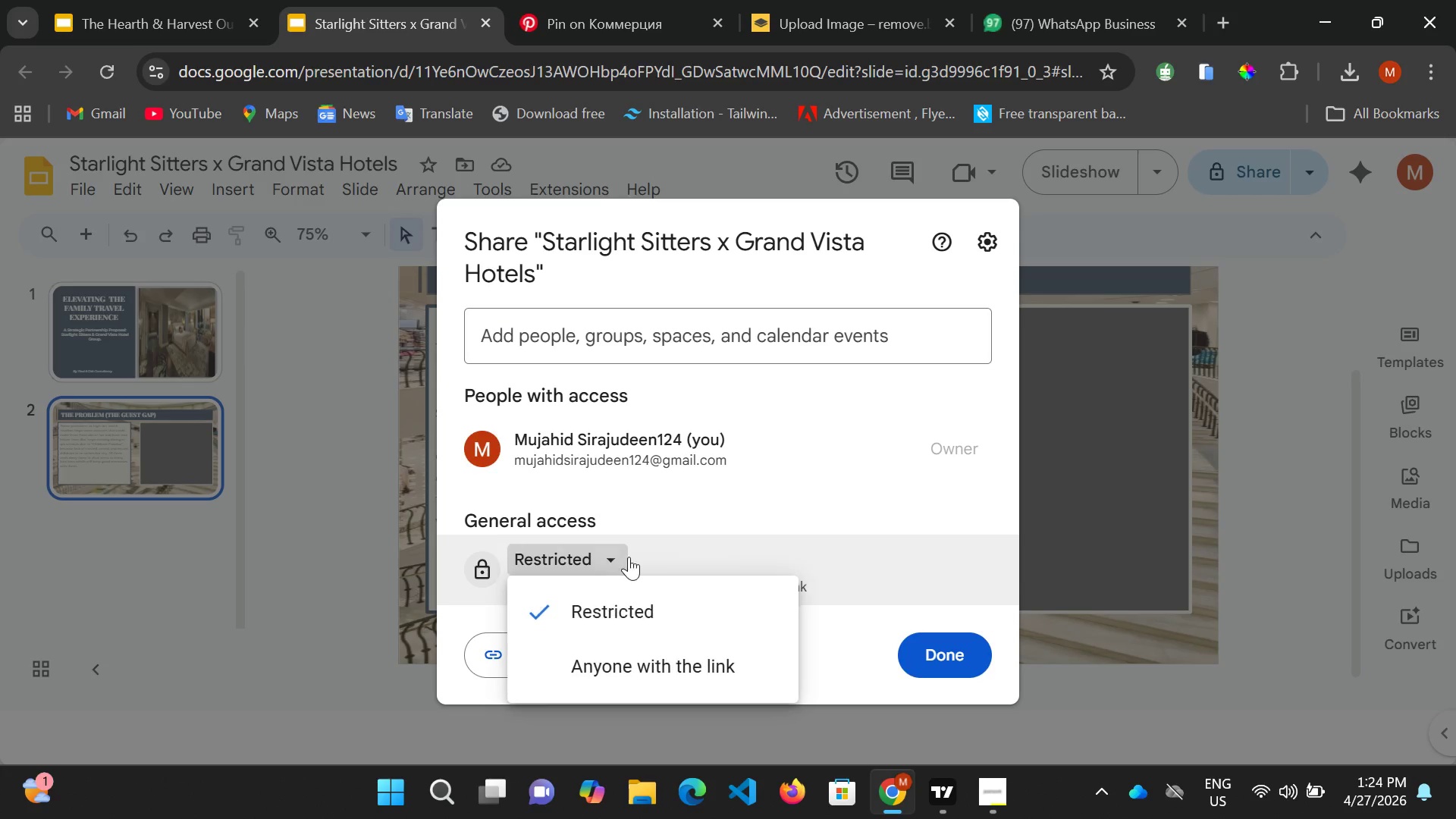 
left_click([679, 663])
 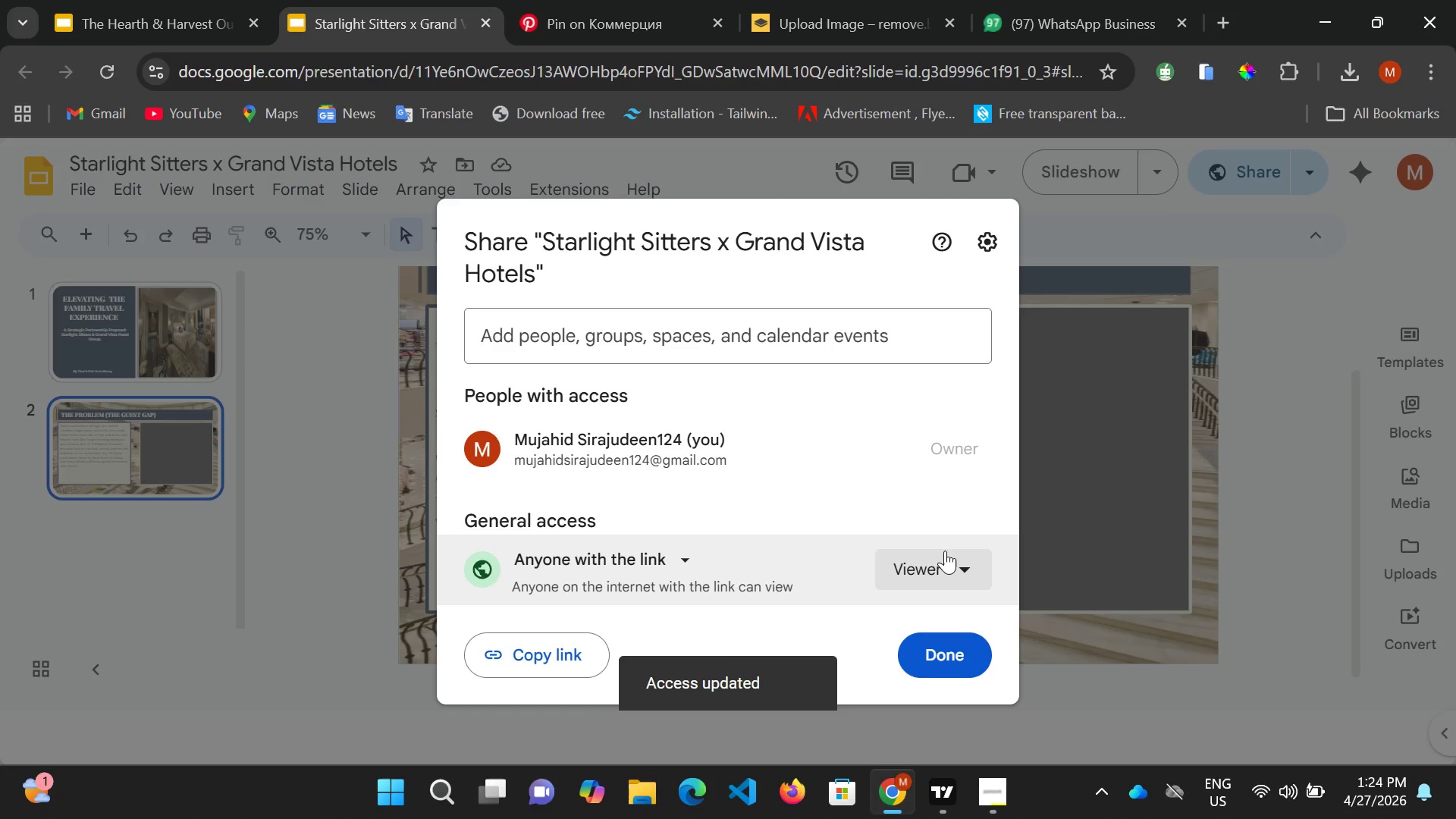 
left_click([967, 563])
 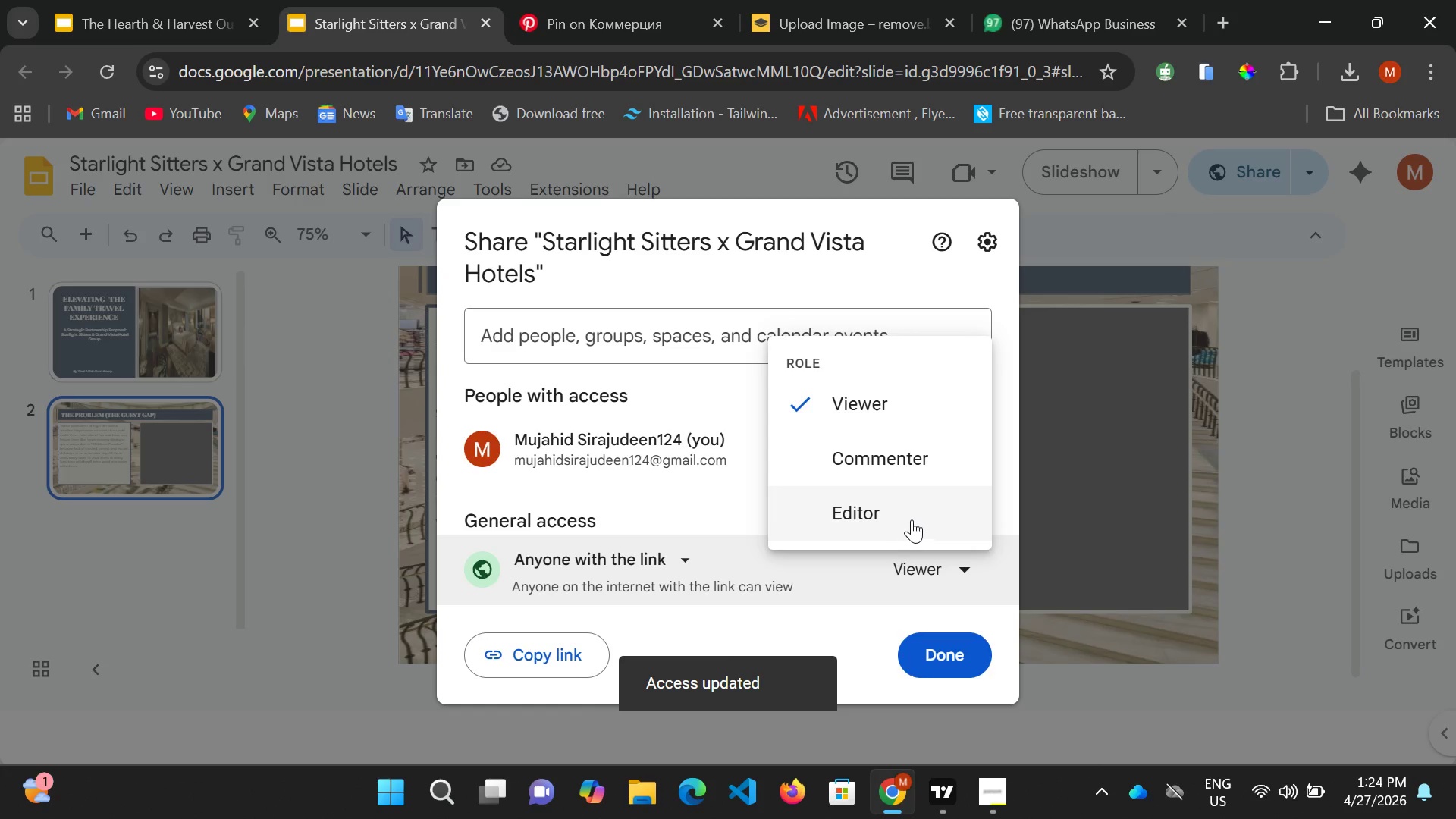 
left_click([912, 519])
 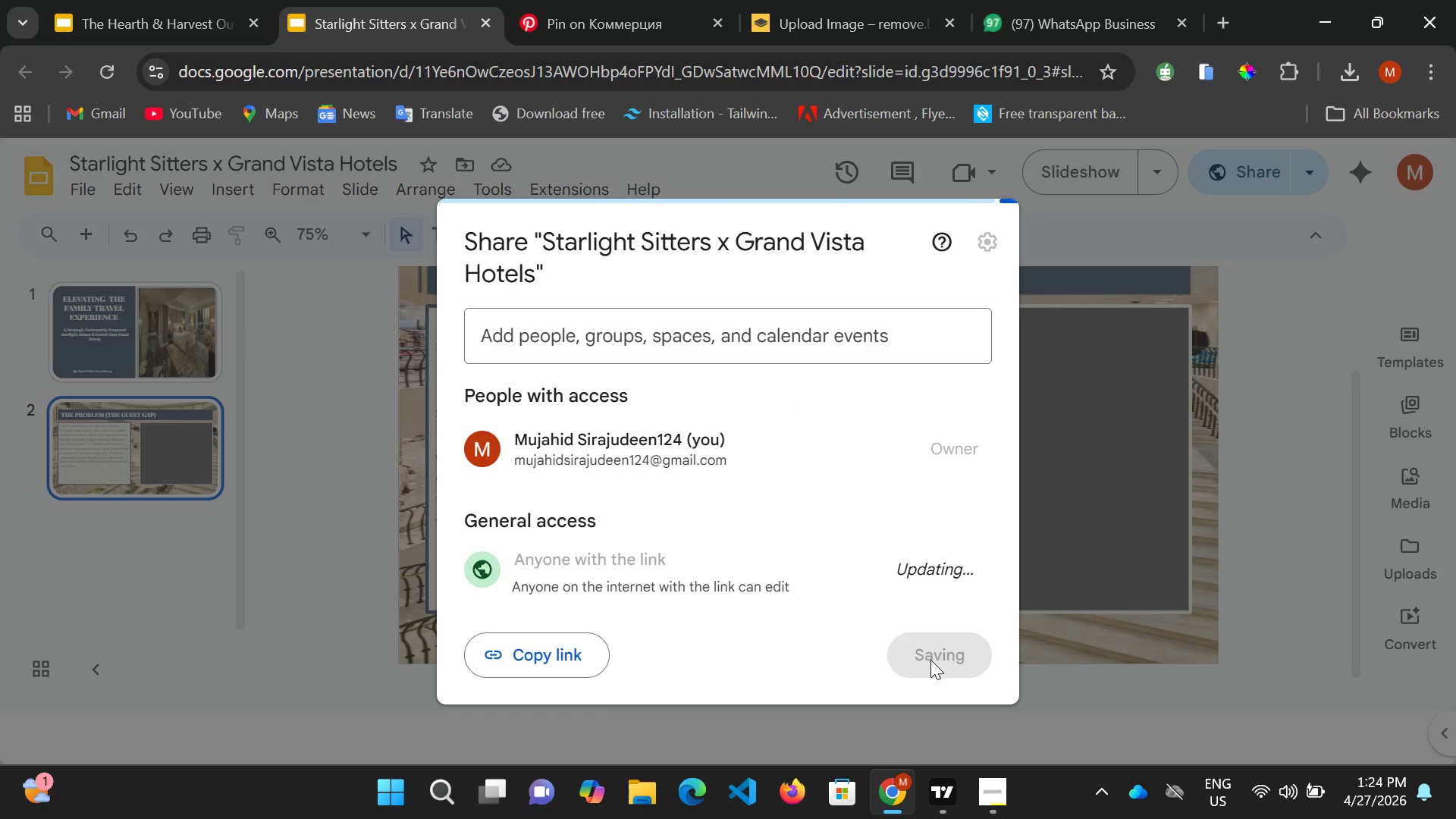 
wait(9.89)
 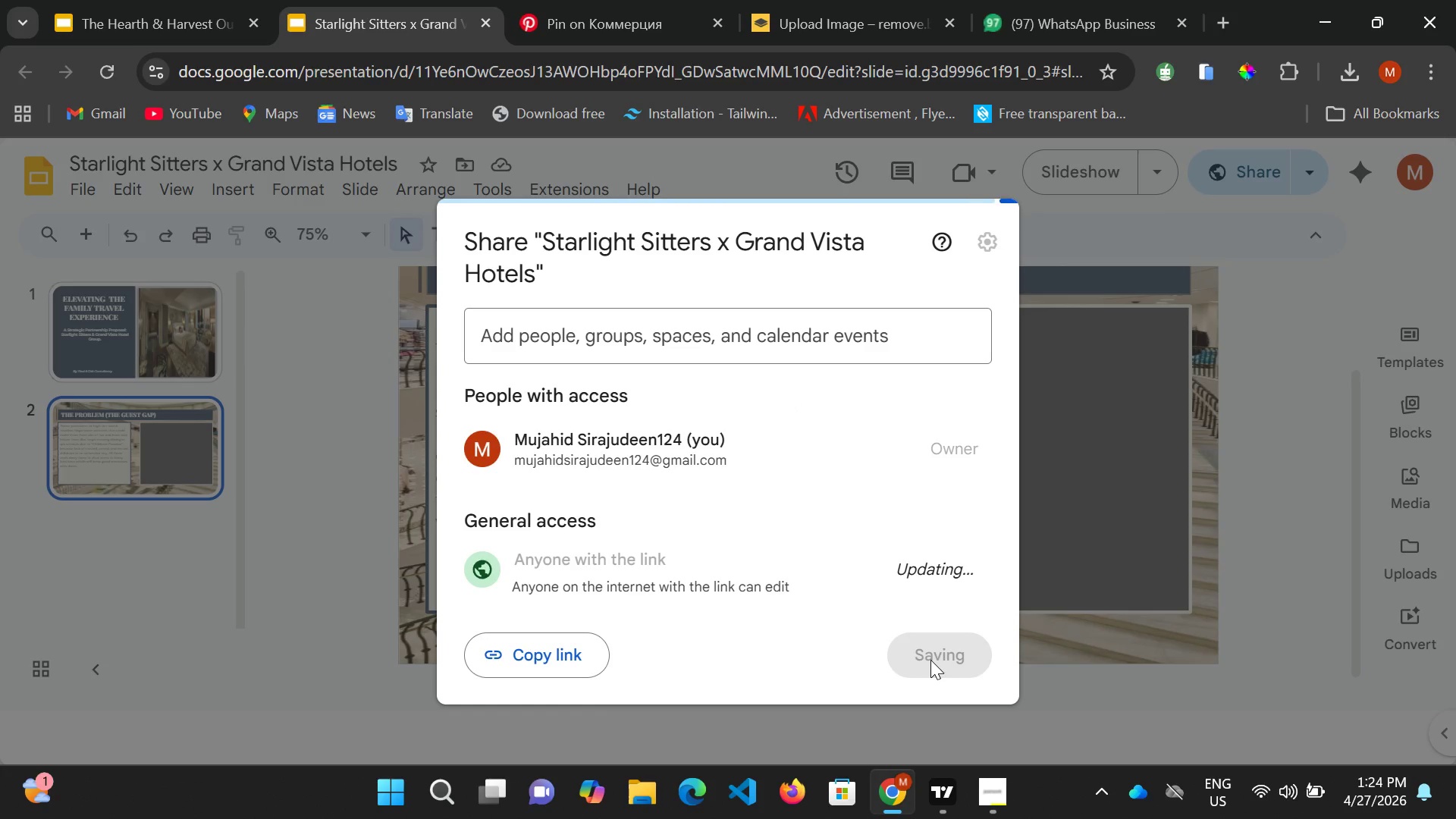 
left_click([934, 654])
 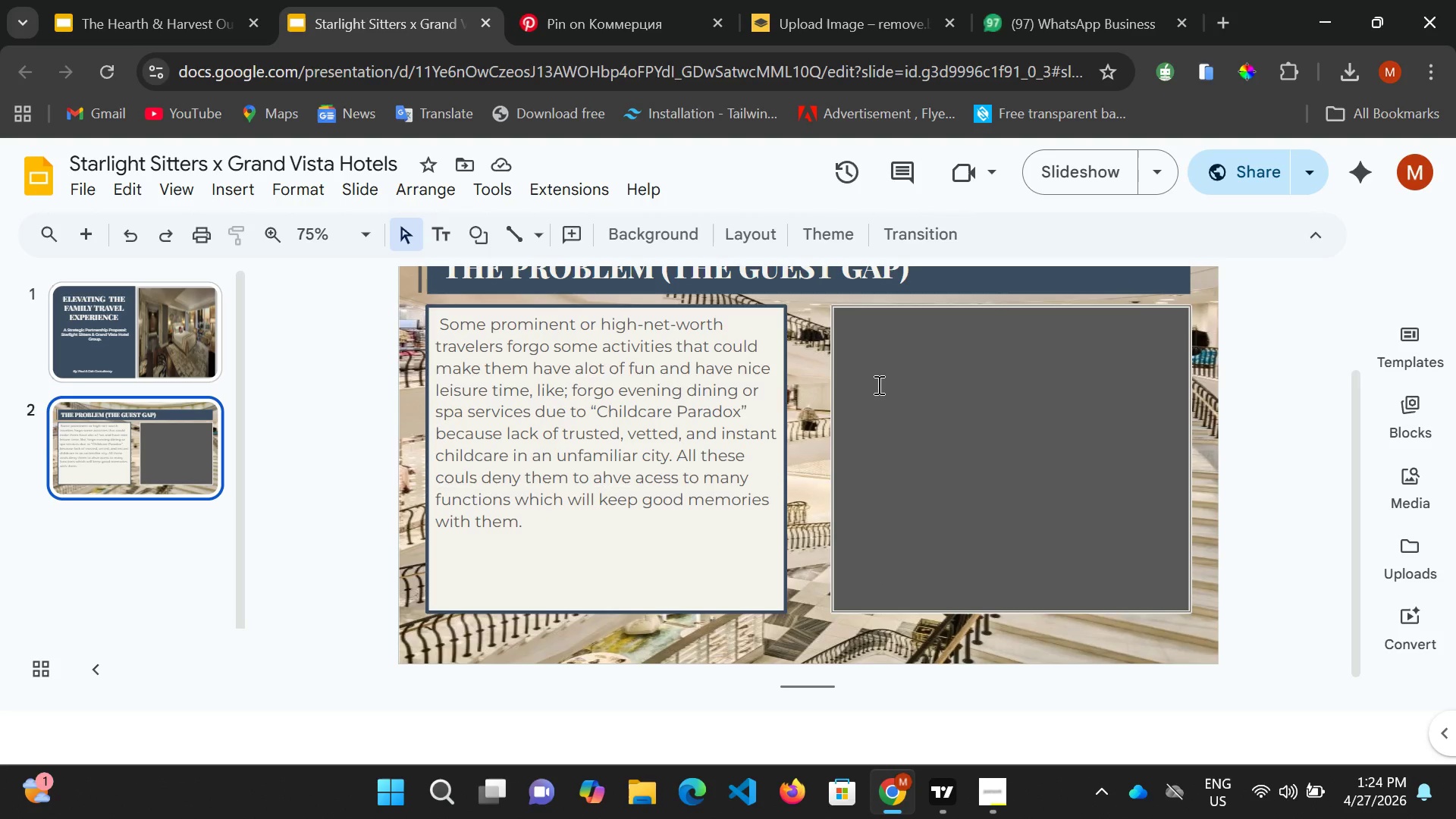 
wait(20.75)
 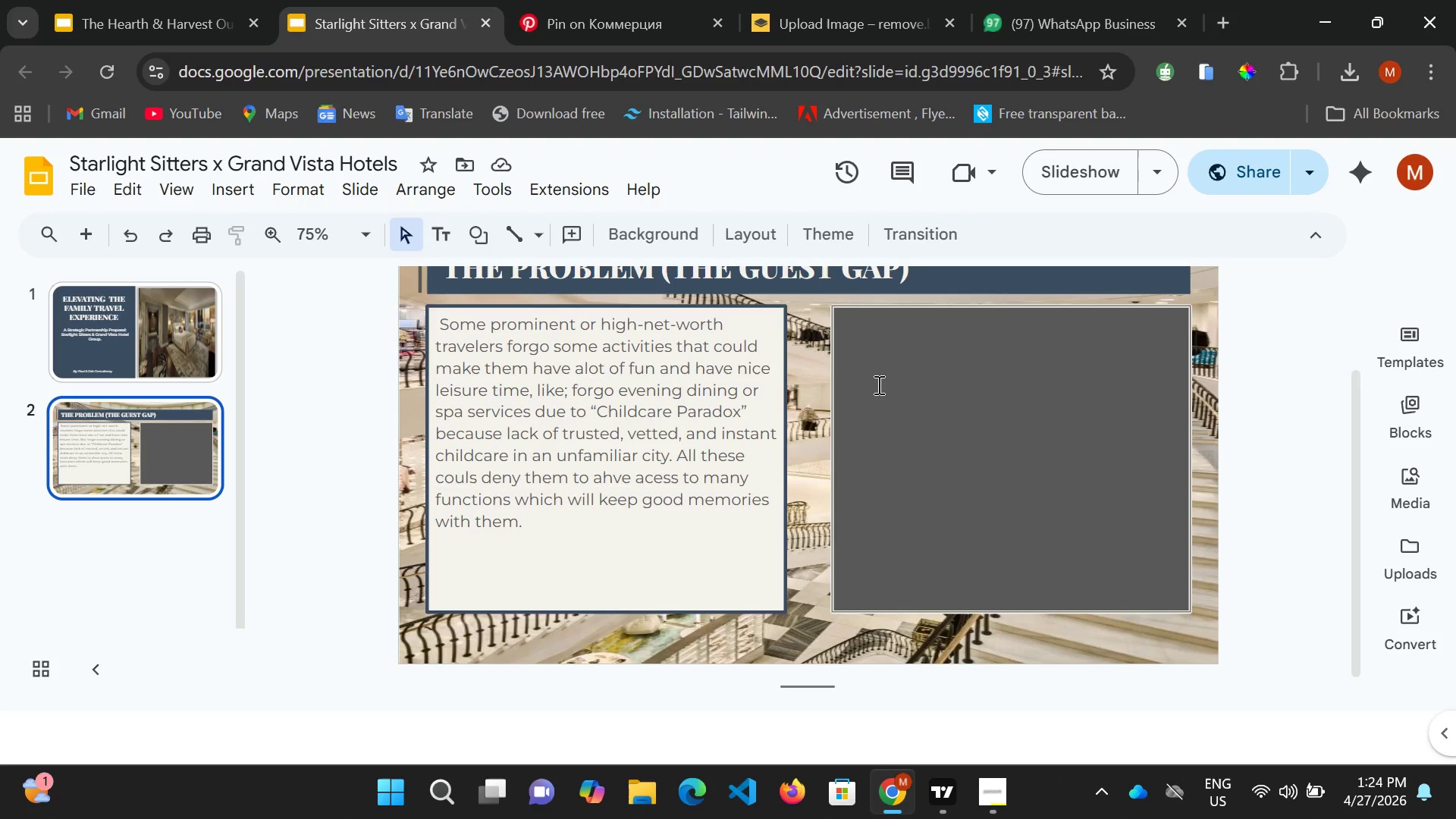 
left_click([309, 190])
 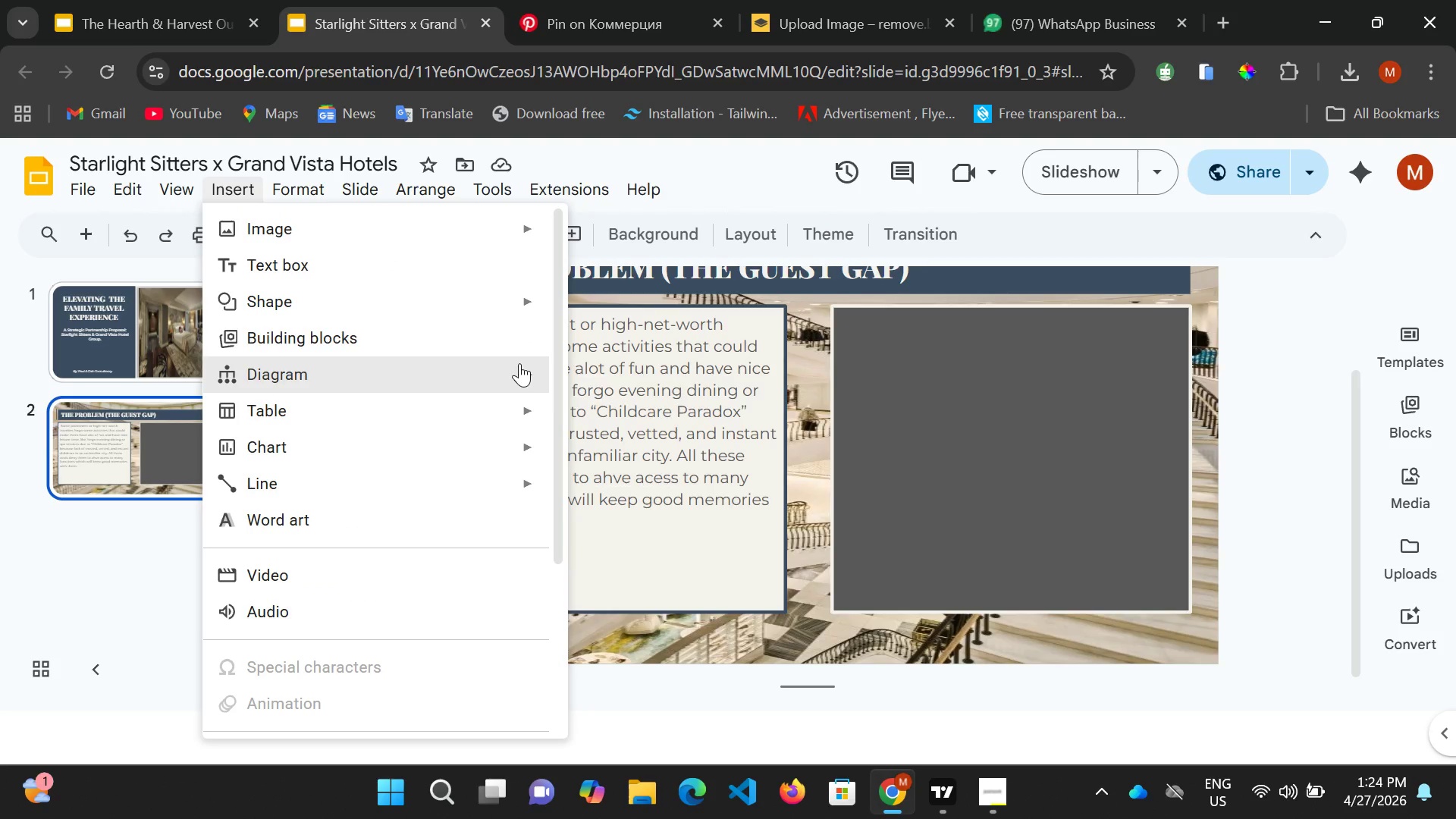 
left_click([482, 335])
 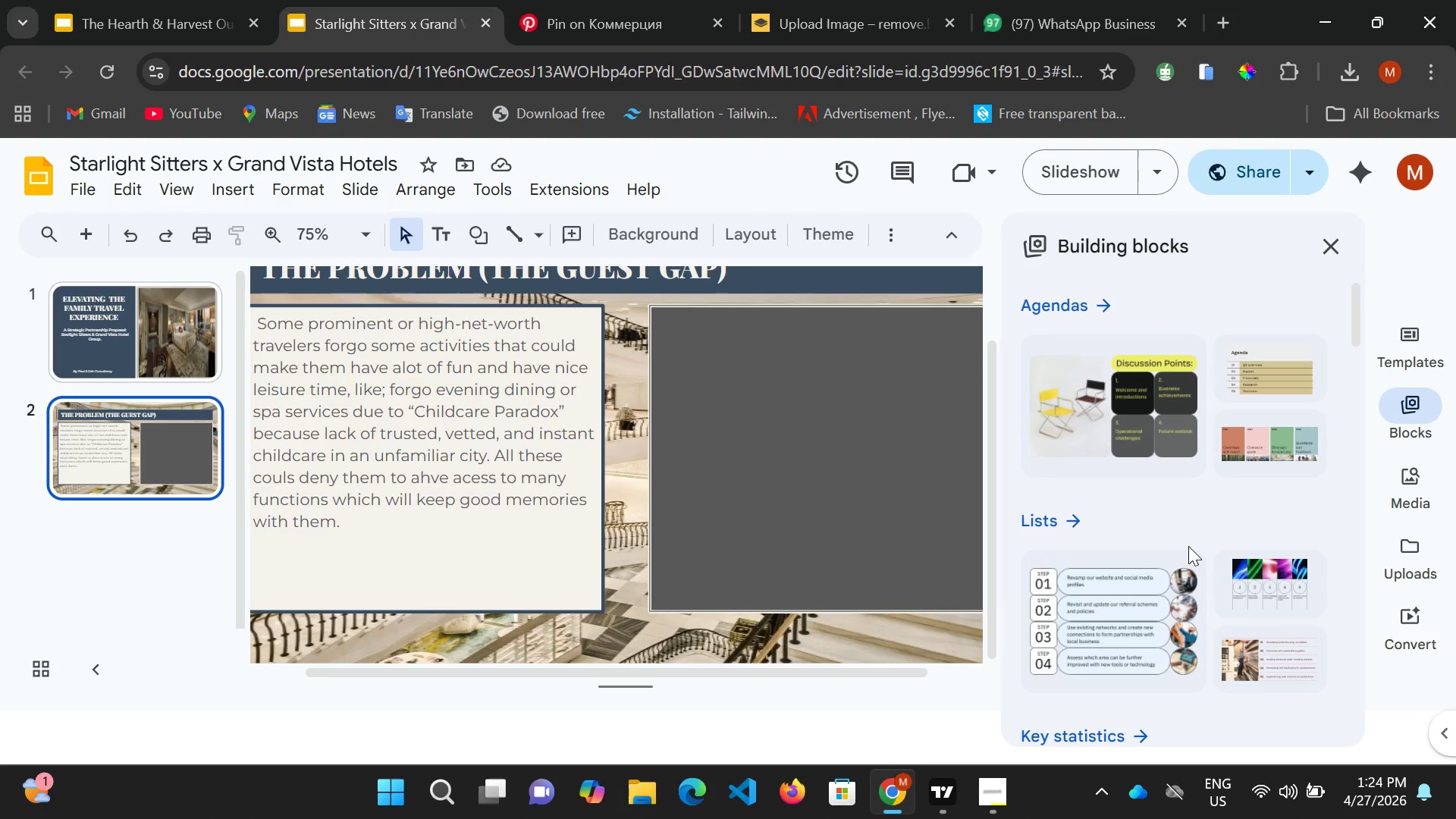 
scroll: coordinate [1178, 521], scroll_direction: down, amount: 3.0
 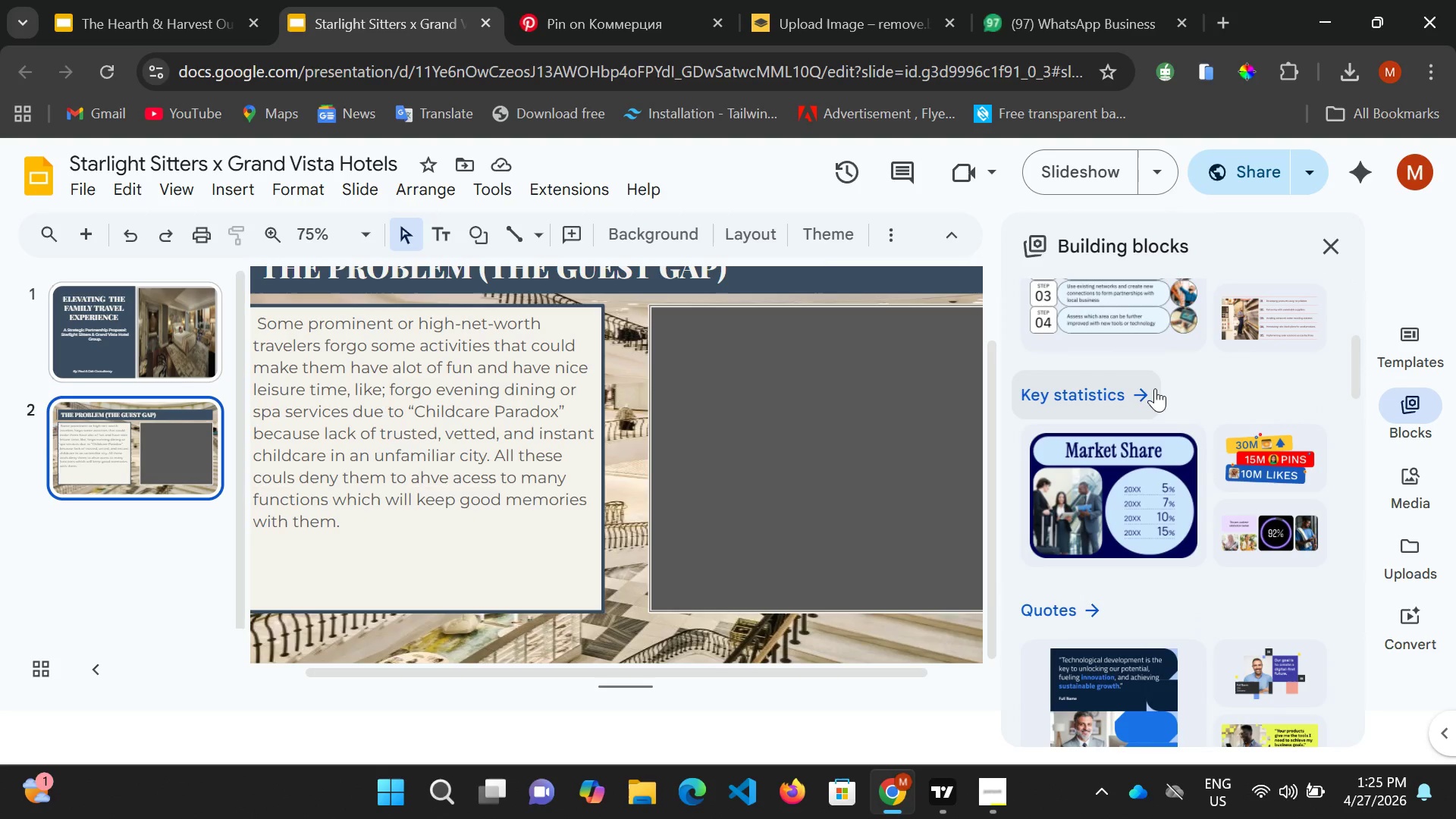 
left_click([1146, 390])
 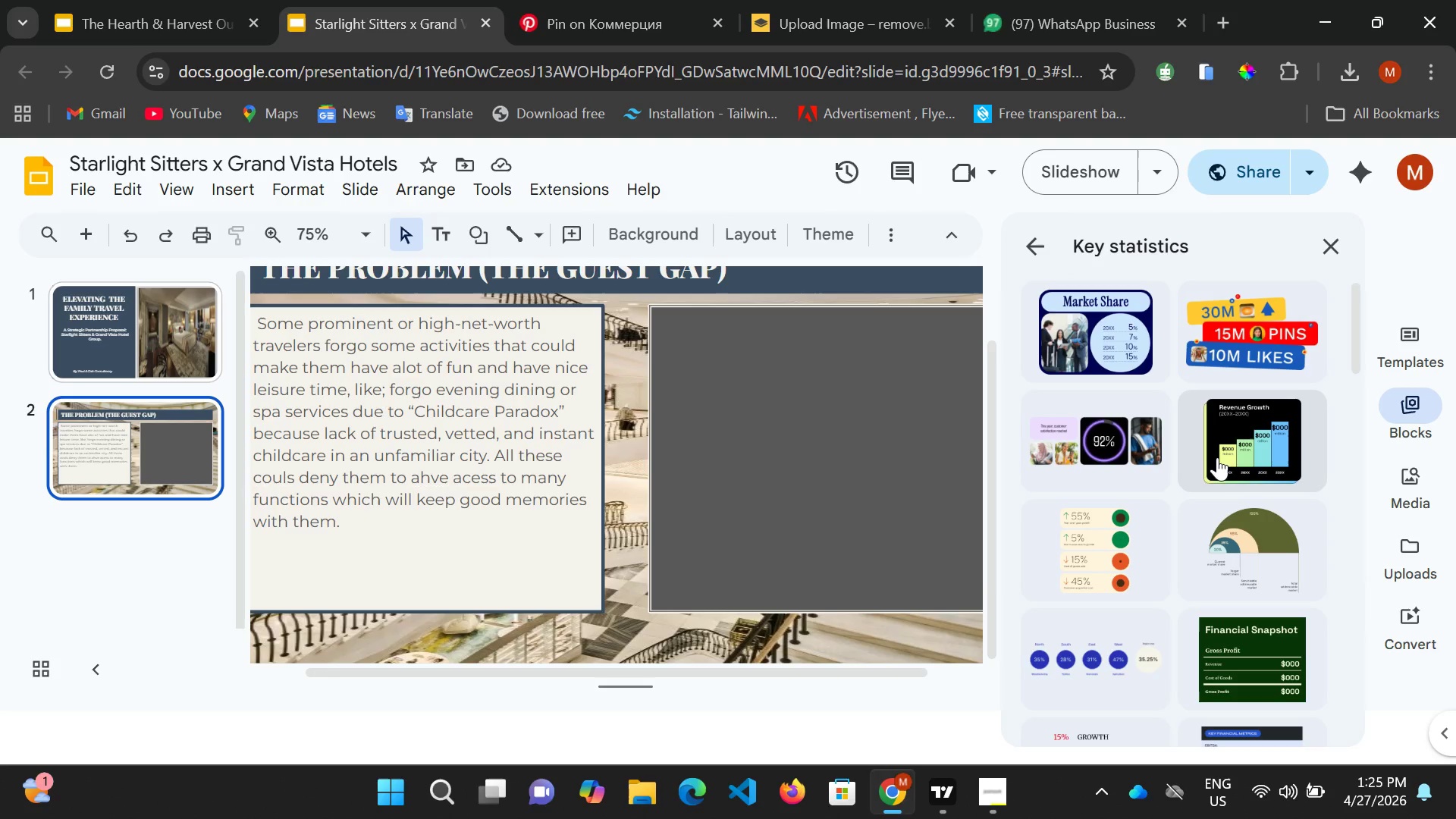 
wait(7.86)
 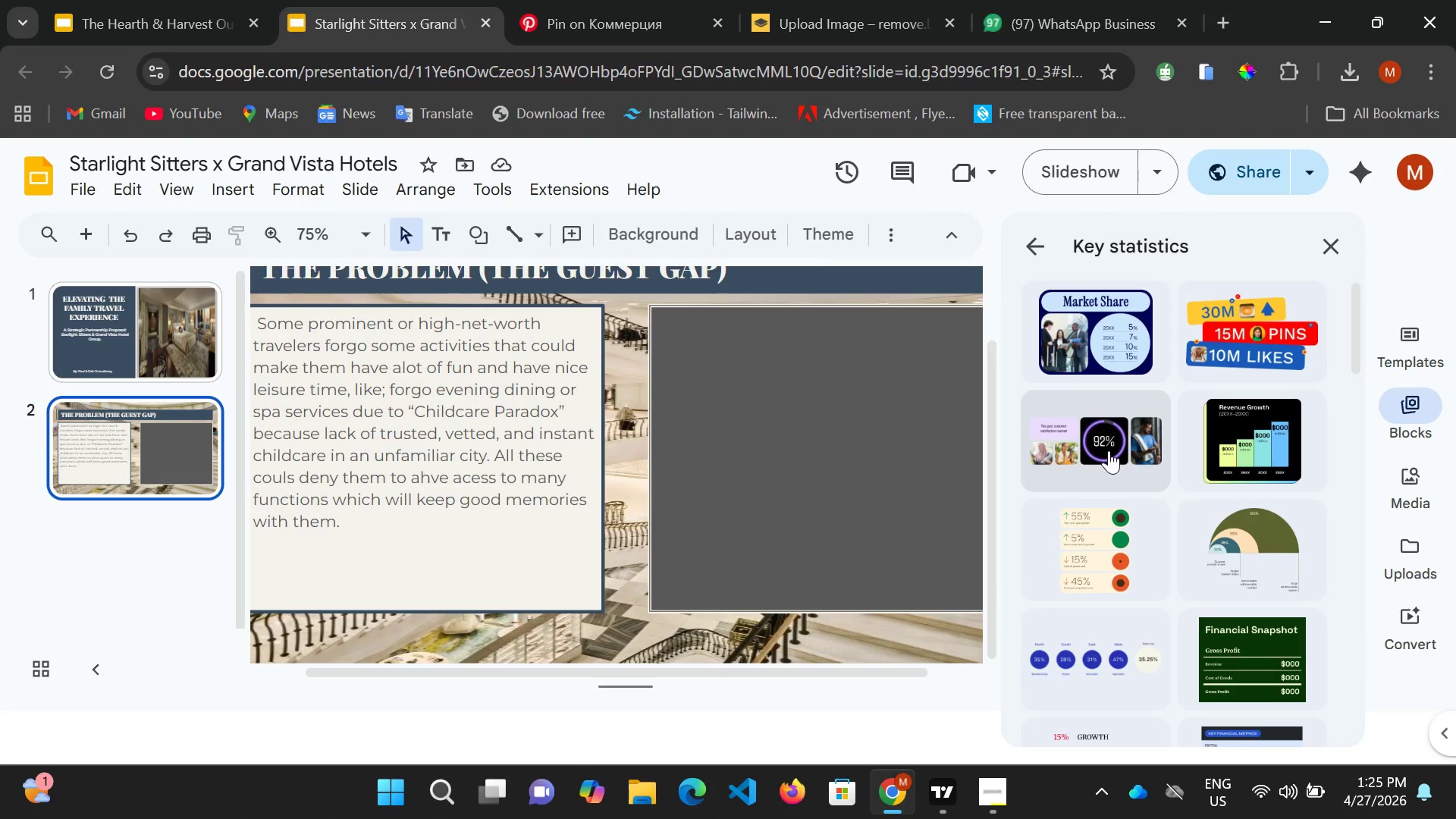 
scroll: coordinate [1193, 593], scroll_direction: down, amount: 1.0
 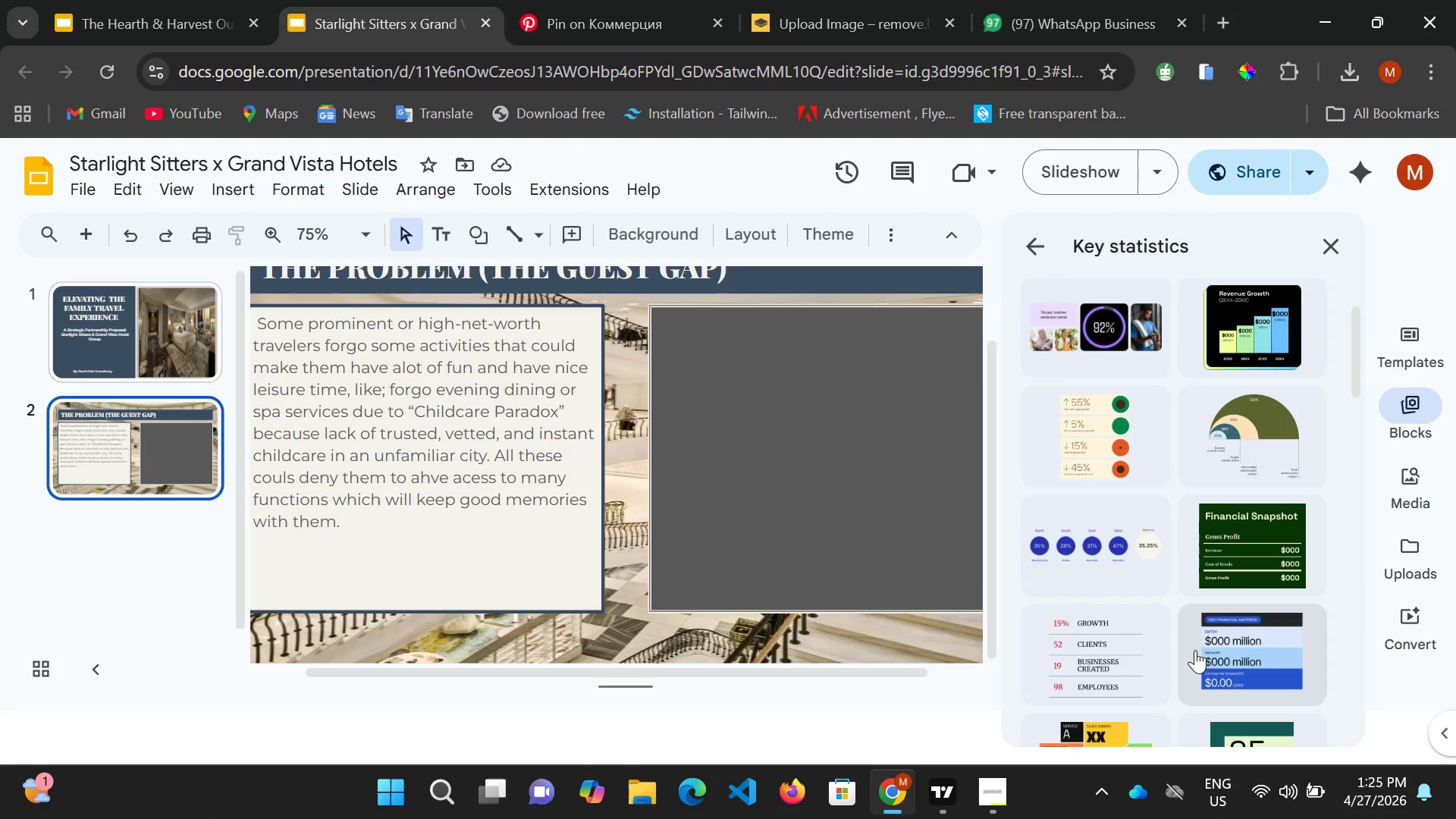 
wait(11.07)
 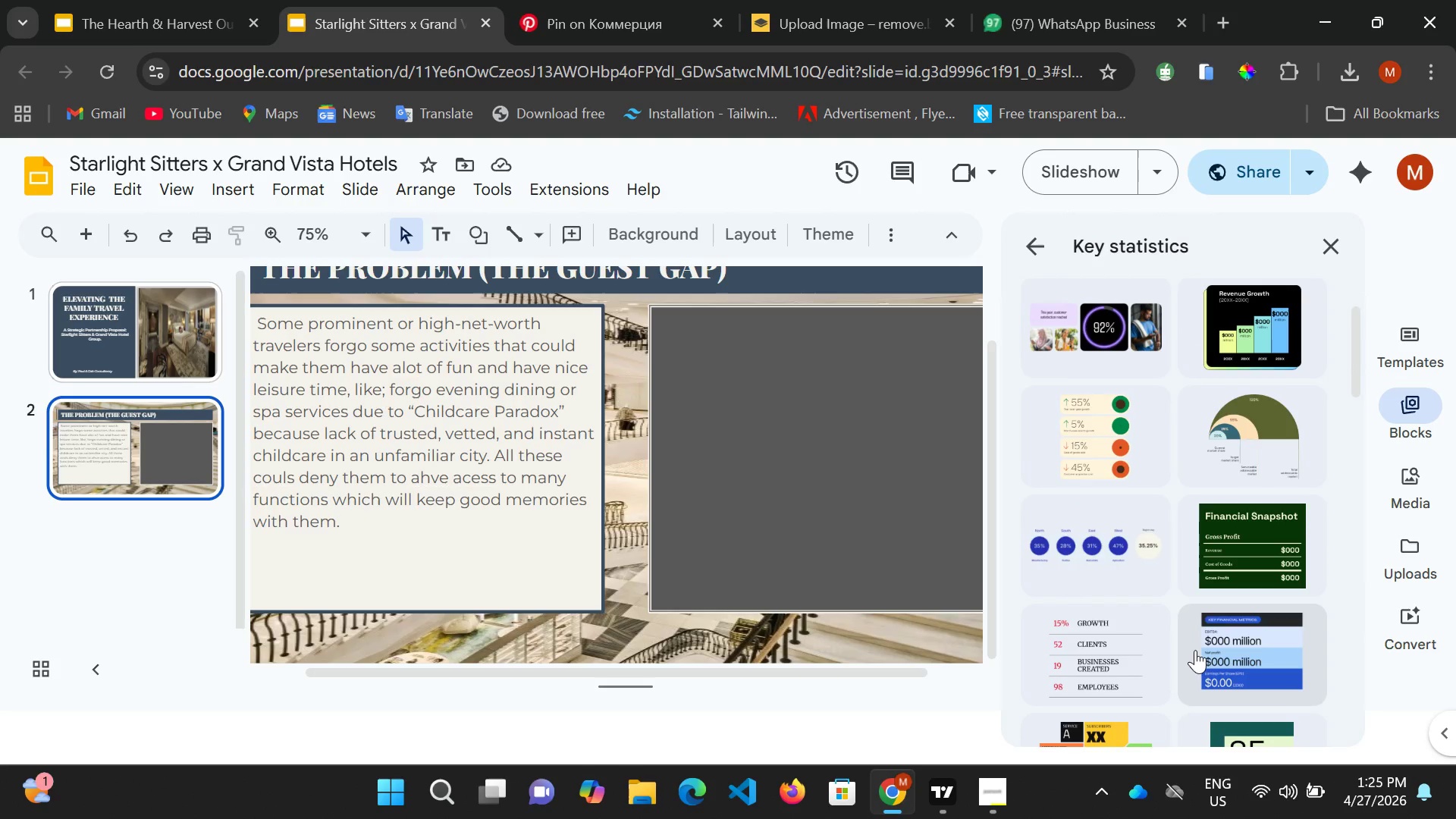 
scroll: coordinate [1260, 643], scroll_direction: down, amount: 2.0
 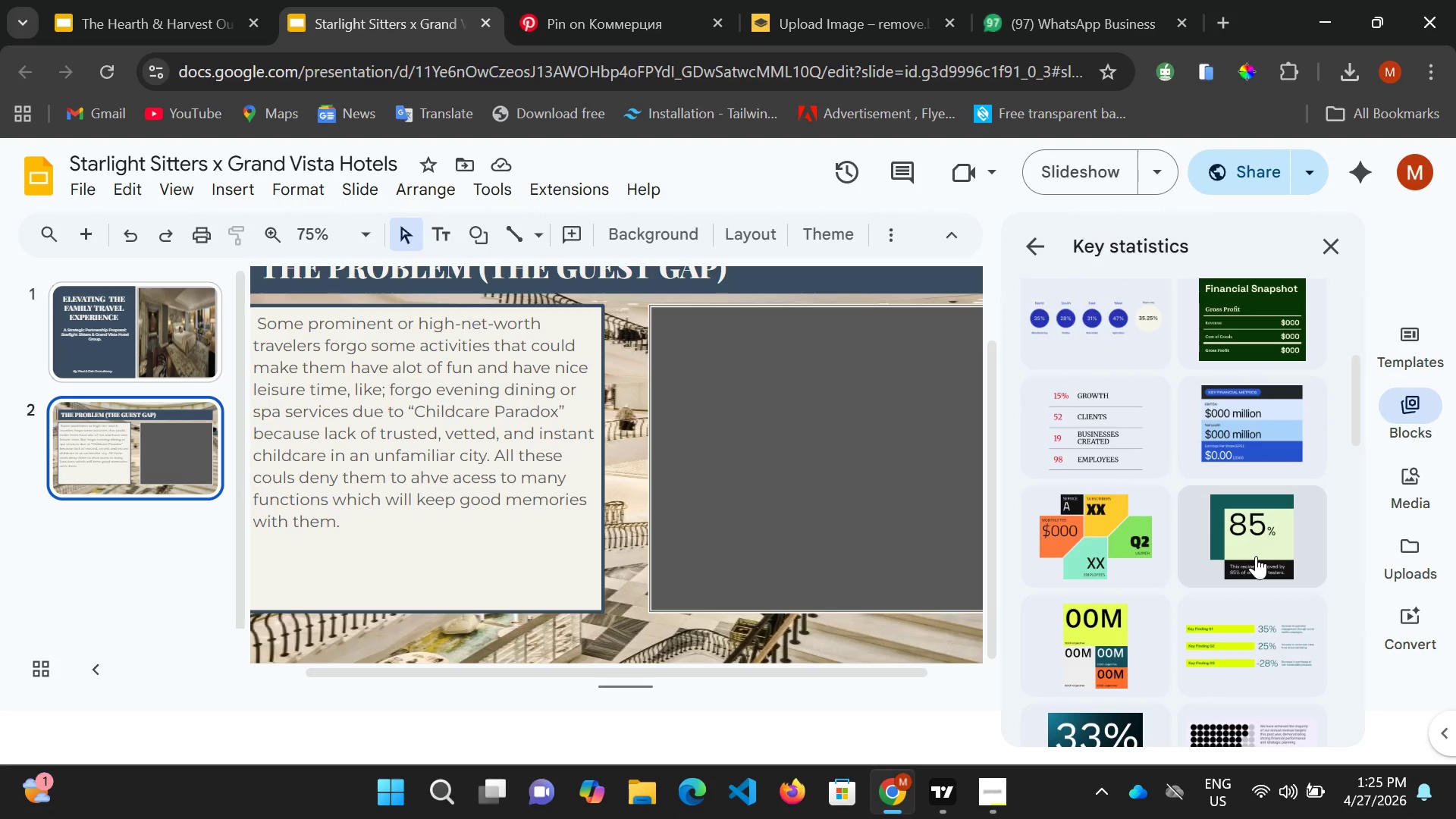 
left_click([1256, 555])
 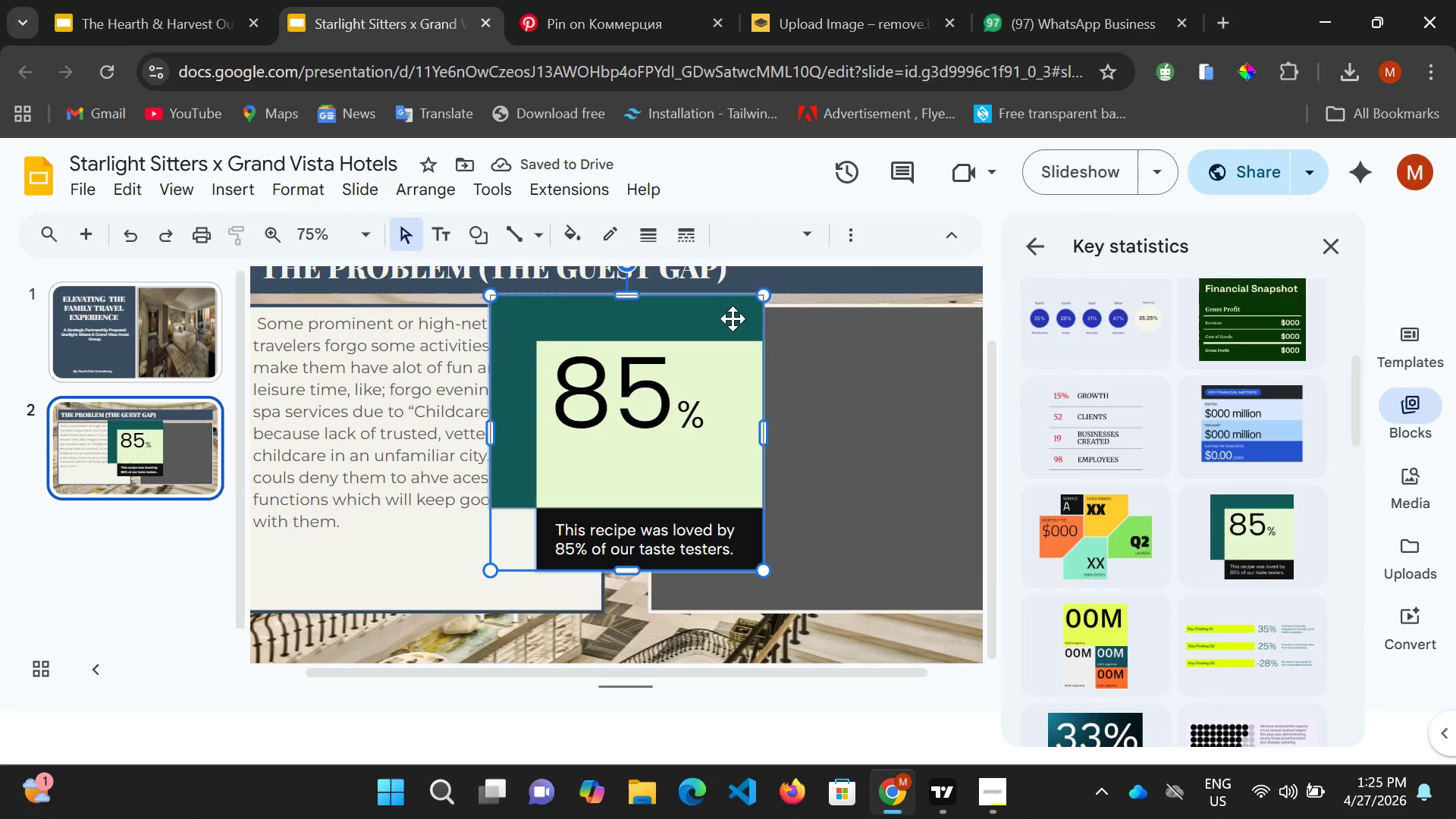 
wait(5.81)
 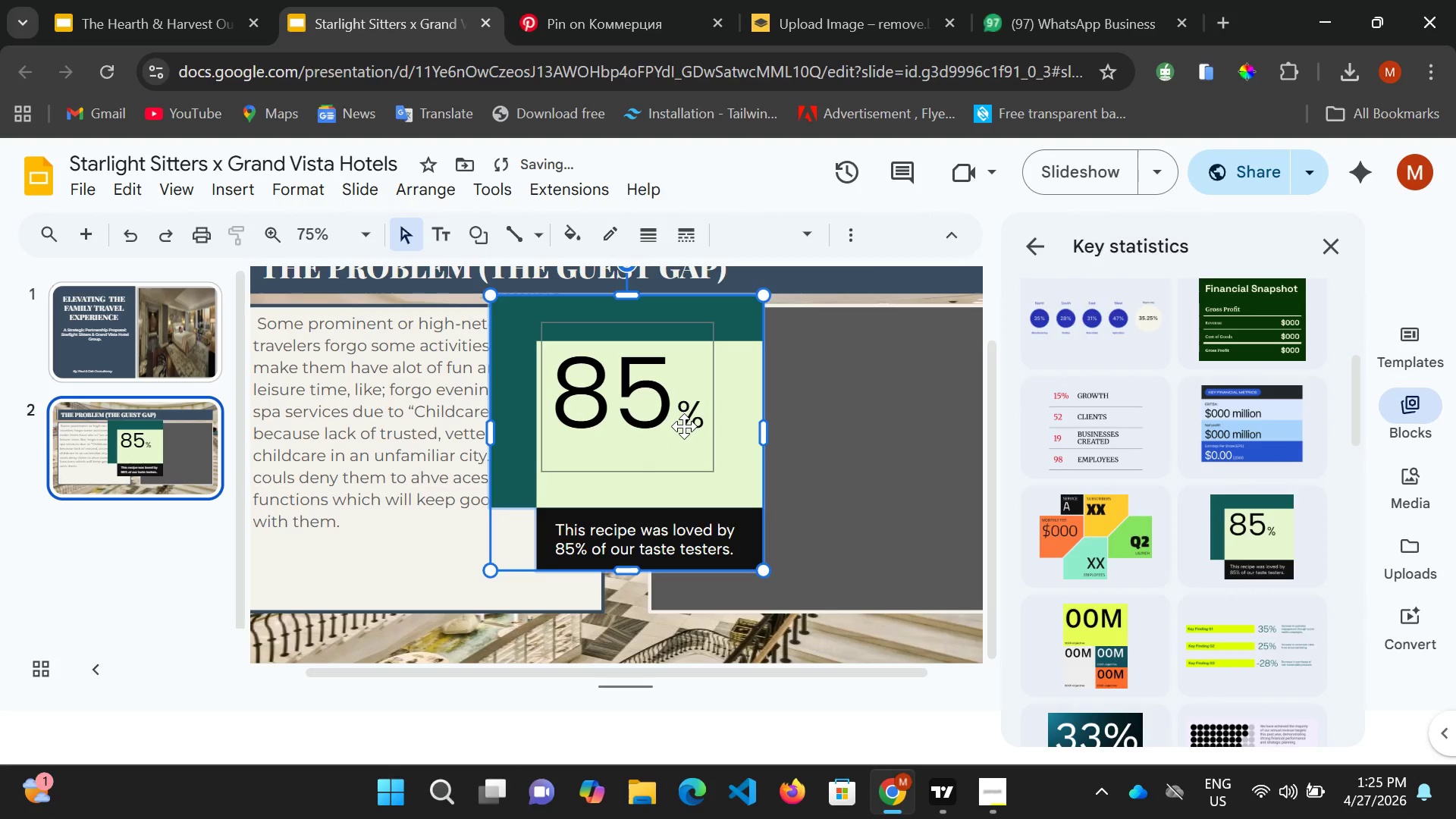 
left_click_drag(start_coordinate=[705, 317], to_coordinate=[895, 344])
 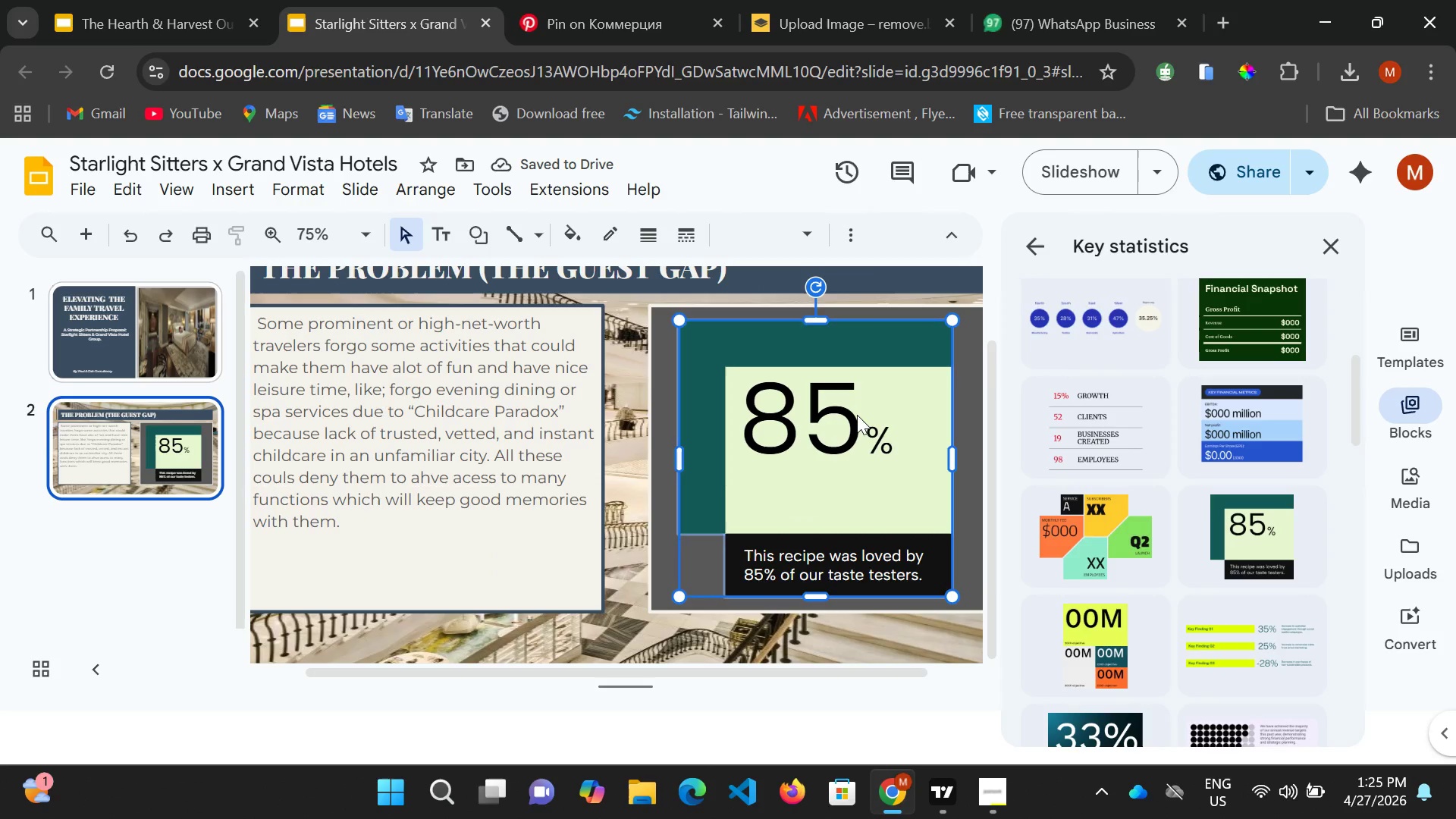 
double_click([857, 415])
 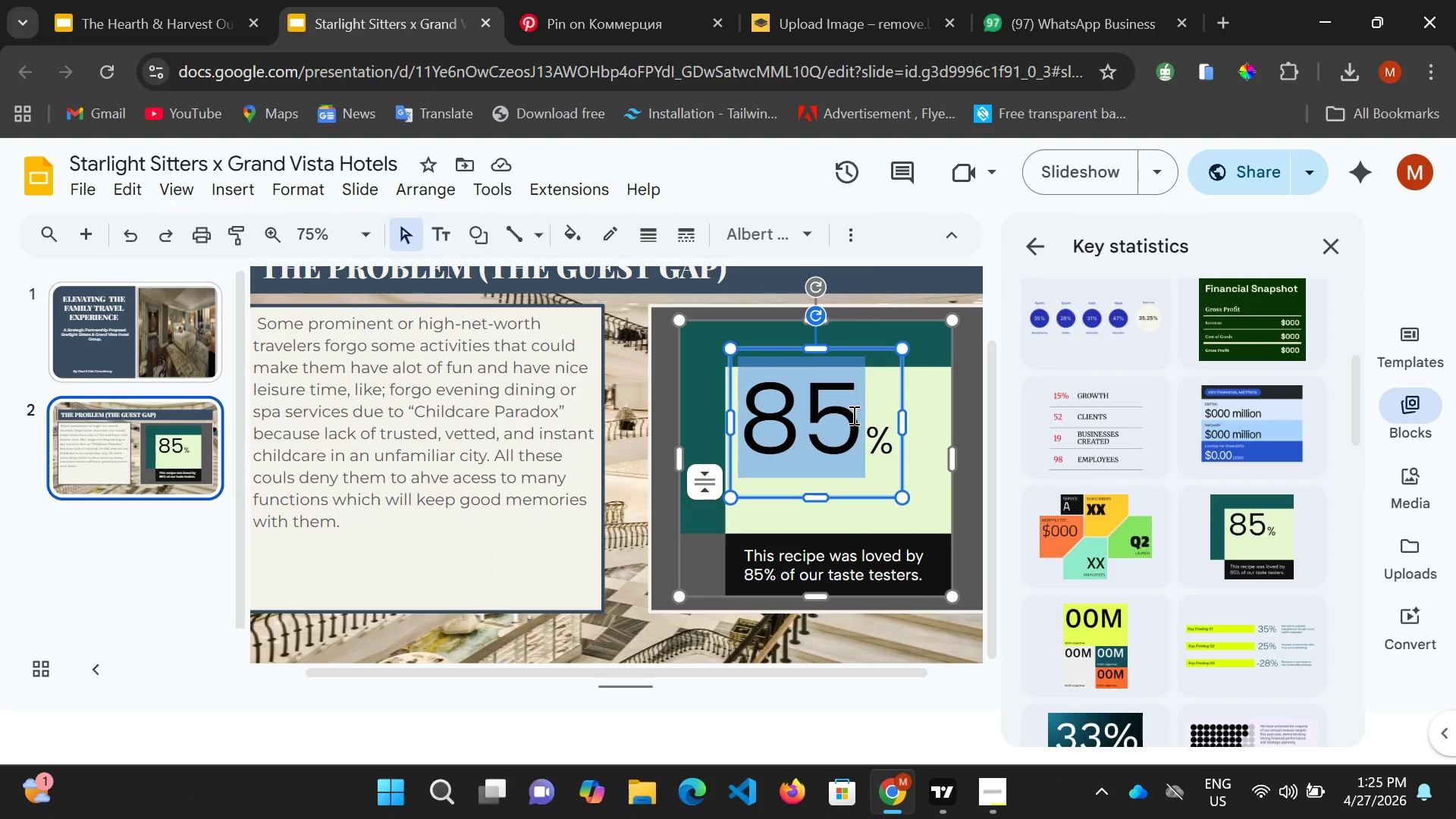 
type(64)
 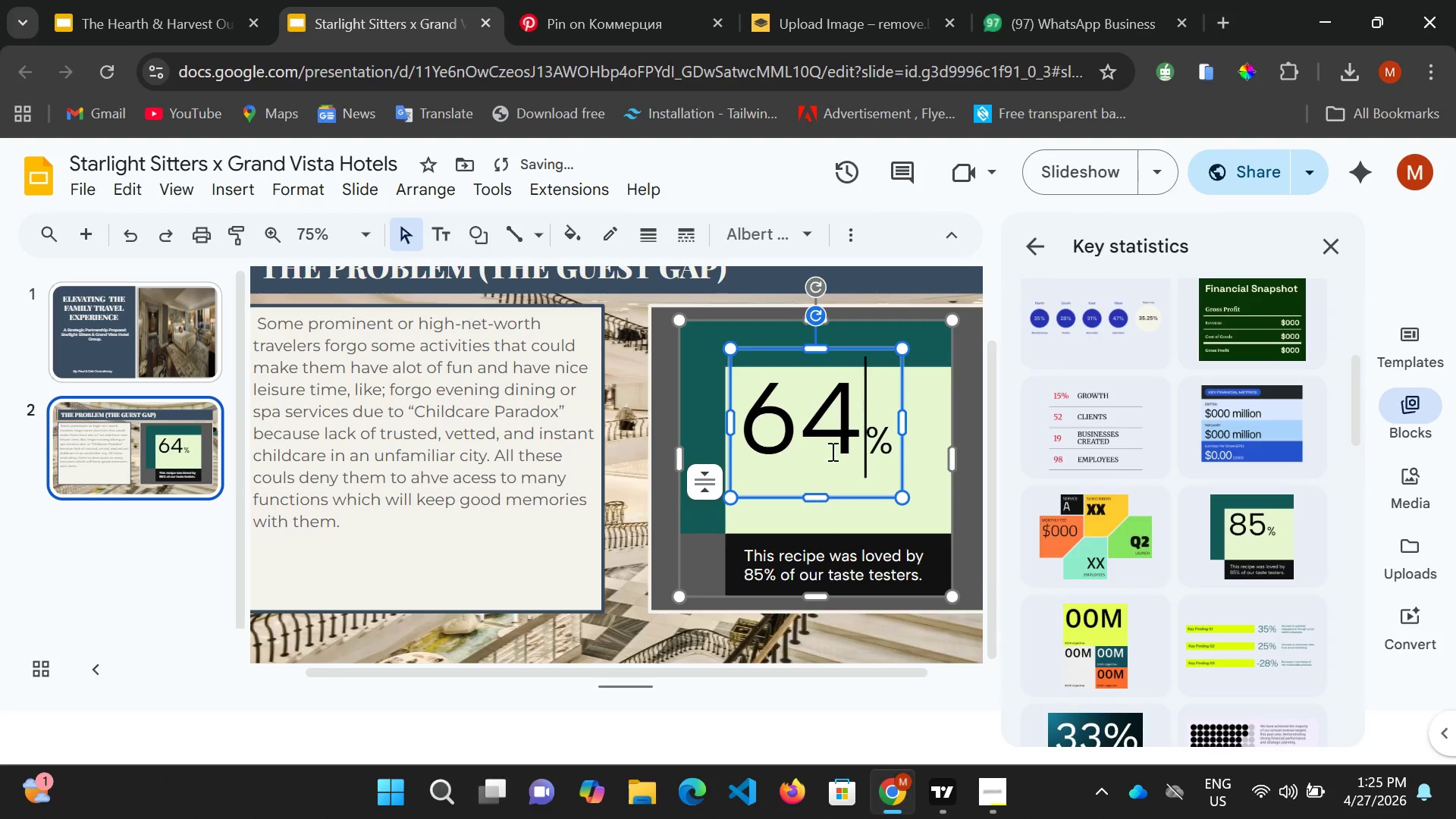 
scroll: coordinate [864, 528], scroll_direction: down, amount: 2.0
 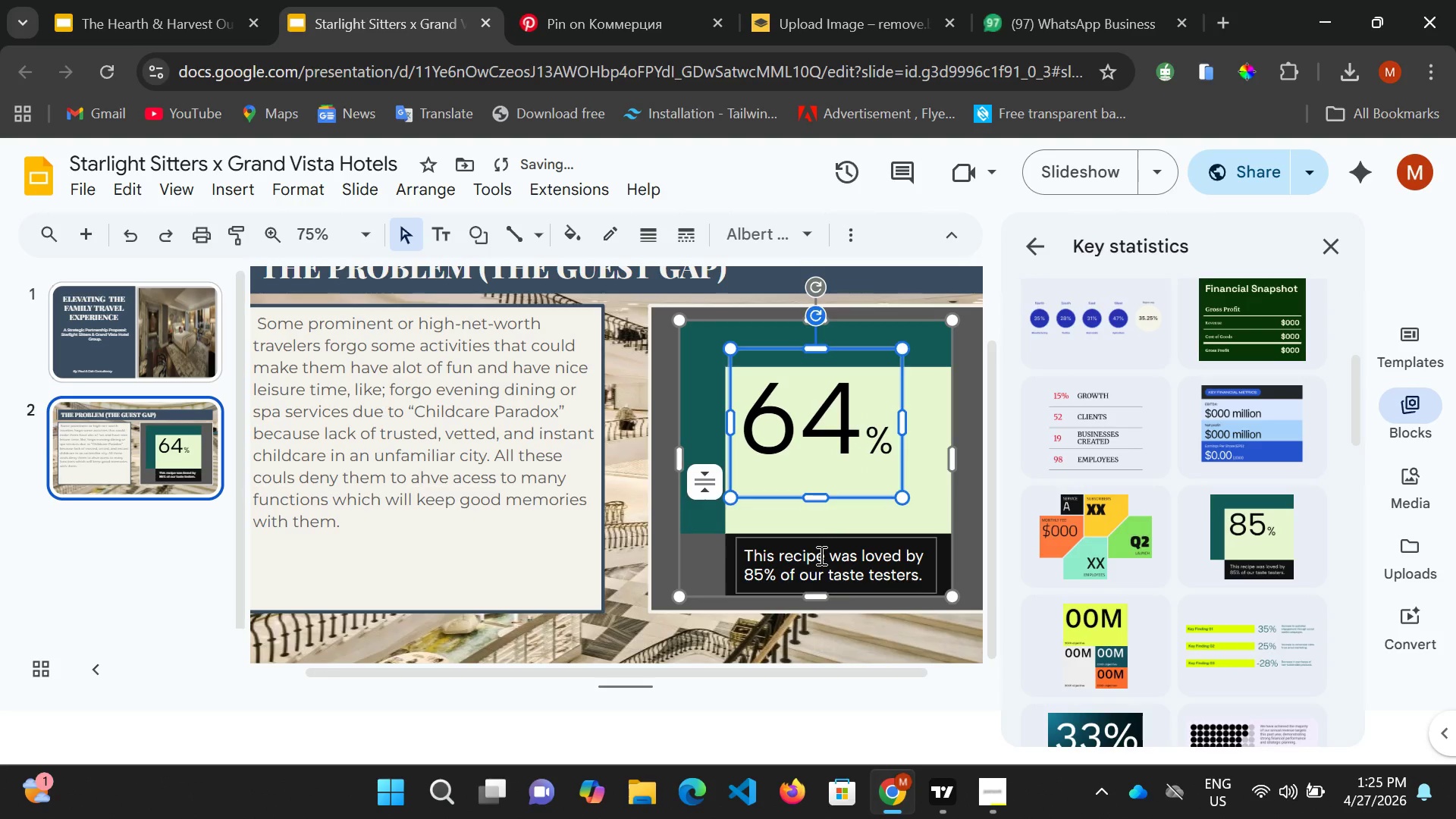 
left_click([820, 555])
 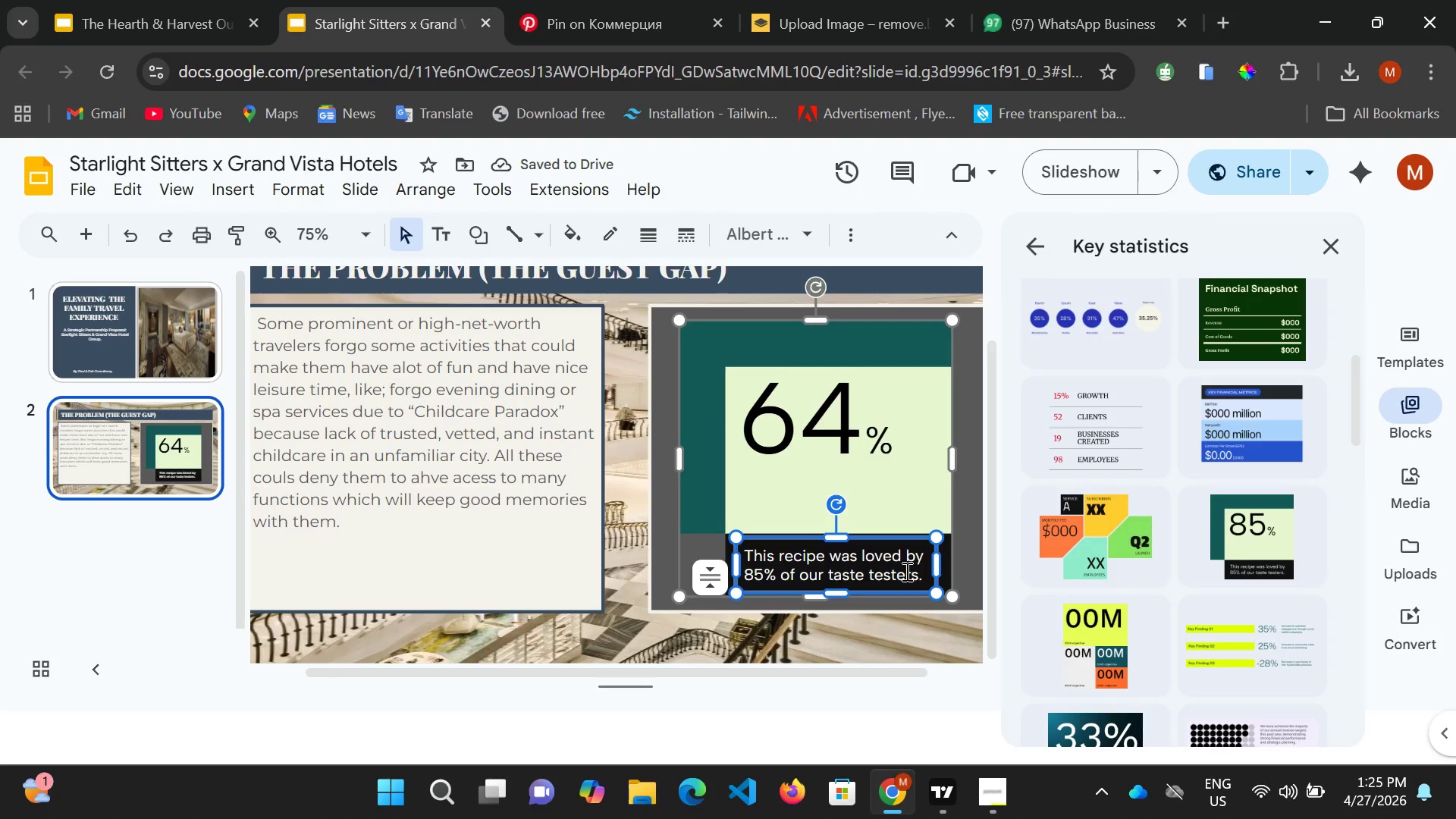 
left_click([905, 571])
 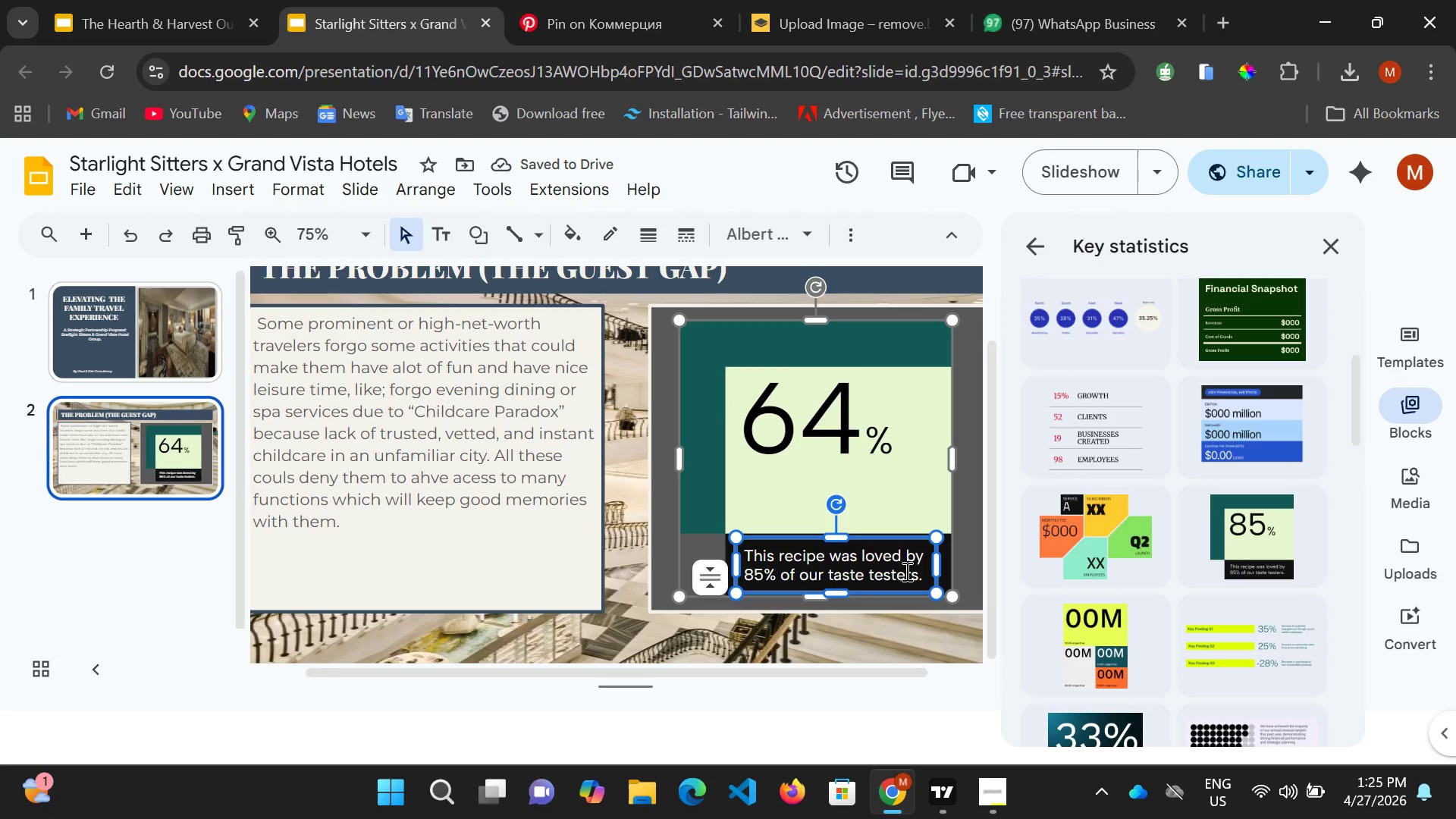 
key(Control+A)
 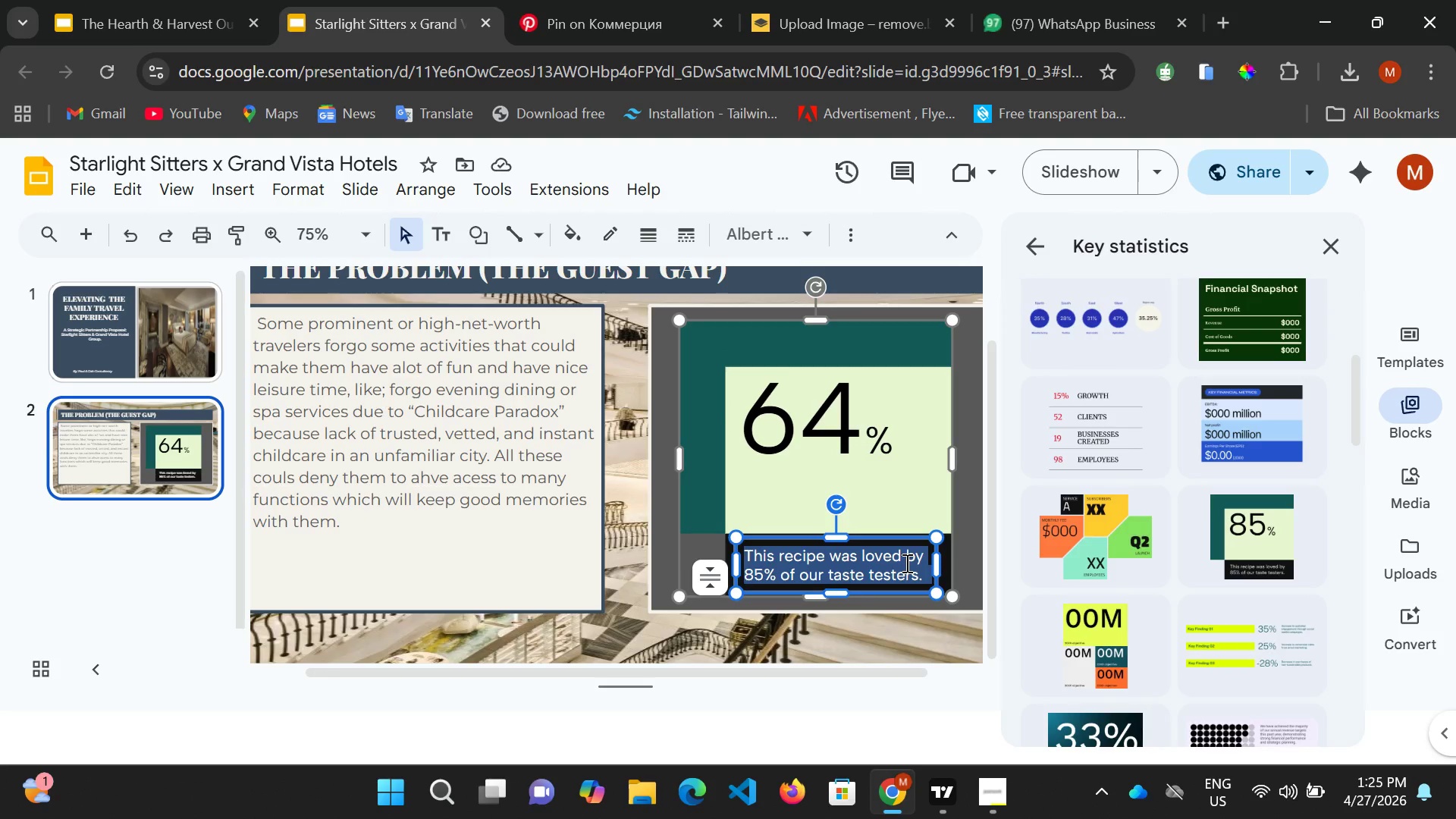 
wait(6.14)
 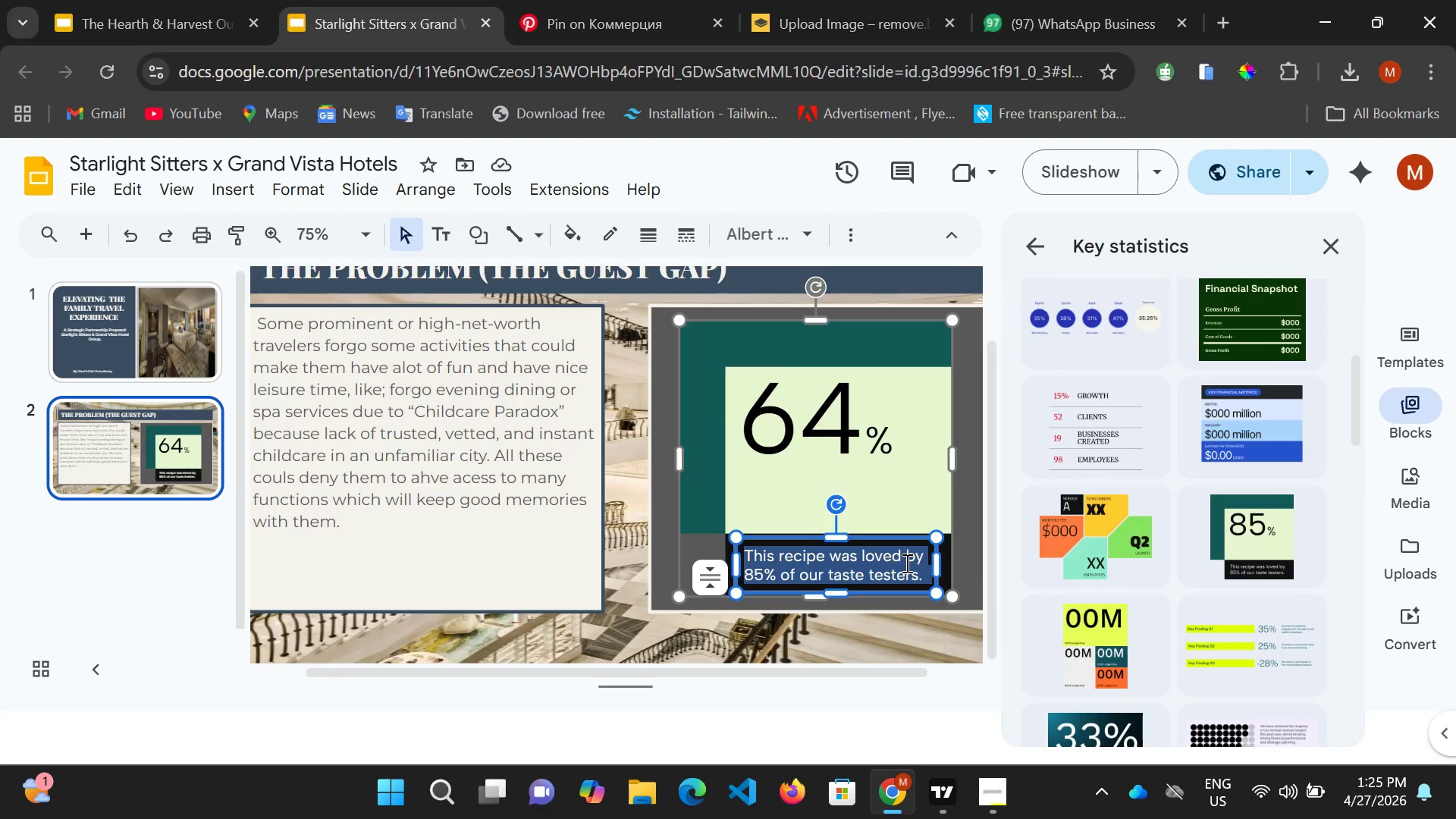 
key(Control+J)
 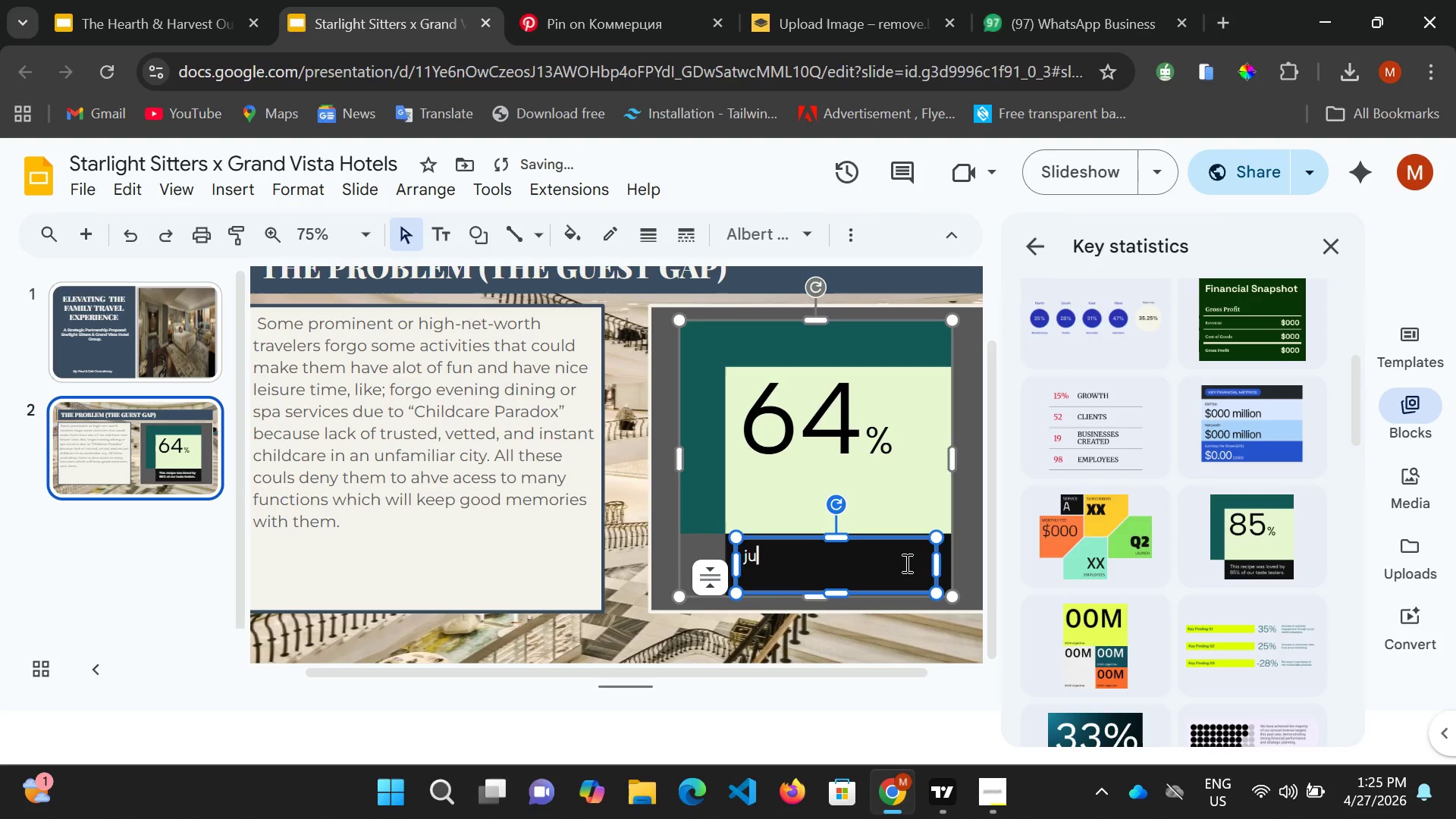 
type(ust )
 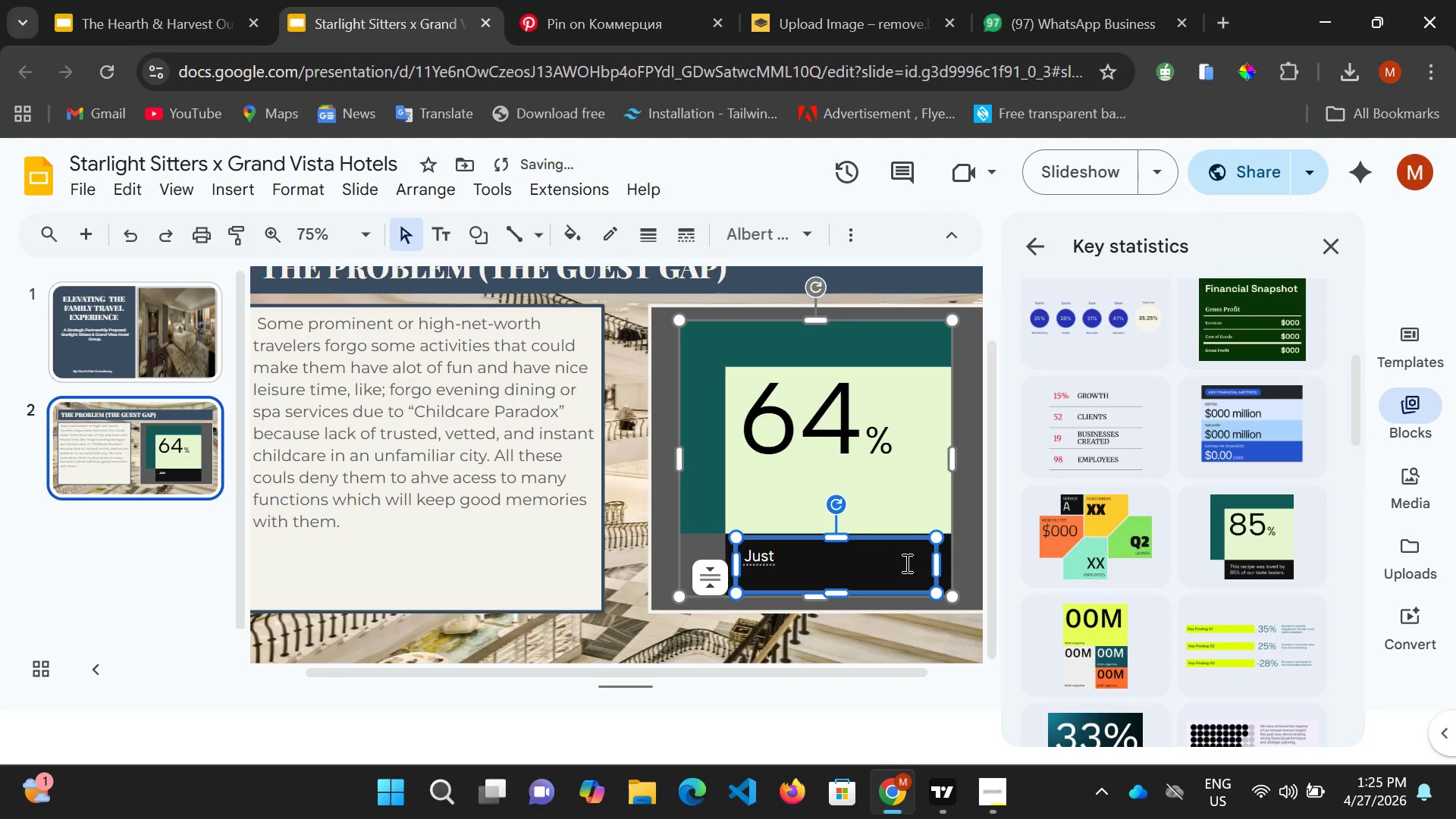 
type(64% of luxury travelr)
key(Backspace)
type(ers)
 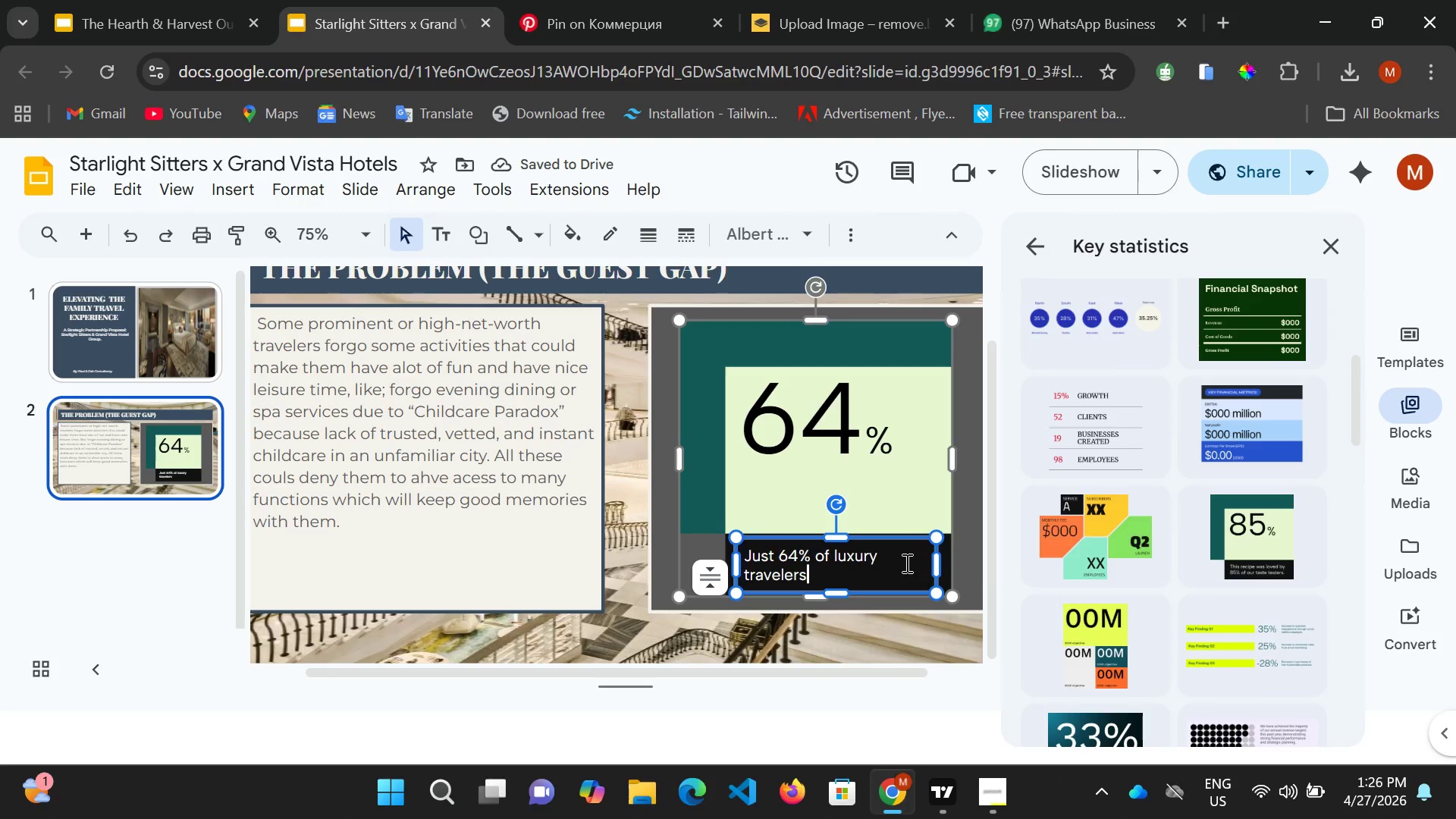 
wait(8.02)
 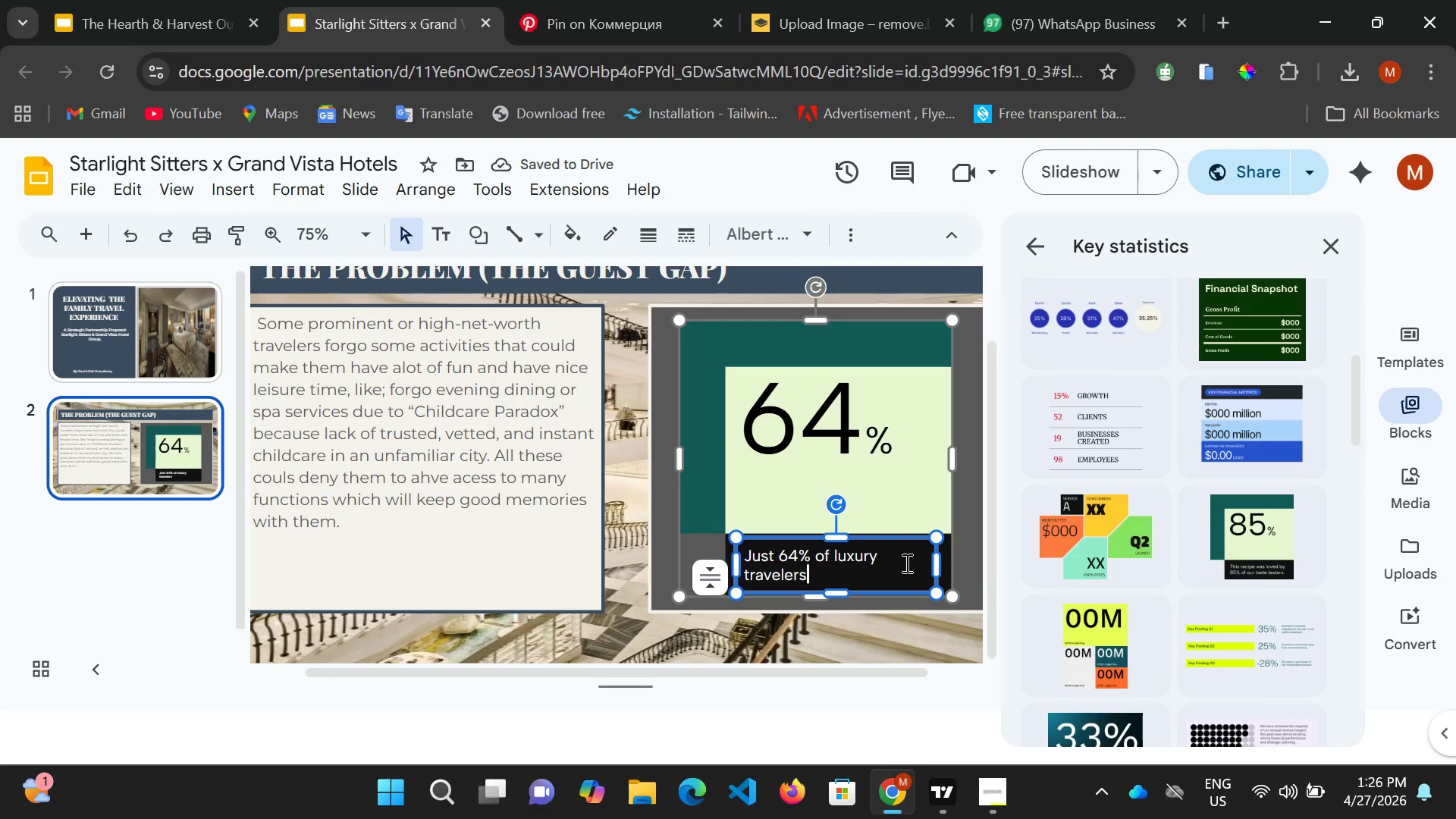 
type( cite)
 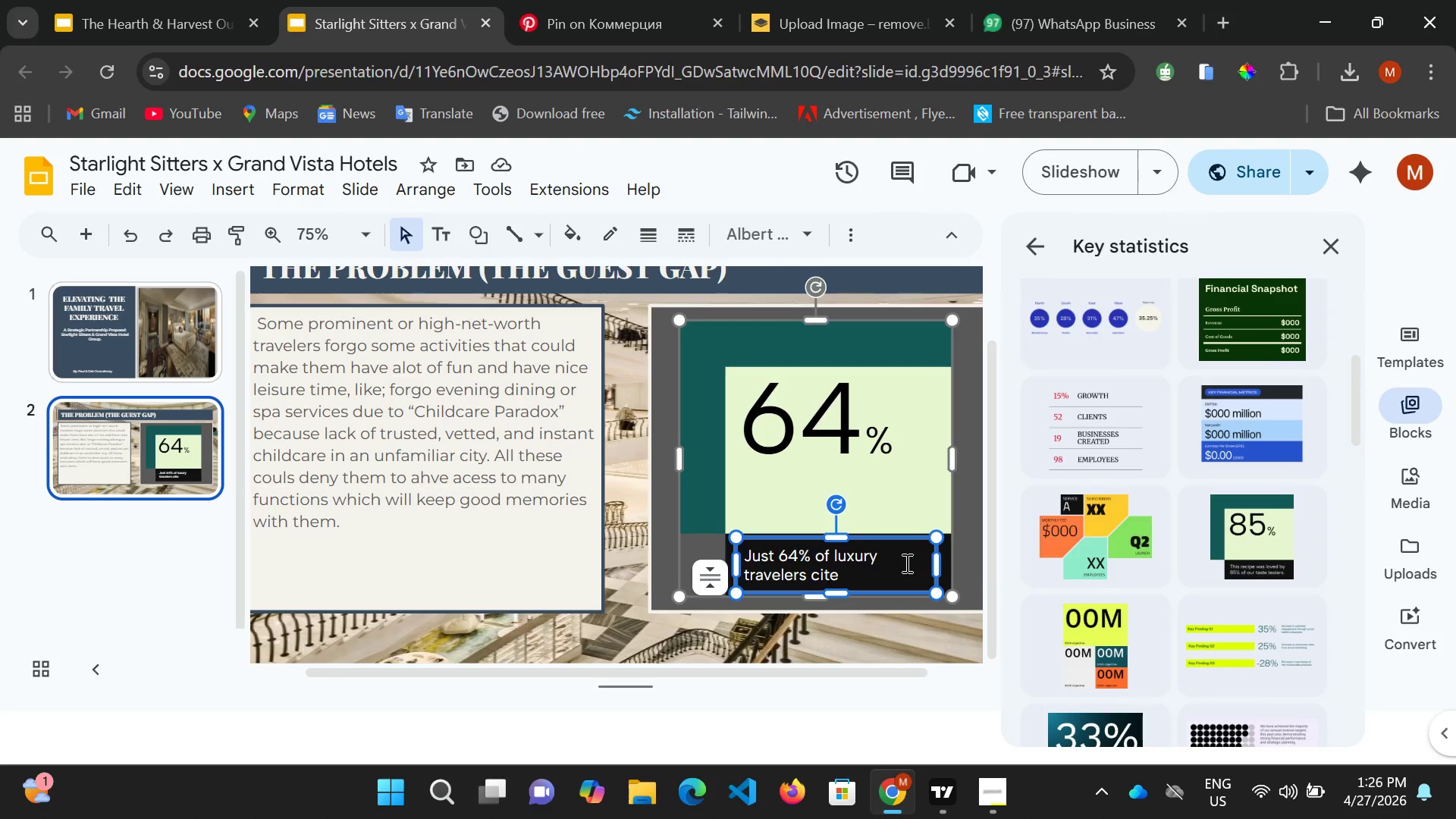 
wait(7.36)
 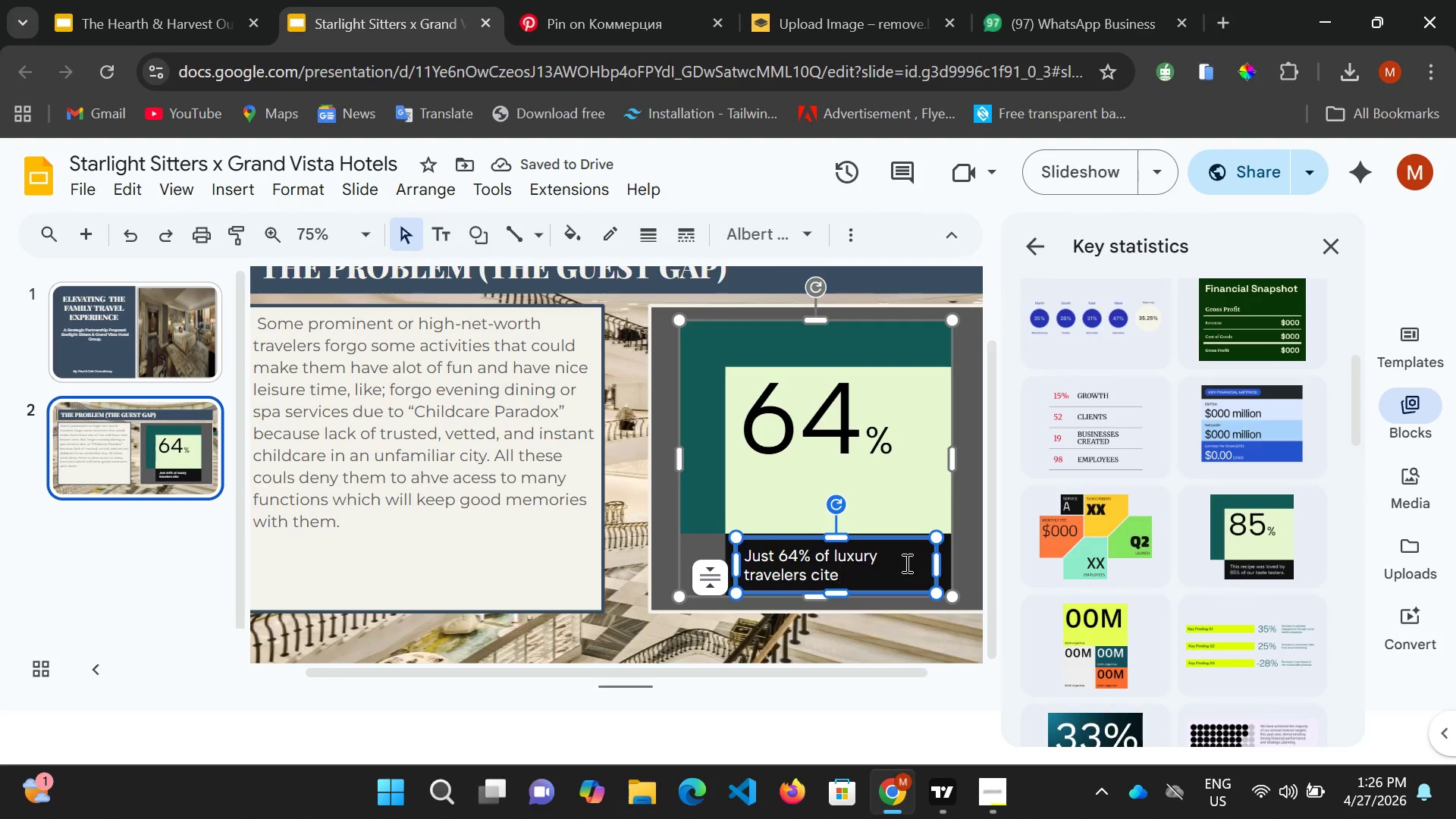 
left_click([784, 557])
 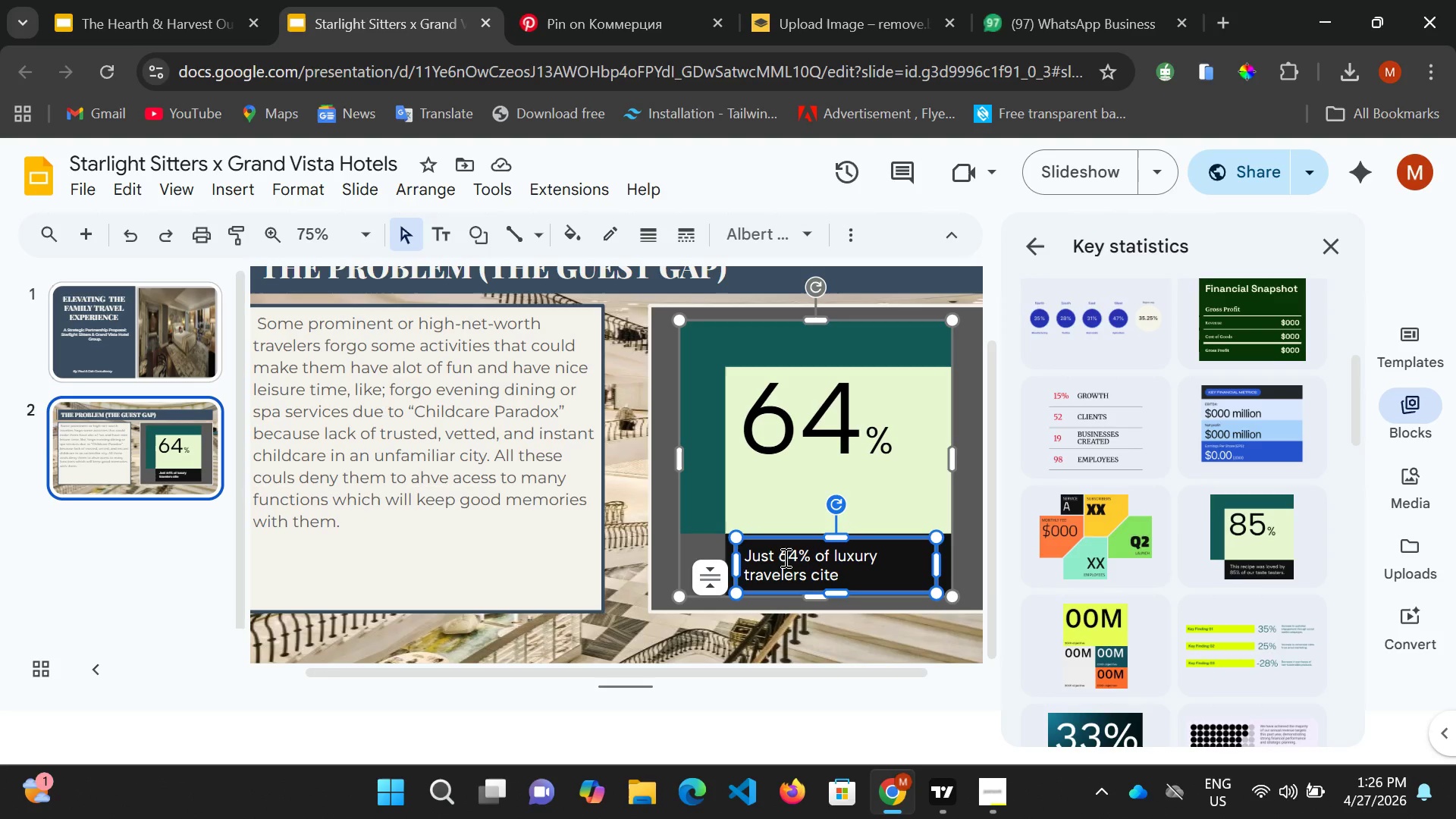 
key(ArrowLeft)
 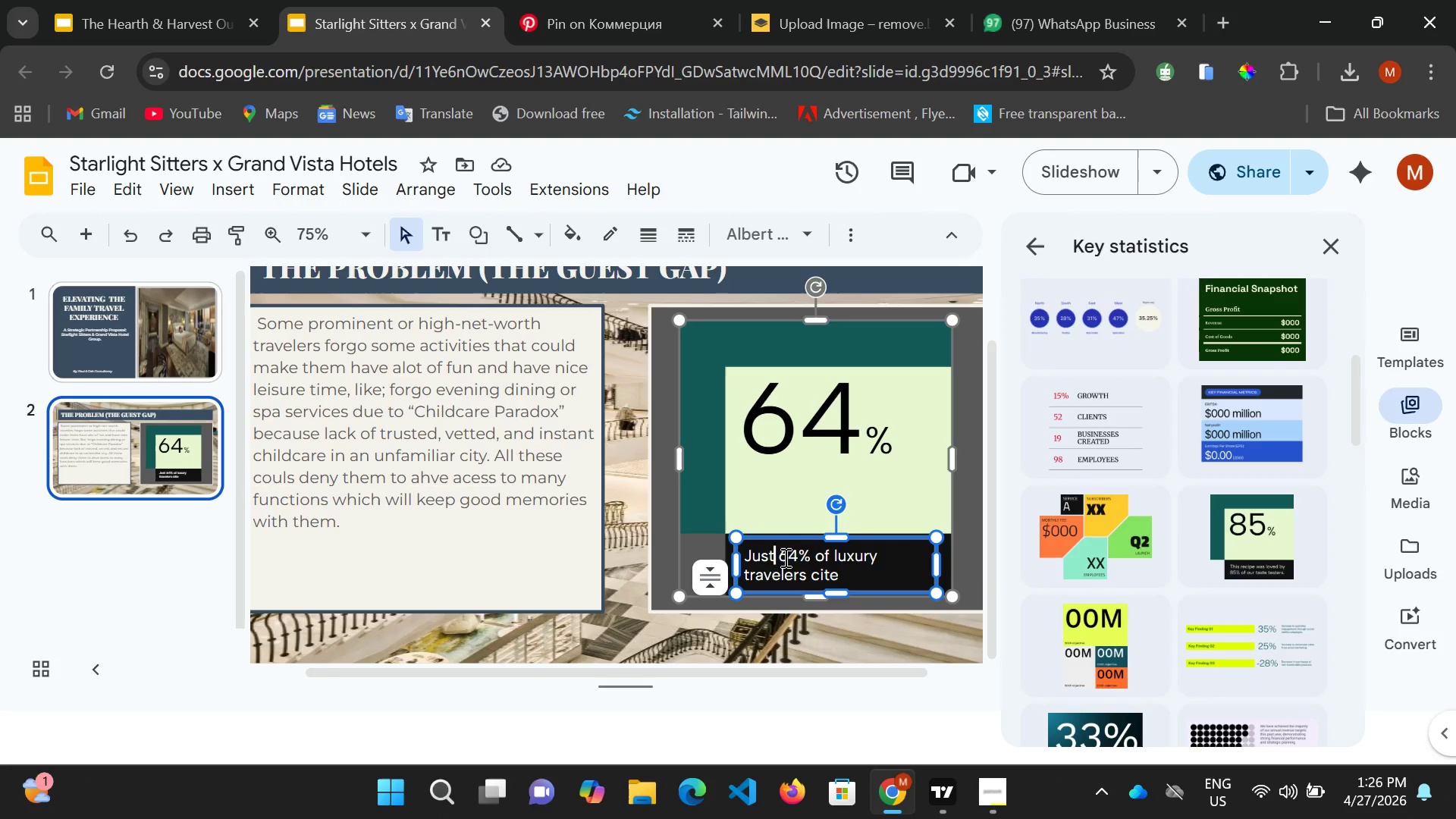 
key(ArrowLeft)
 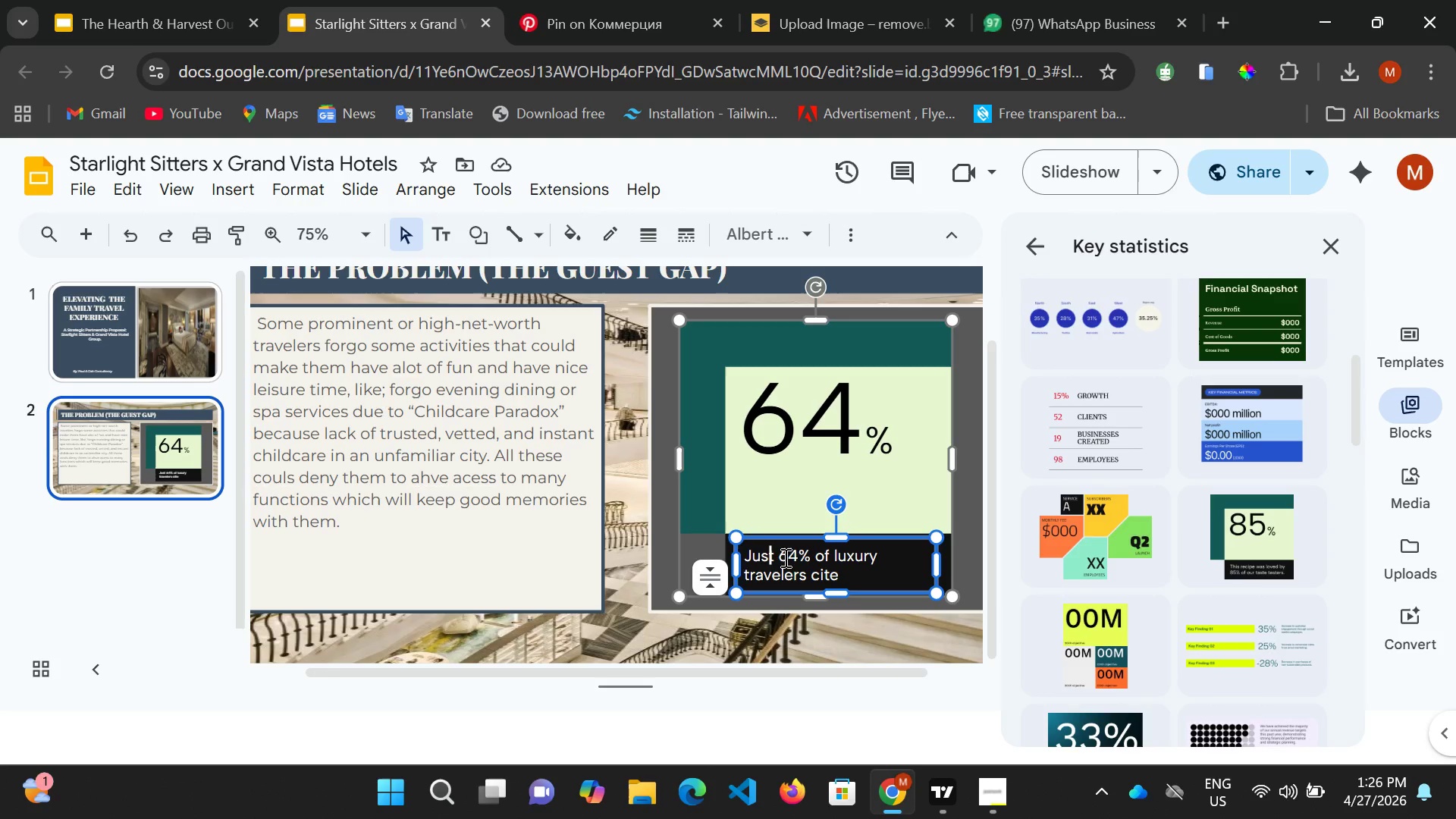 
key(ArrowLeft)
 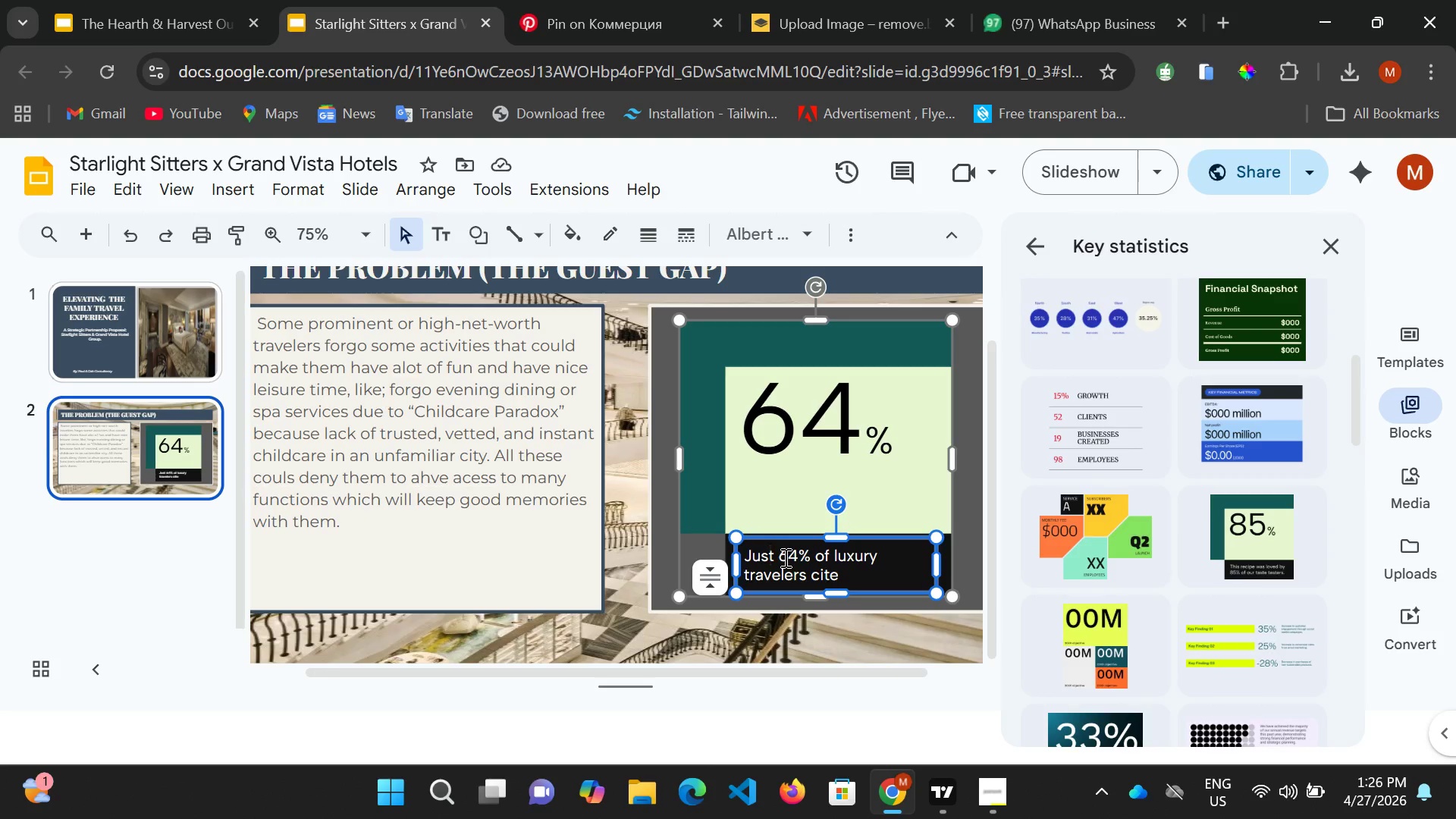 
key(ArrowRight)
 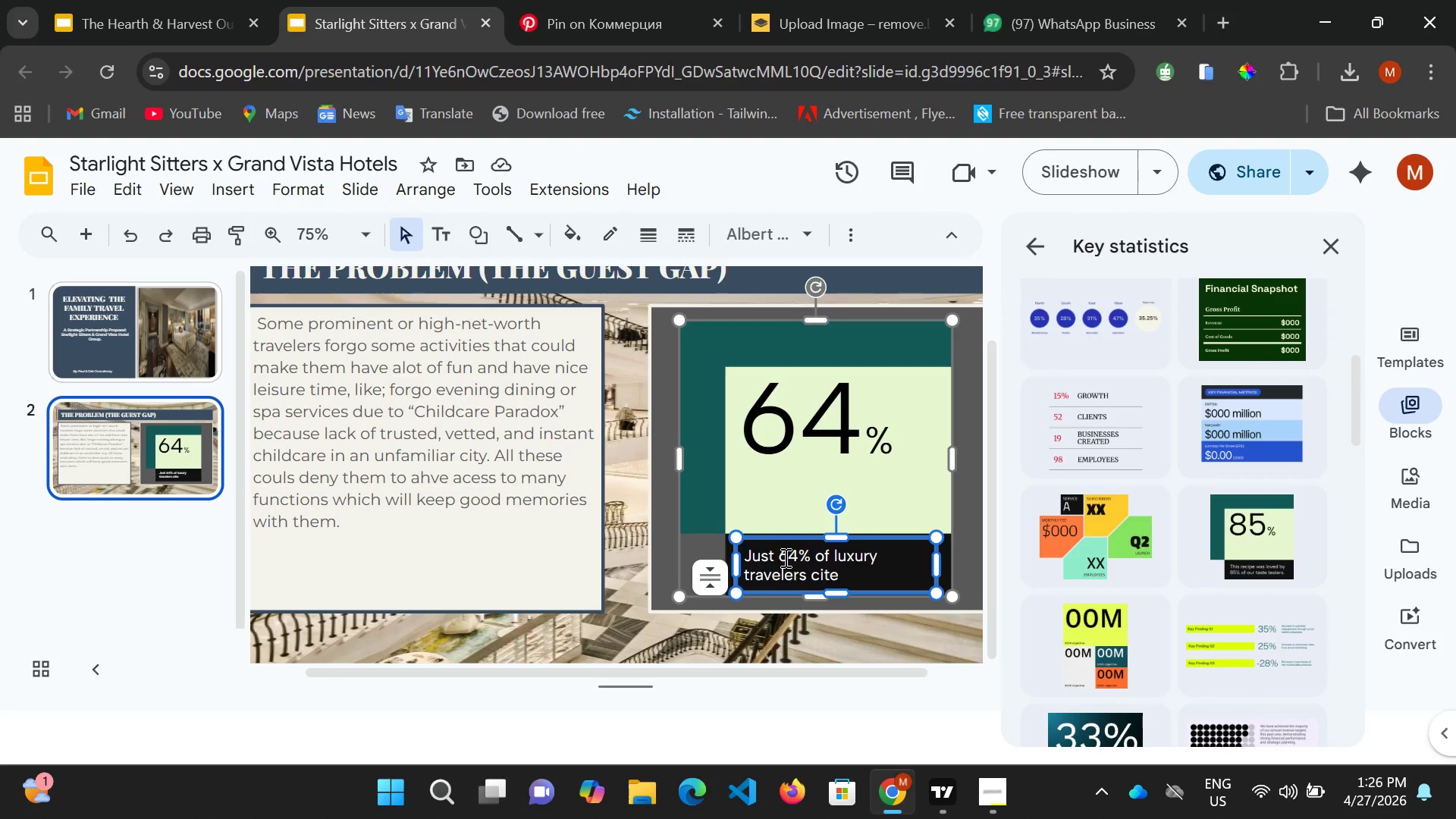 
key(Backspace)
 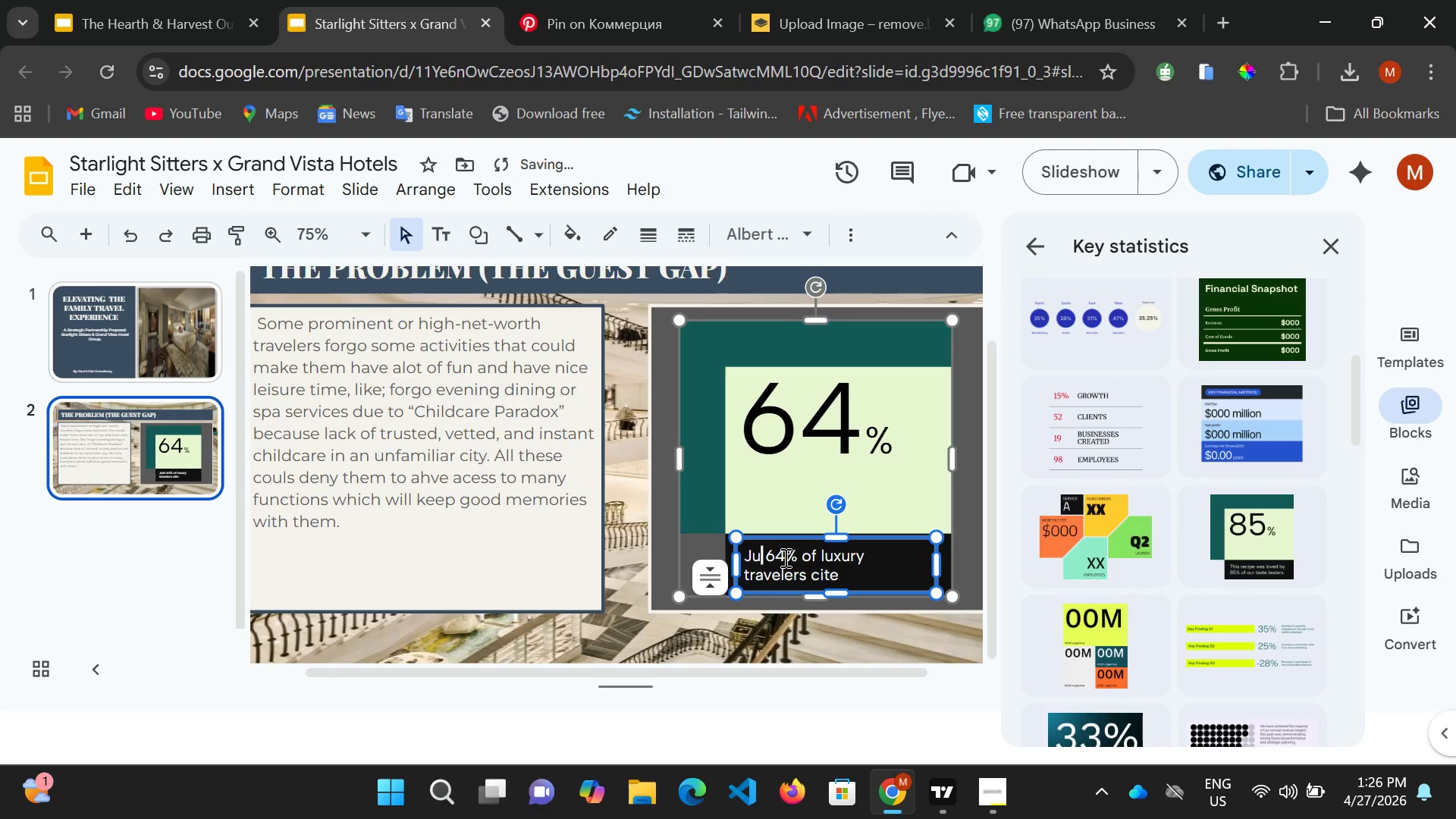 
key(Backspace)
 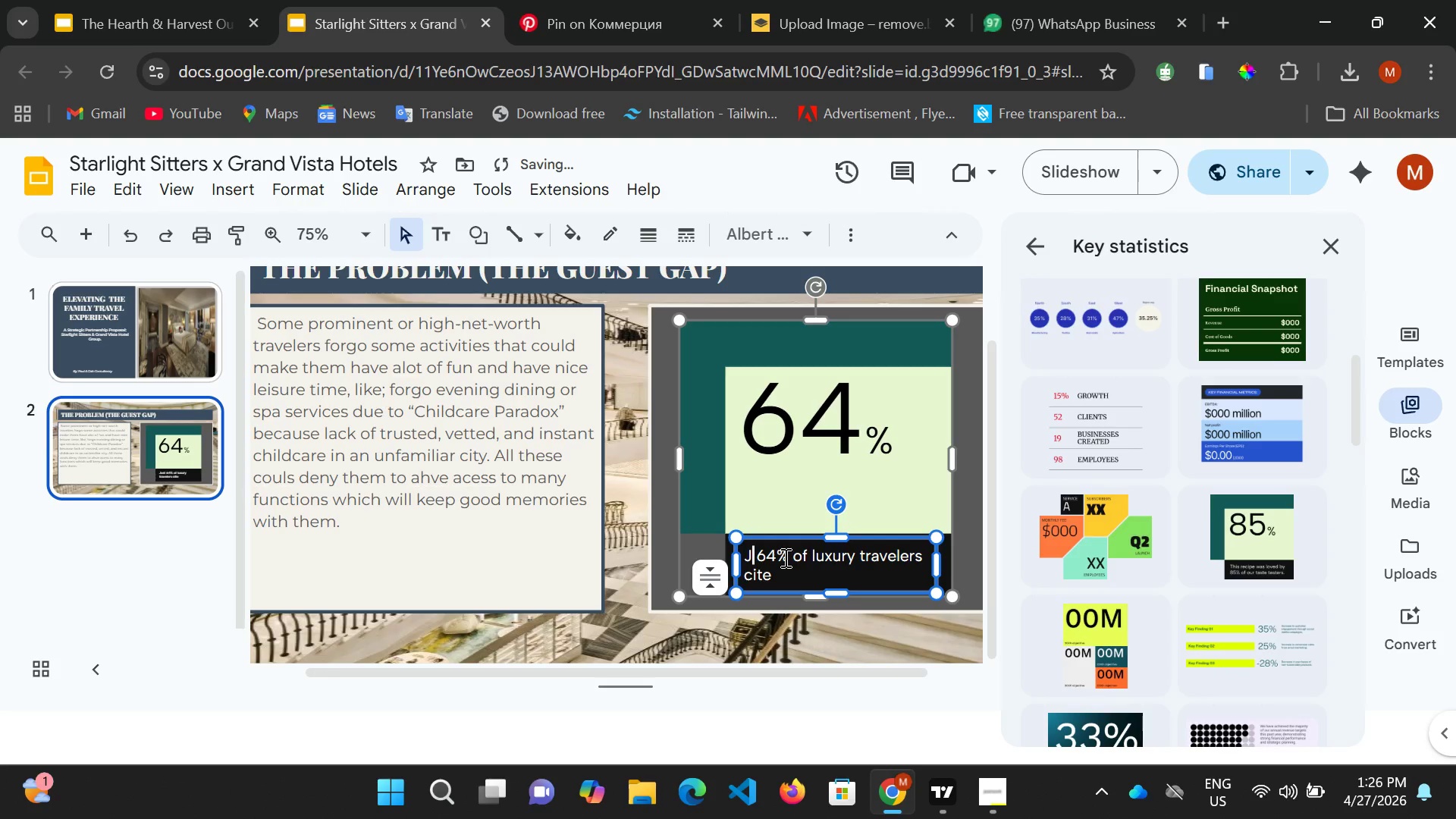 
key(Backspace)
 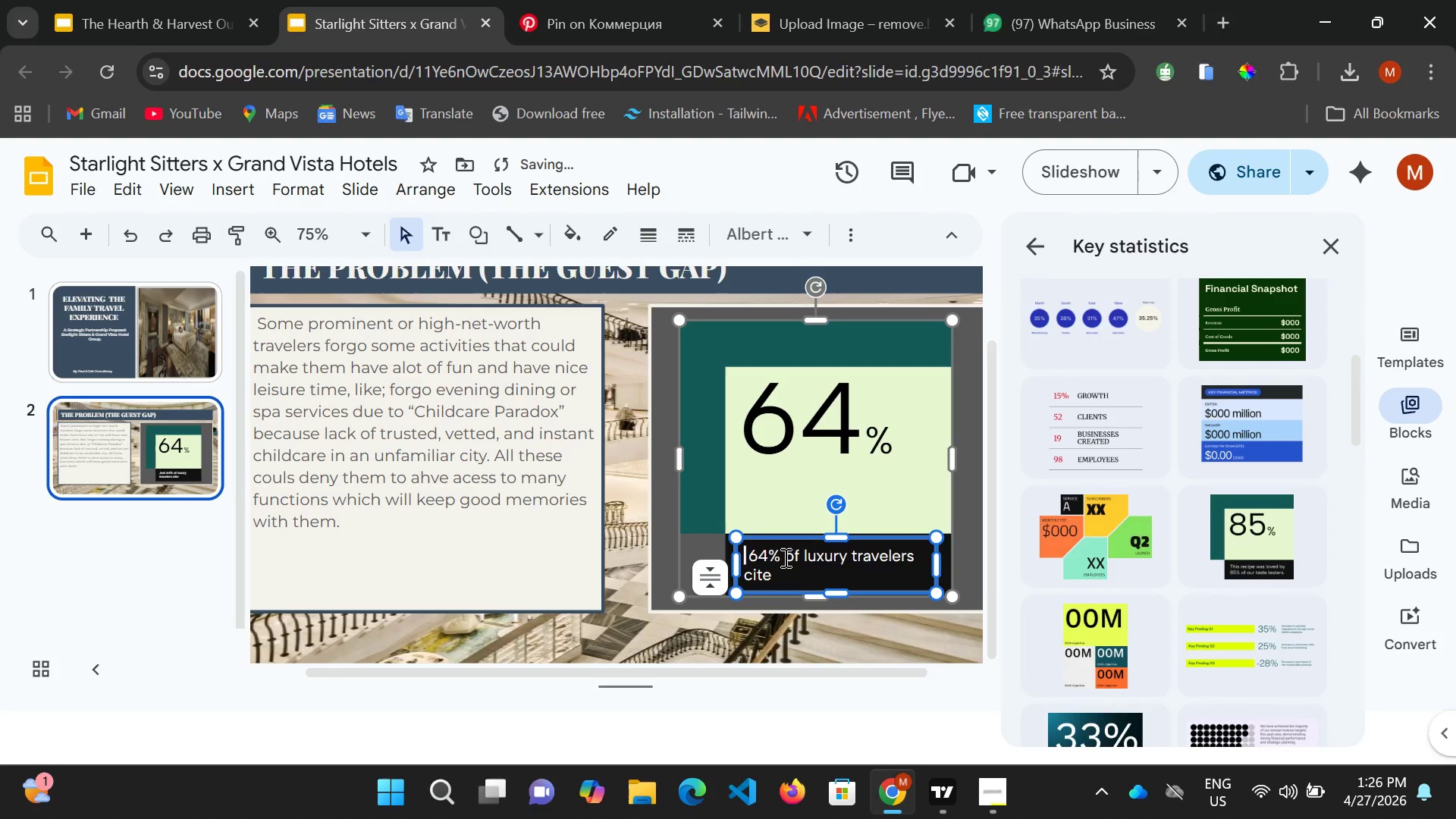 
key(Backspace)
 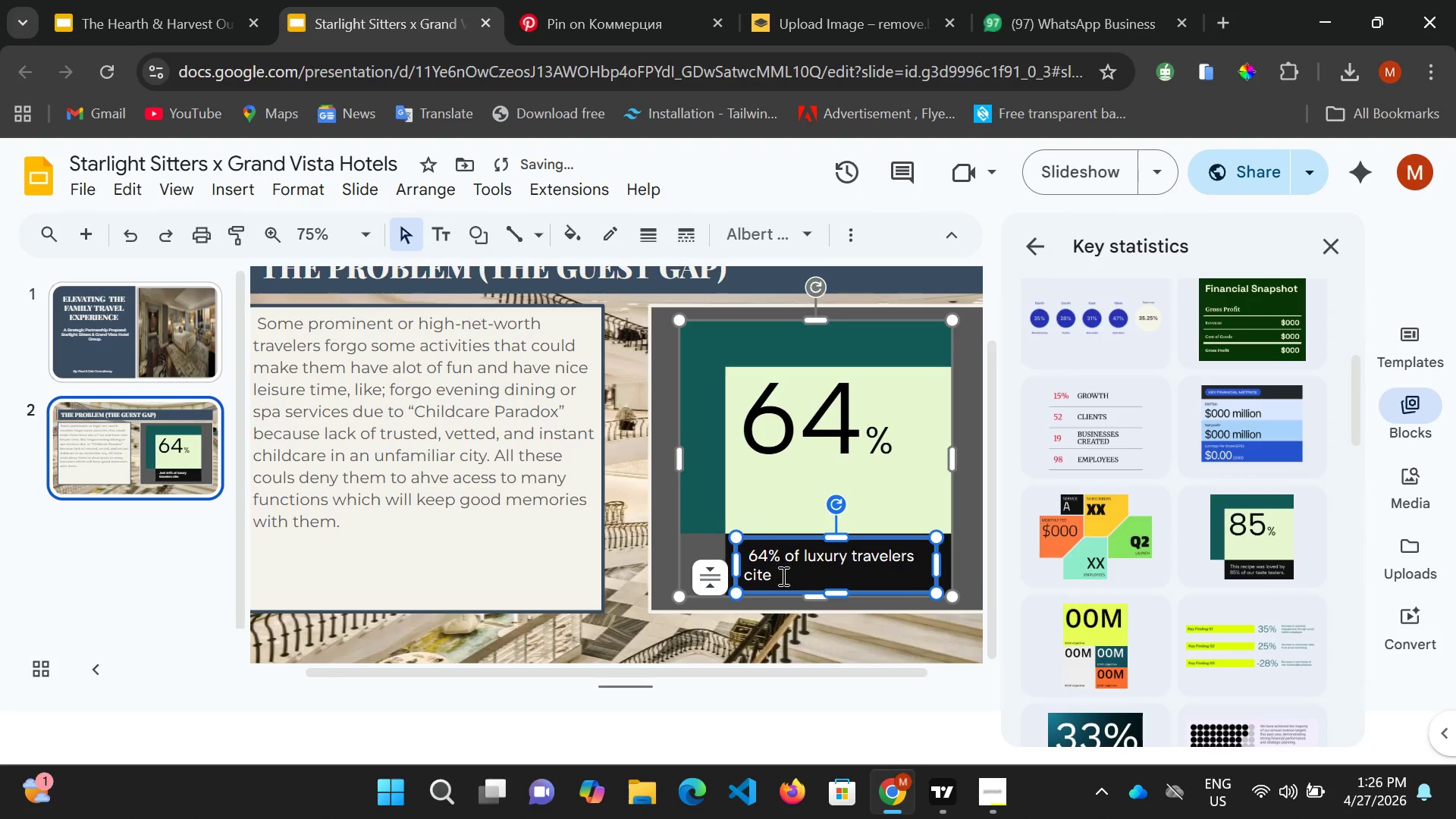 
left_click([780, 580])
 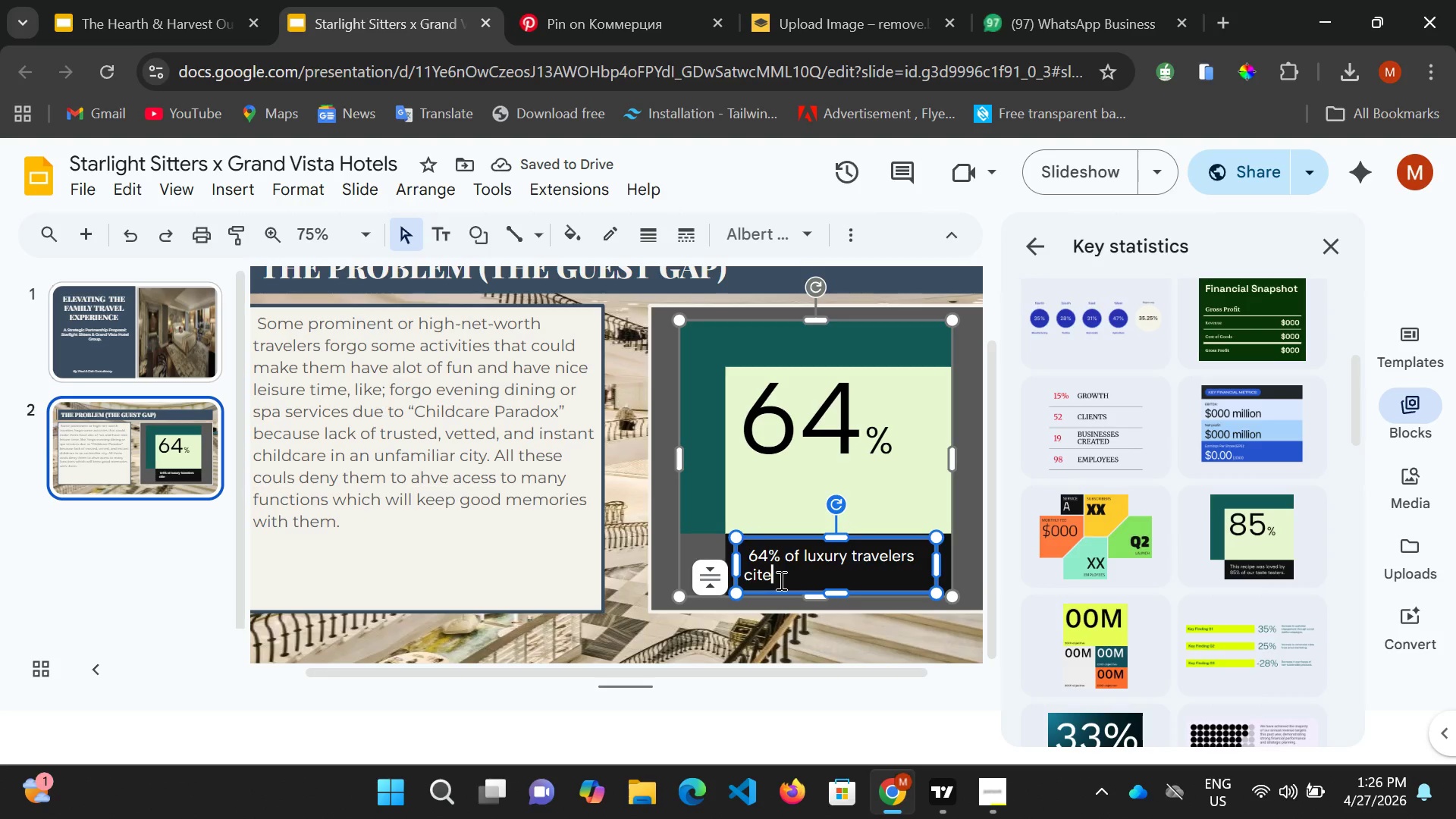 
type( "Lack reliable childcare')
 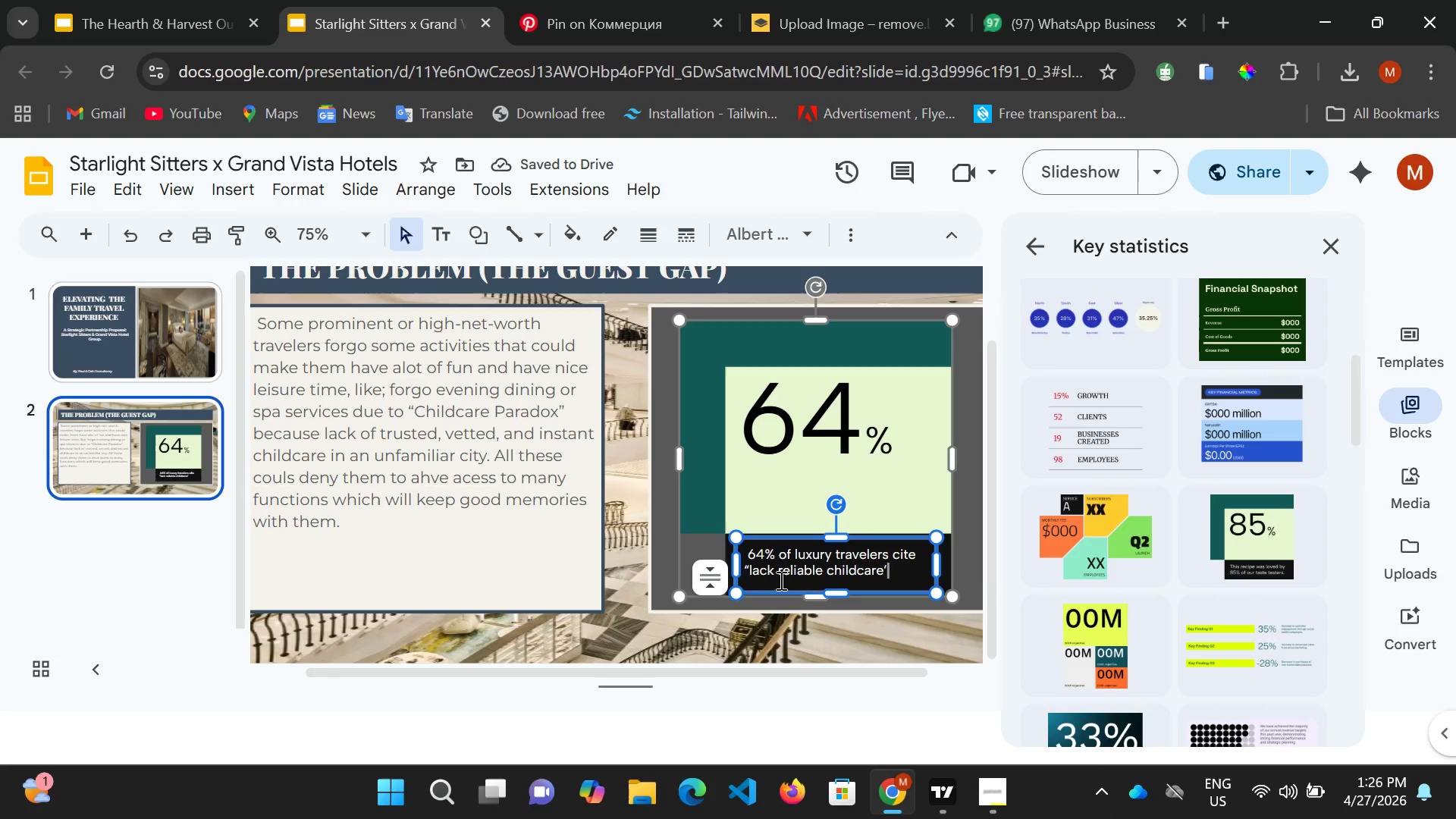 
key(Backspace)
type(" as a p)
 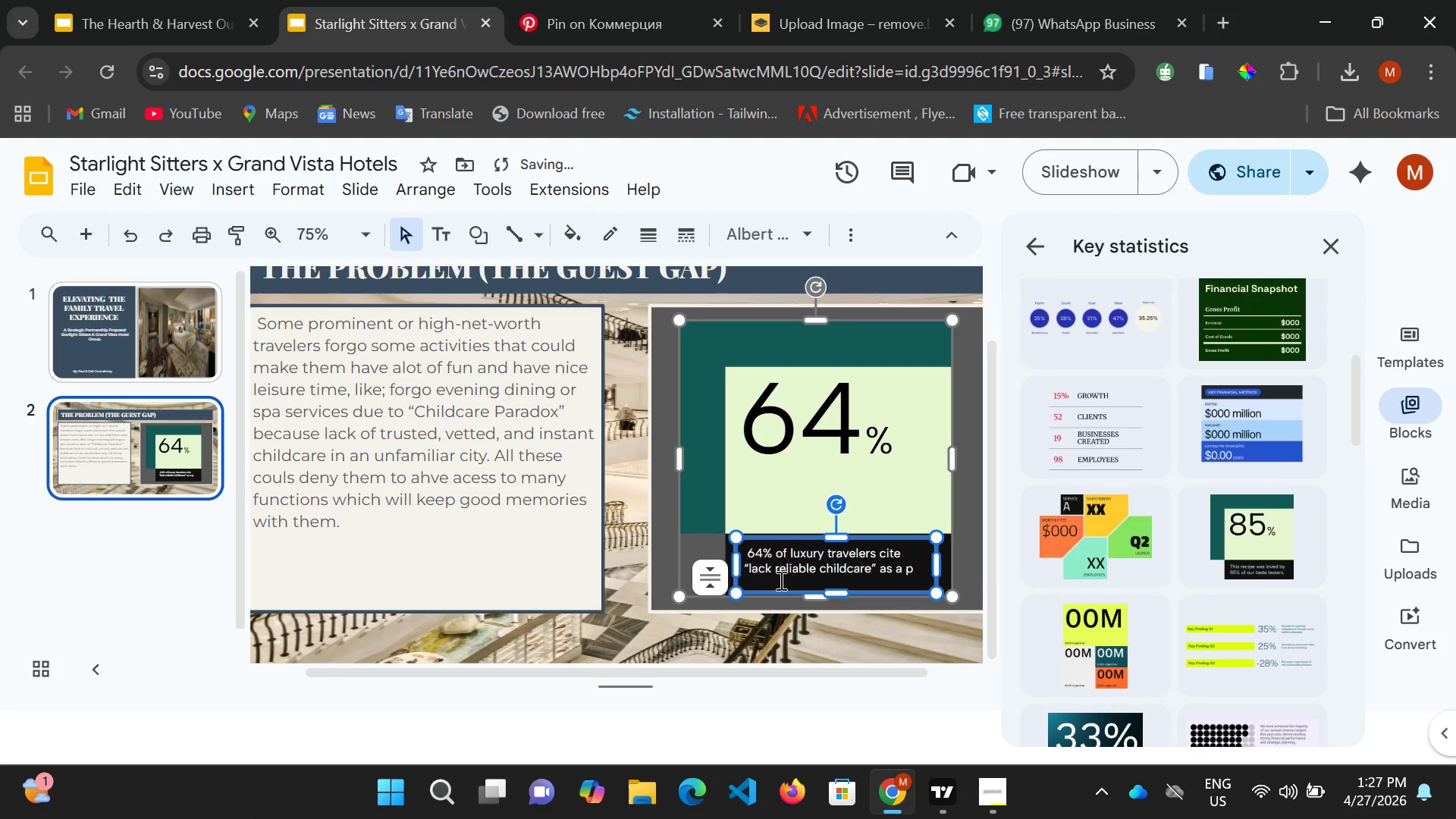 
key(Backspace)
type(major barrier utilizing on0)
key(Backspace)
type(-site hotel amenities)
 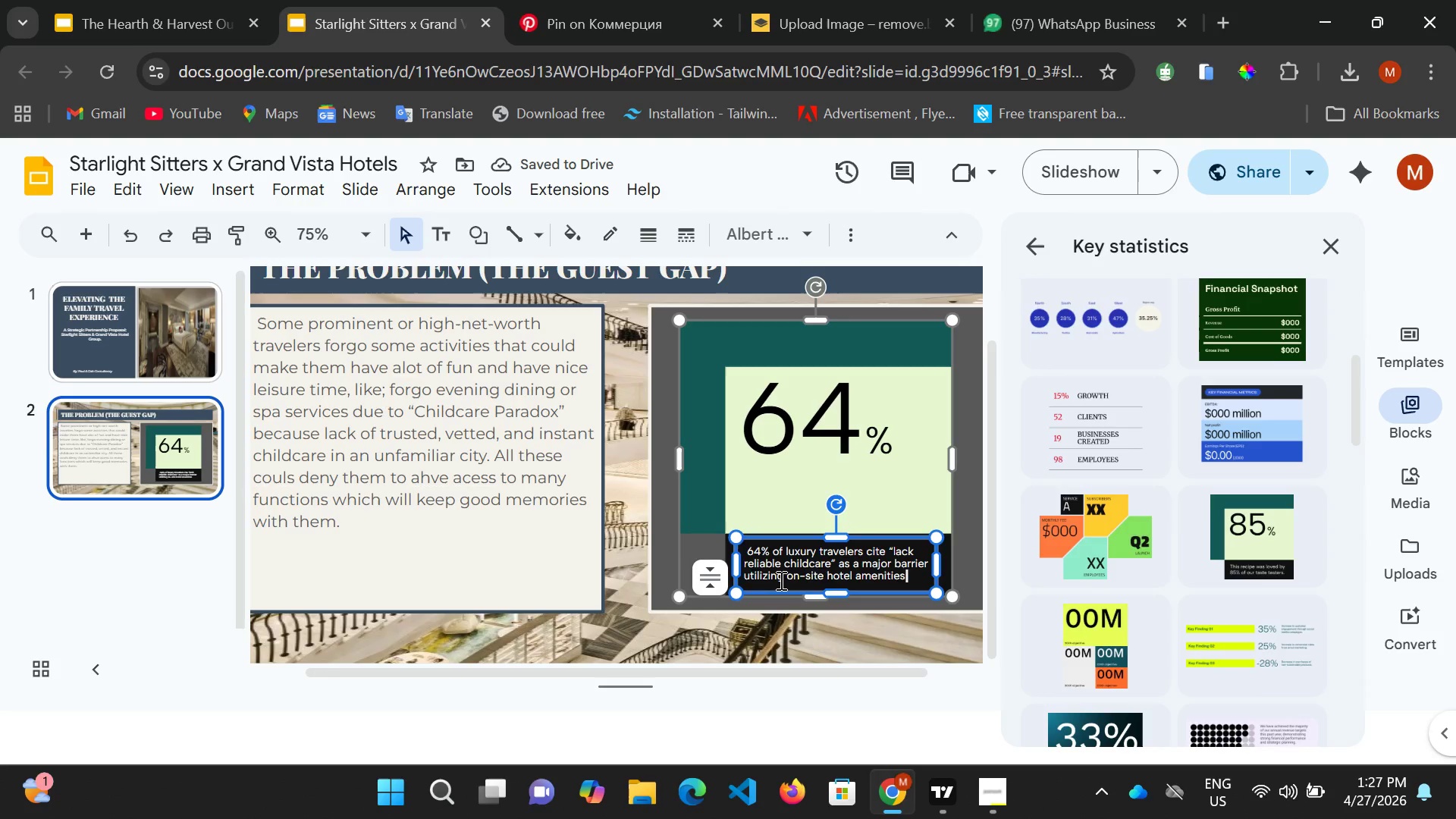 
wait(6.8)
 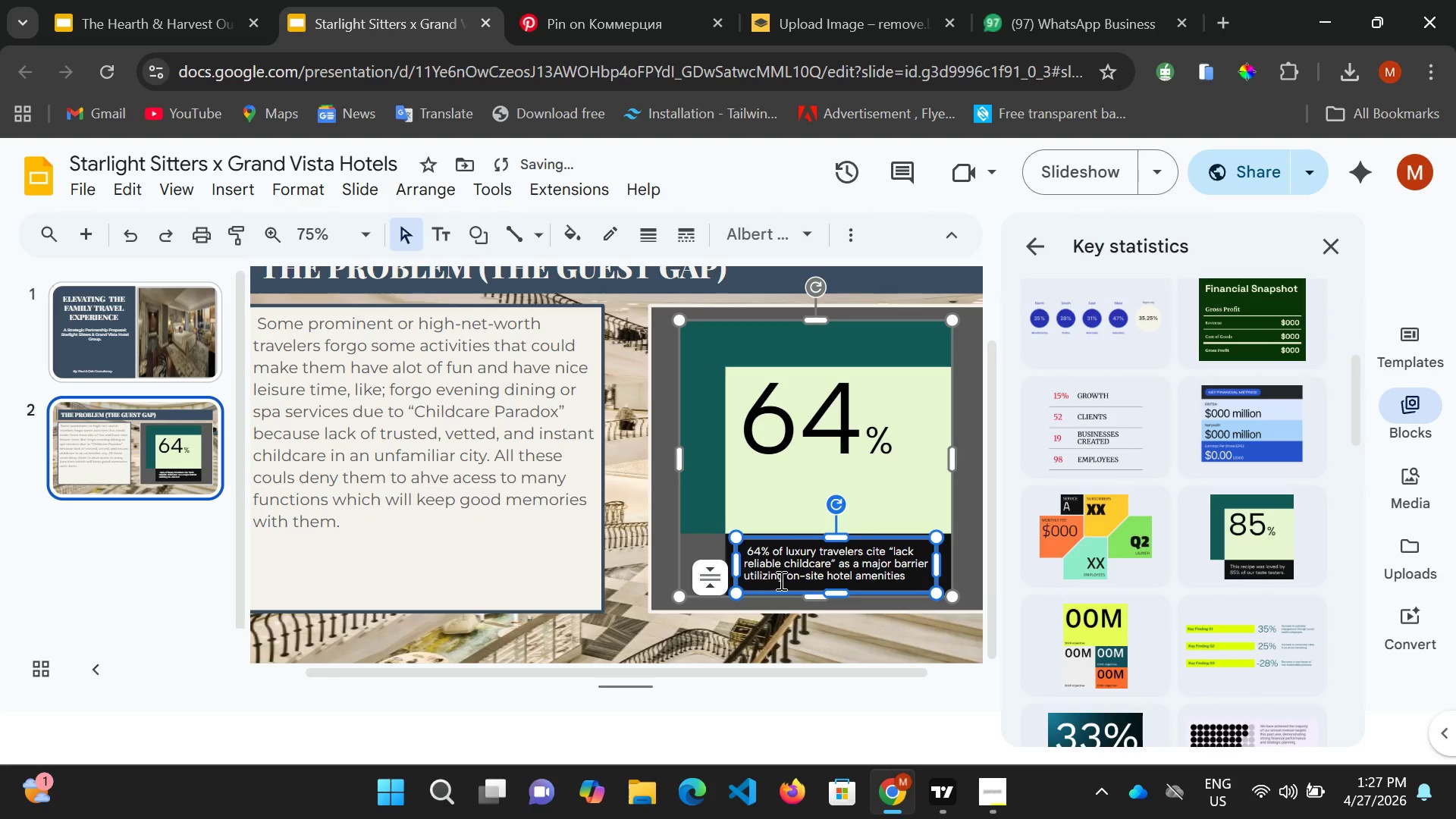 
type( after 8;00PM)
 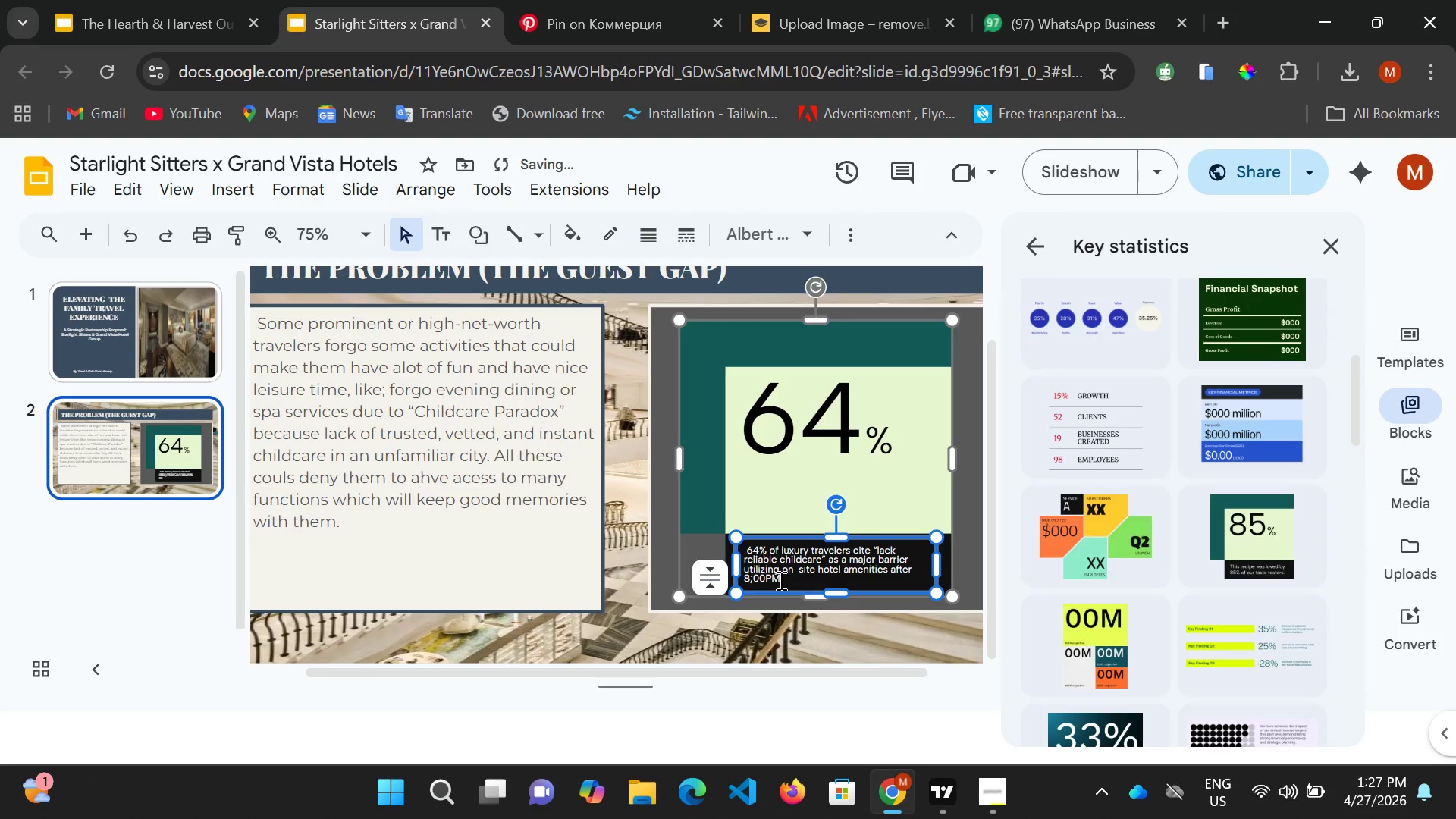 
key(Shift+ArrowLeft)
 